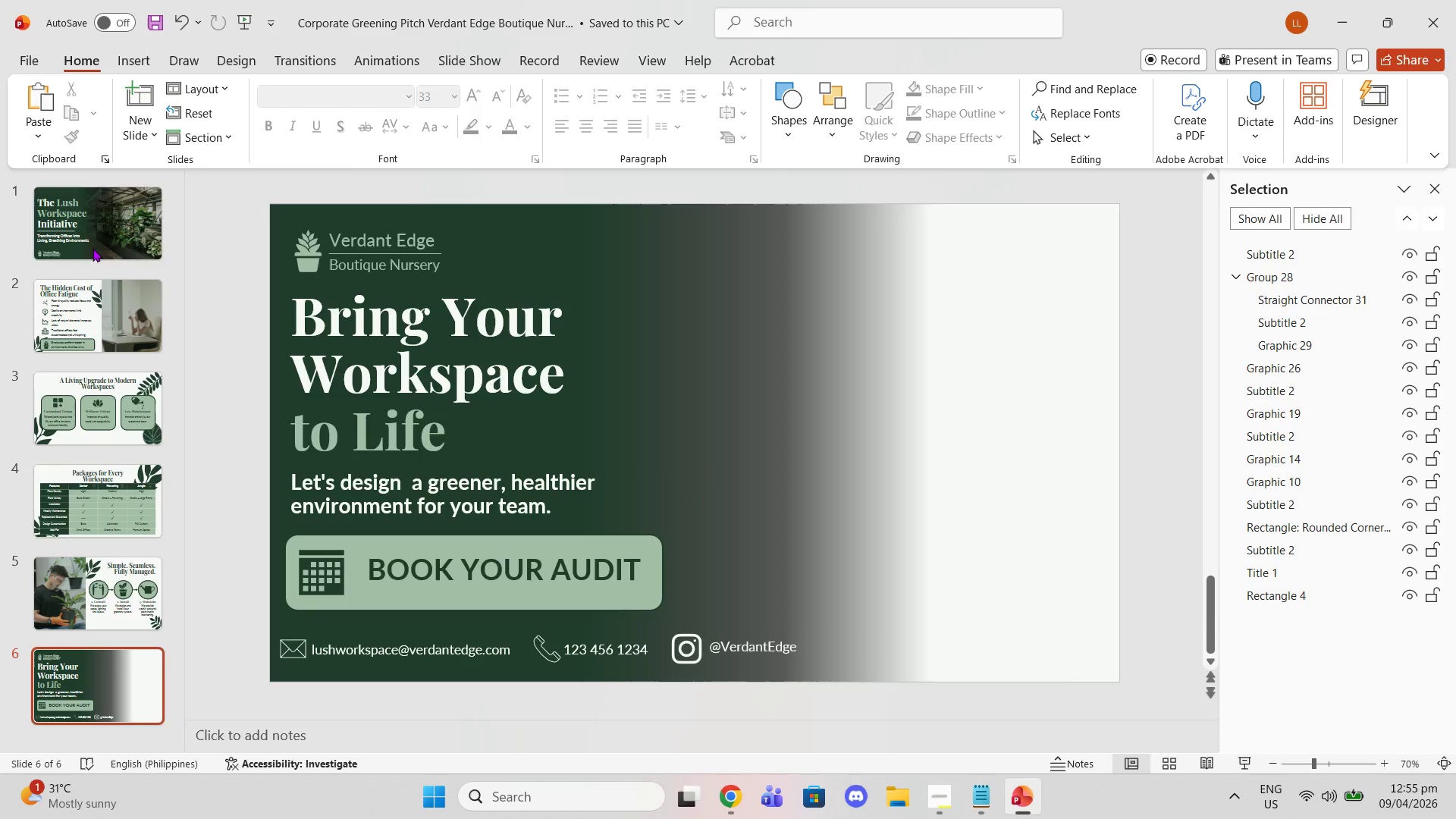 
left_click([93, 244])
 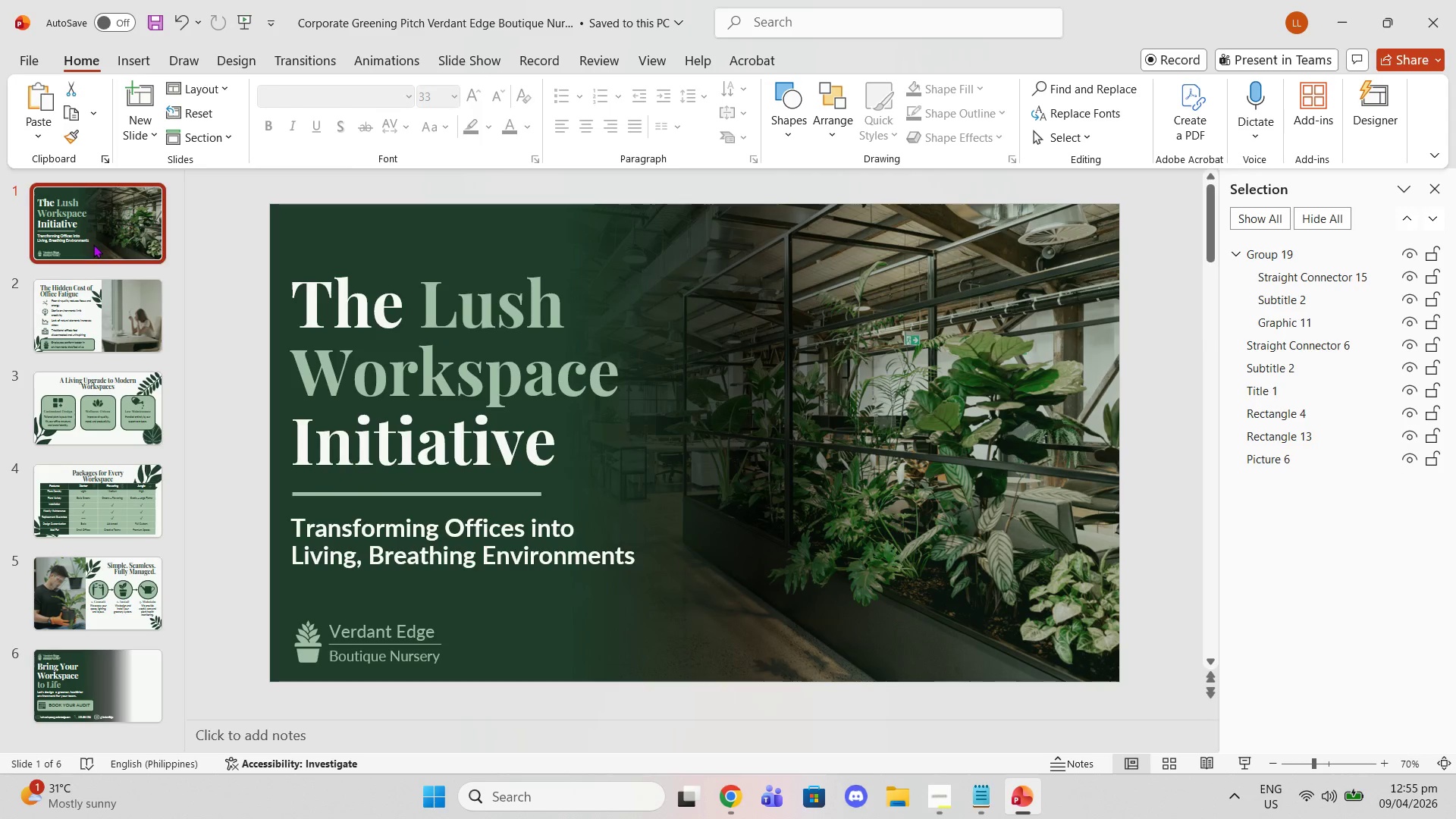 
mouse_move([127, 330])
 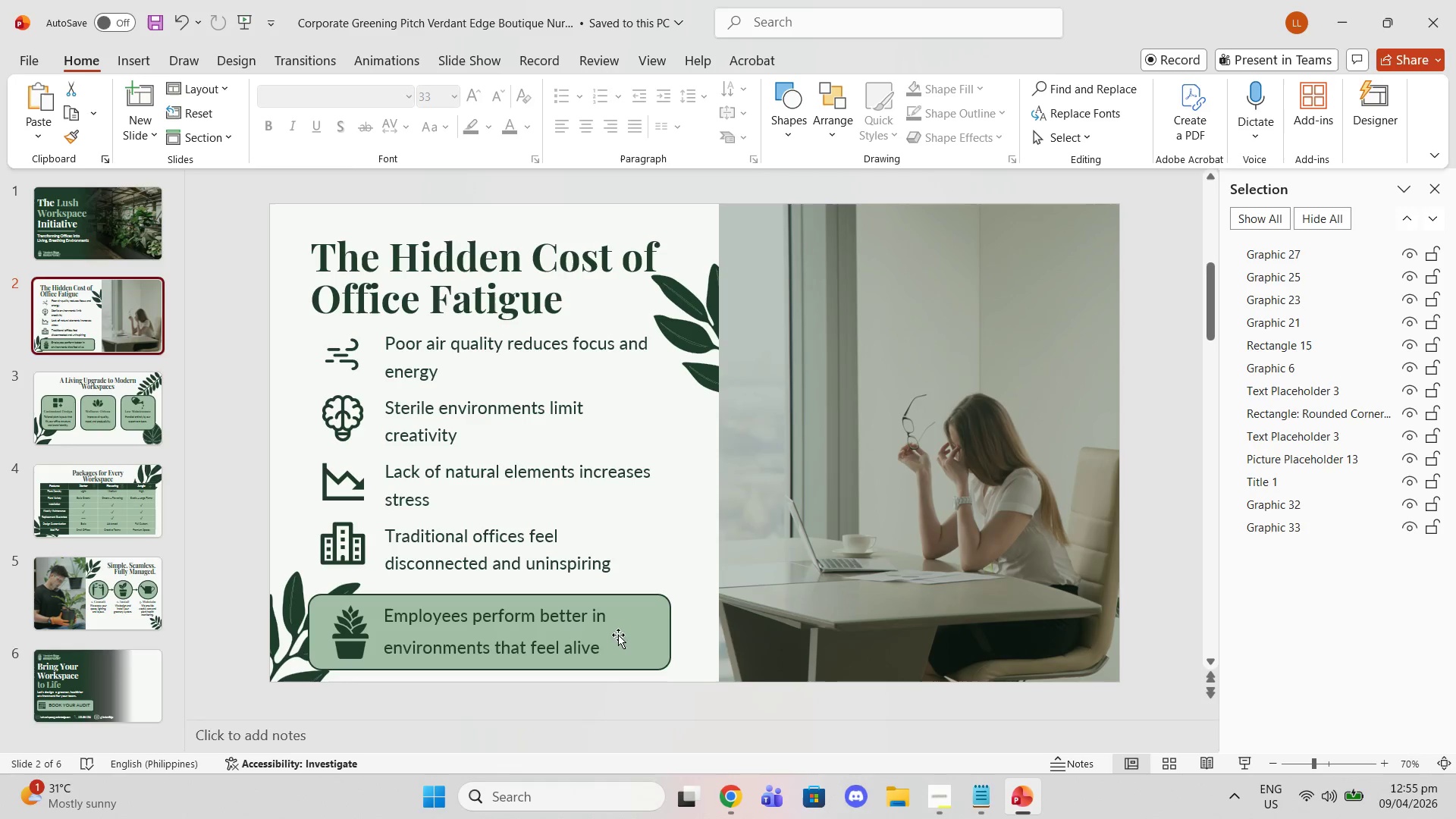 
left_click([596, 645])
 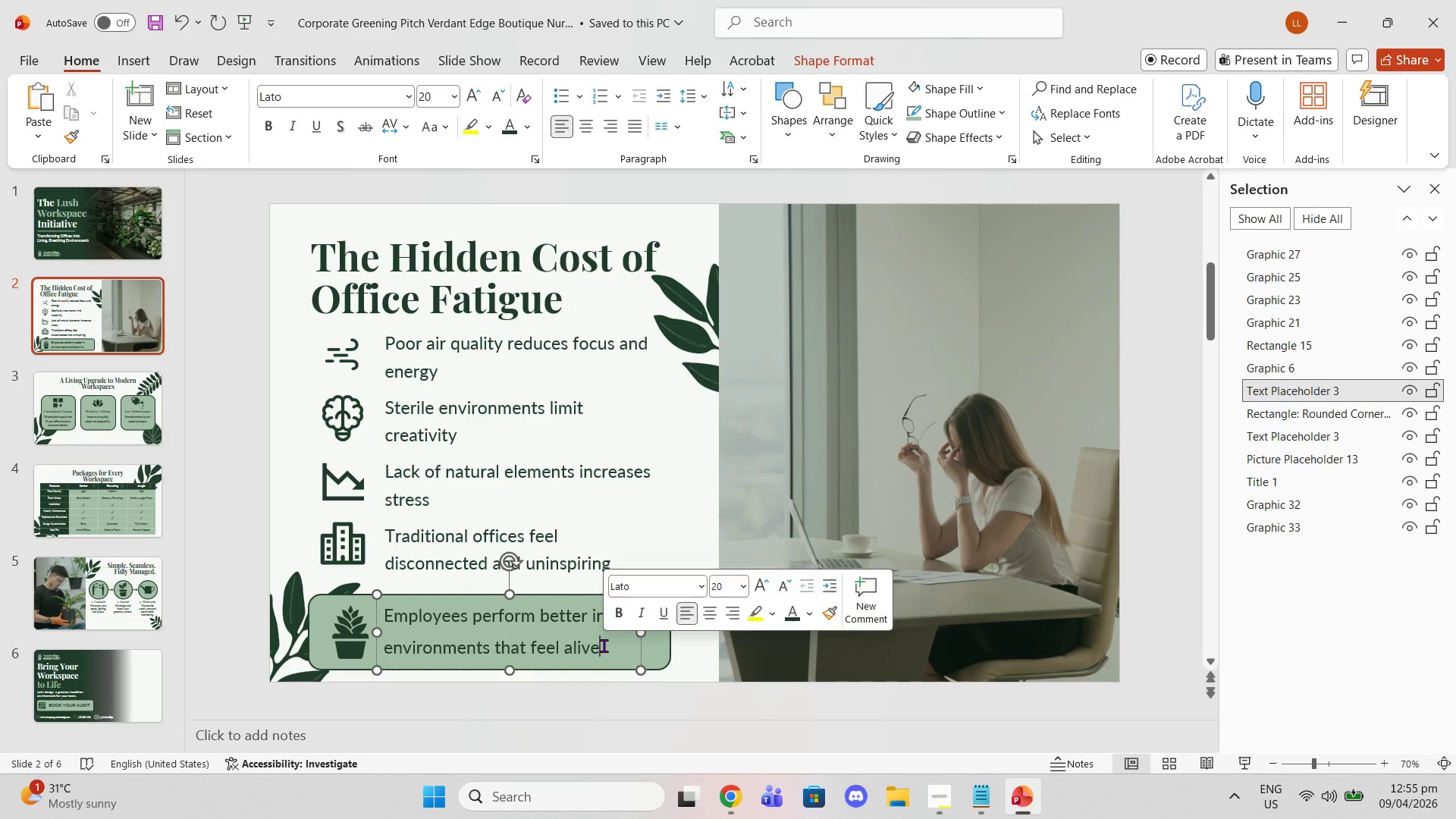 
left_click_drag(start_coordinate=[604, 645], to_coordinate=[425, 596])
 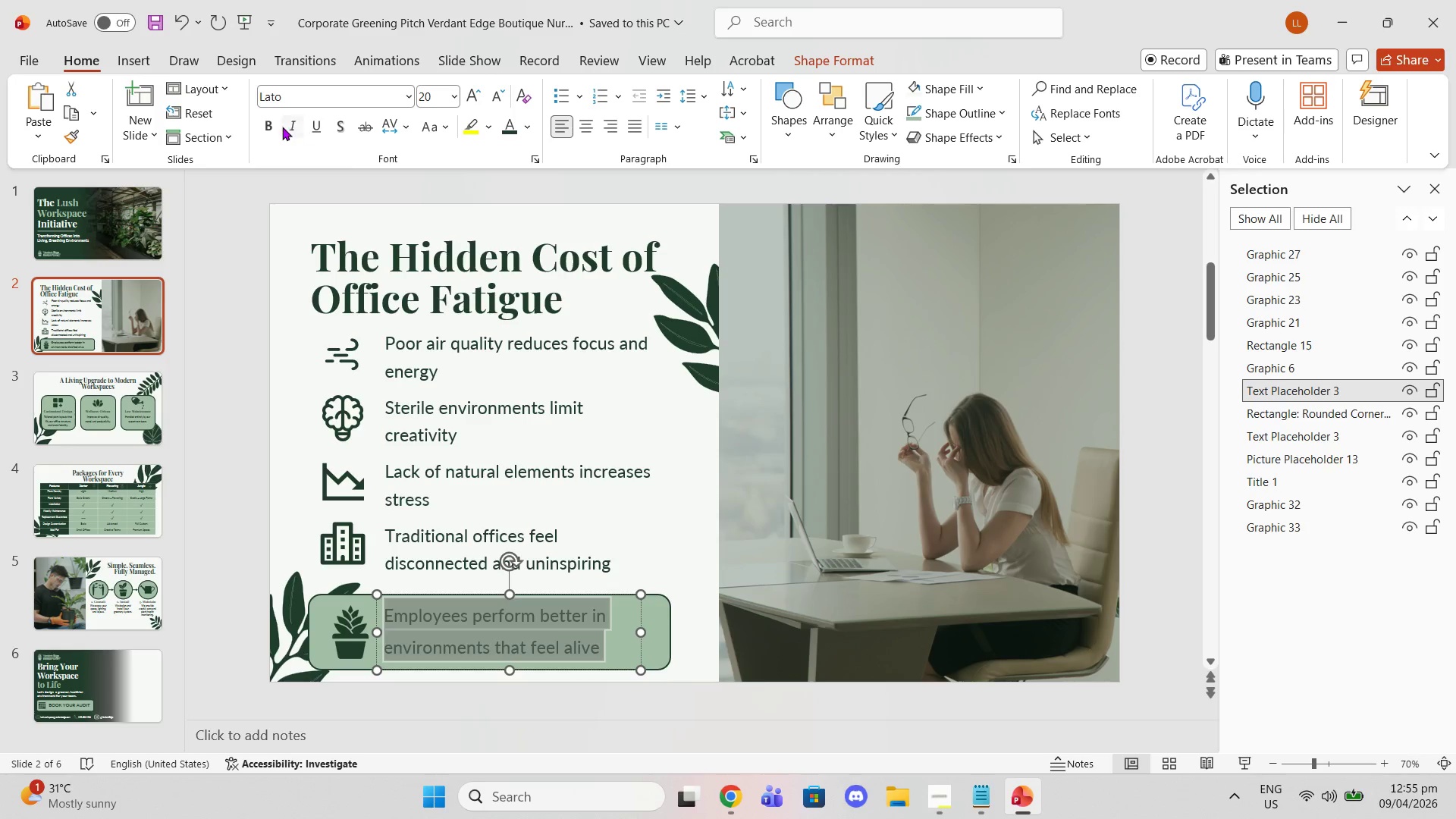 
left_click([269, 125])
 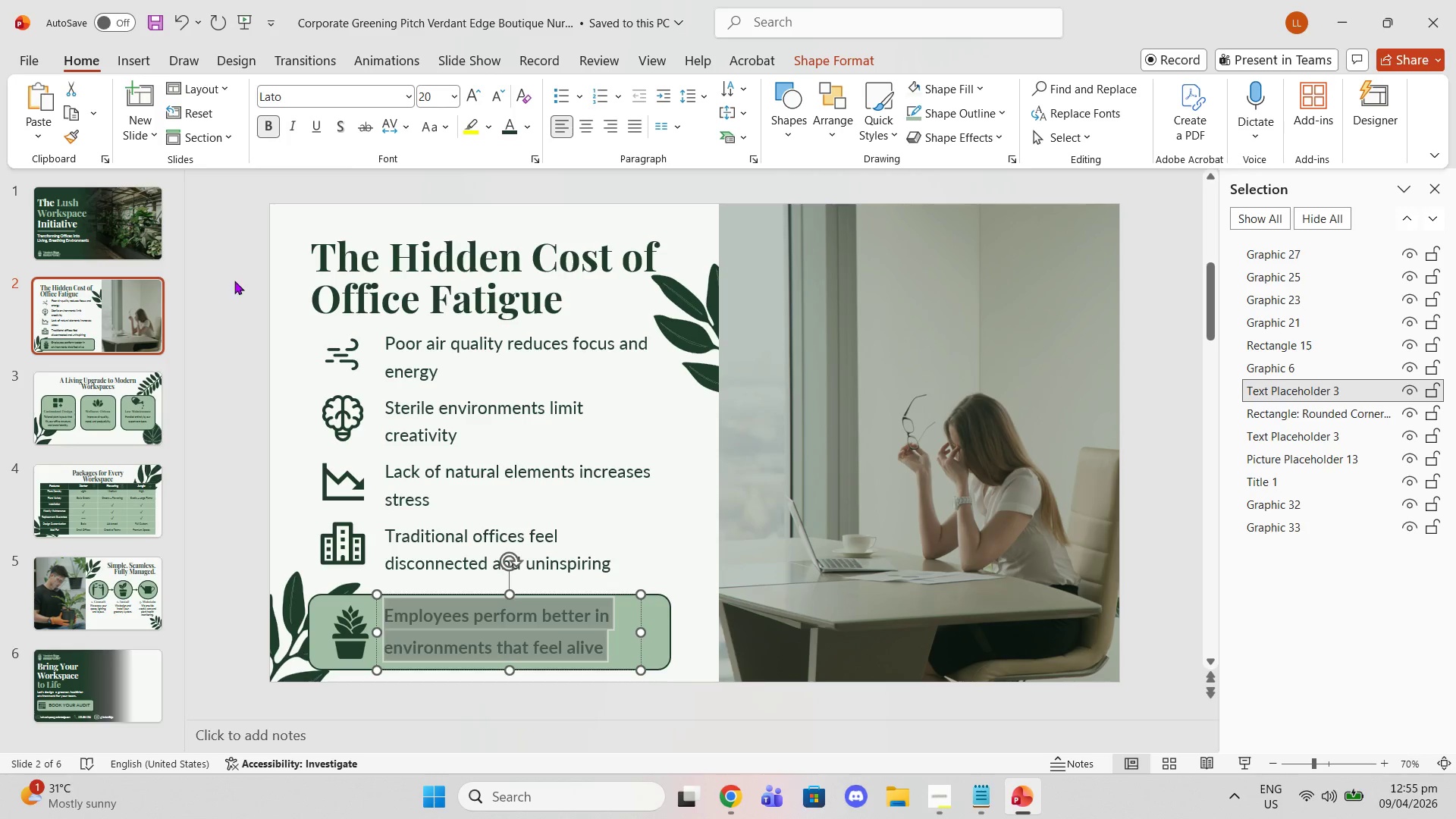 
left_click([234, 281])
 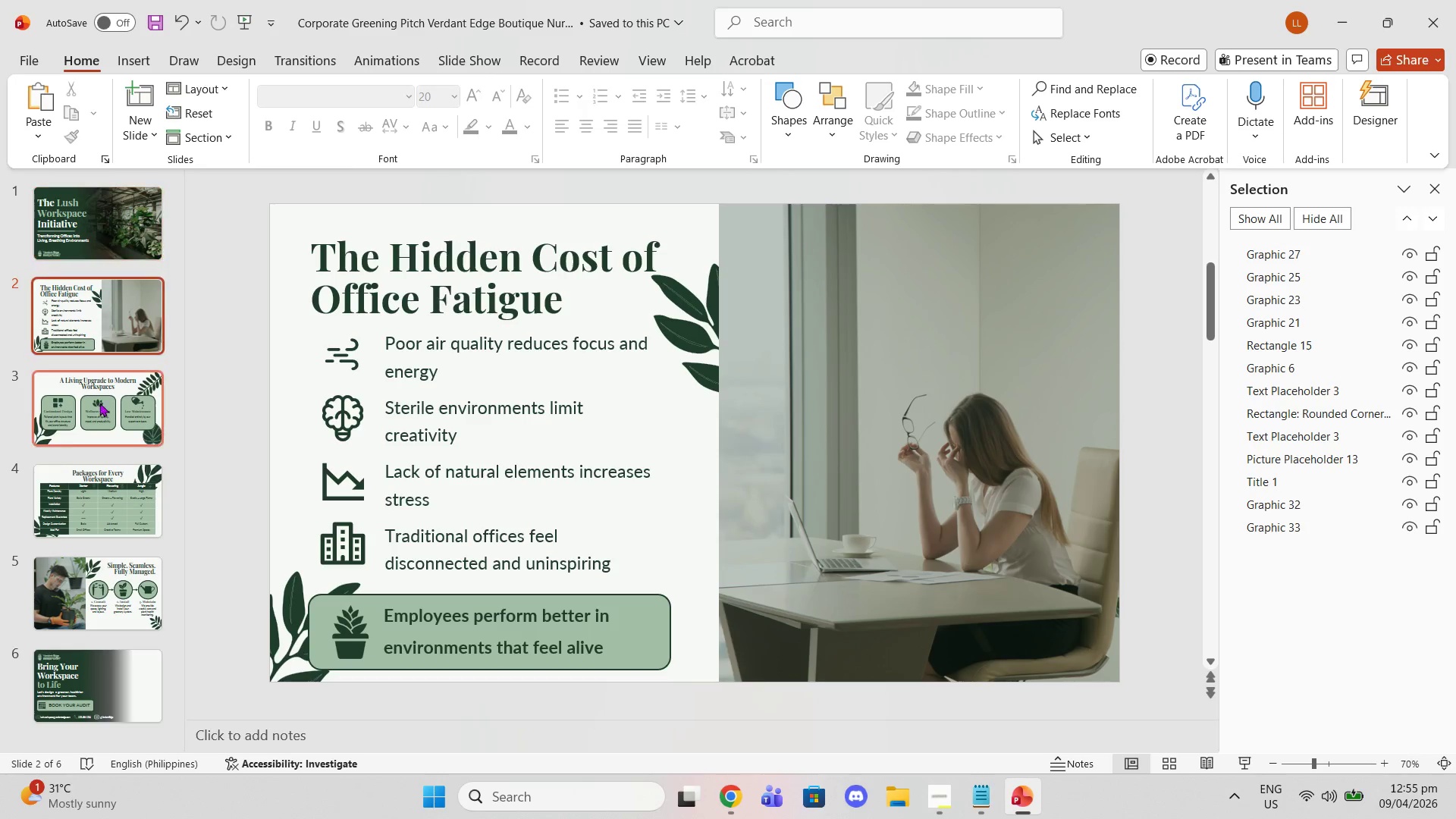 
left_click([62, 427])
 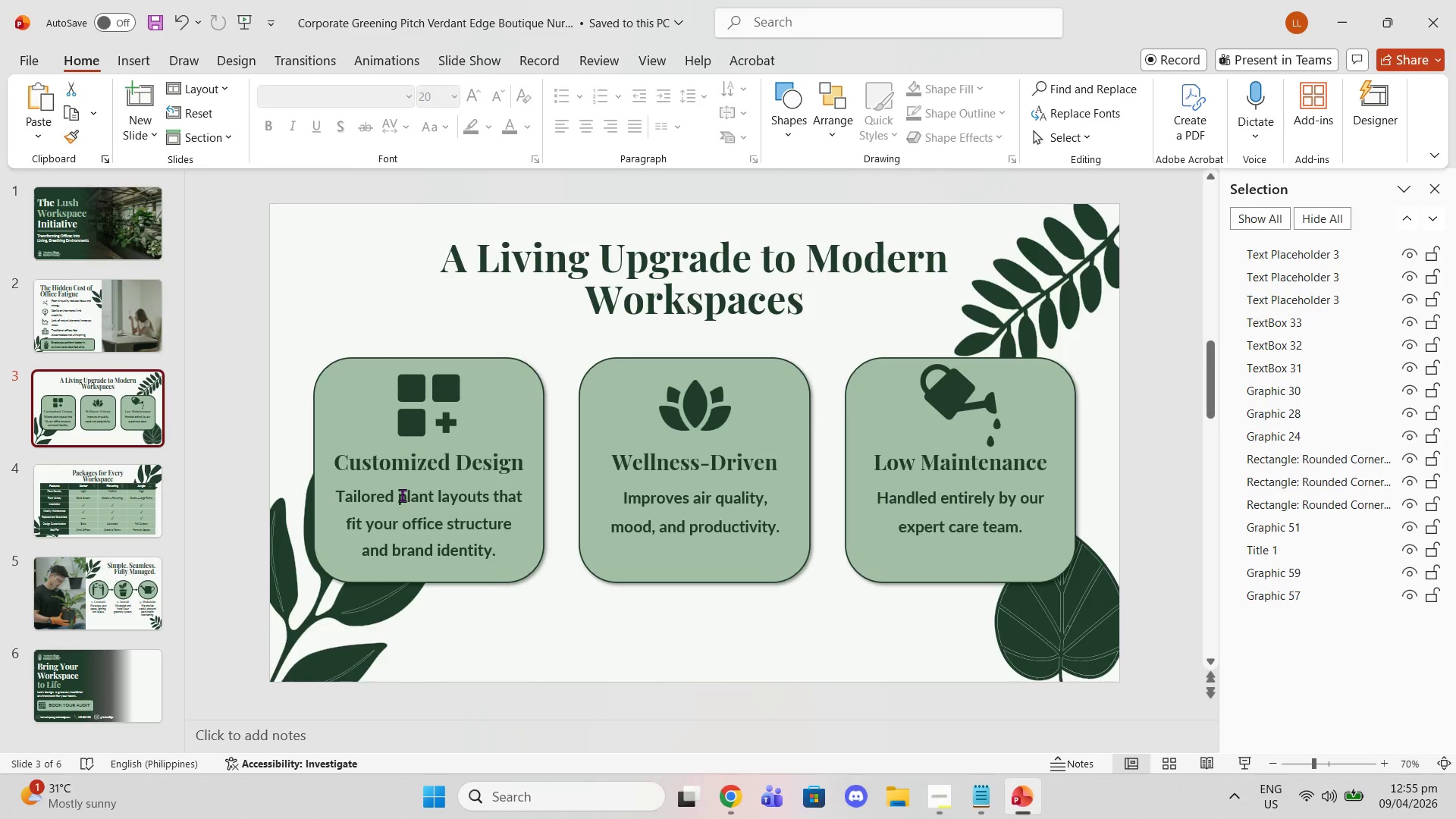 
left_click([410, 497])
 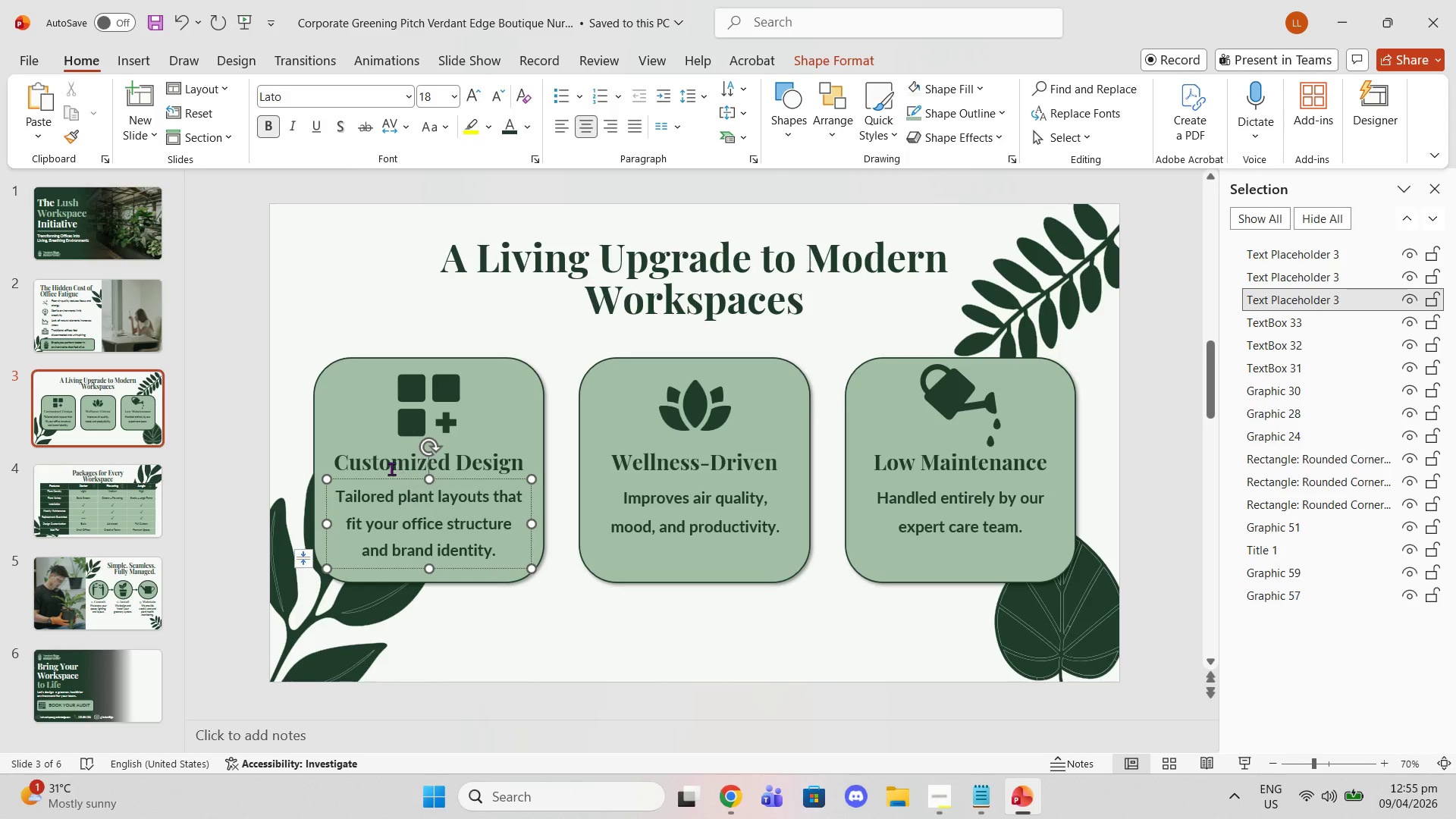 
left_click([382, 466])
 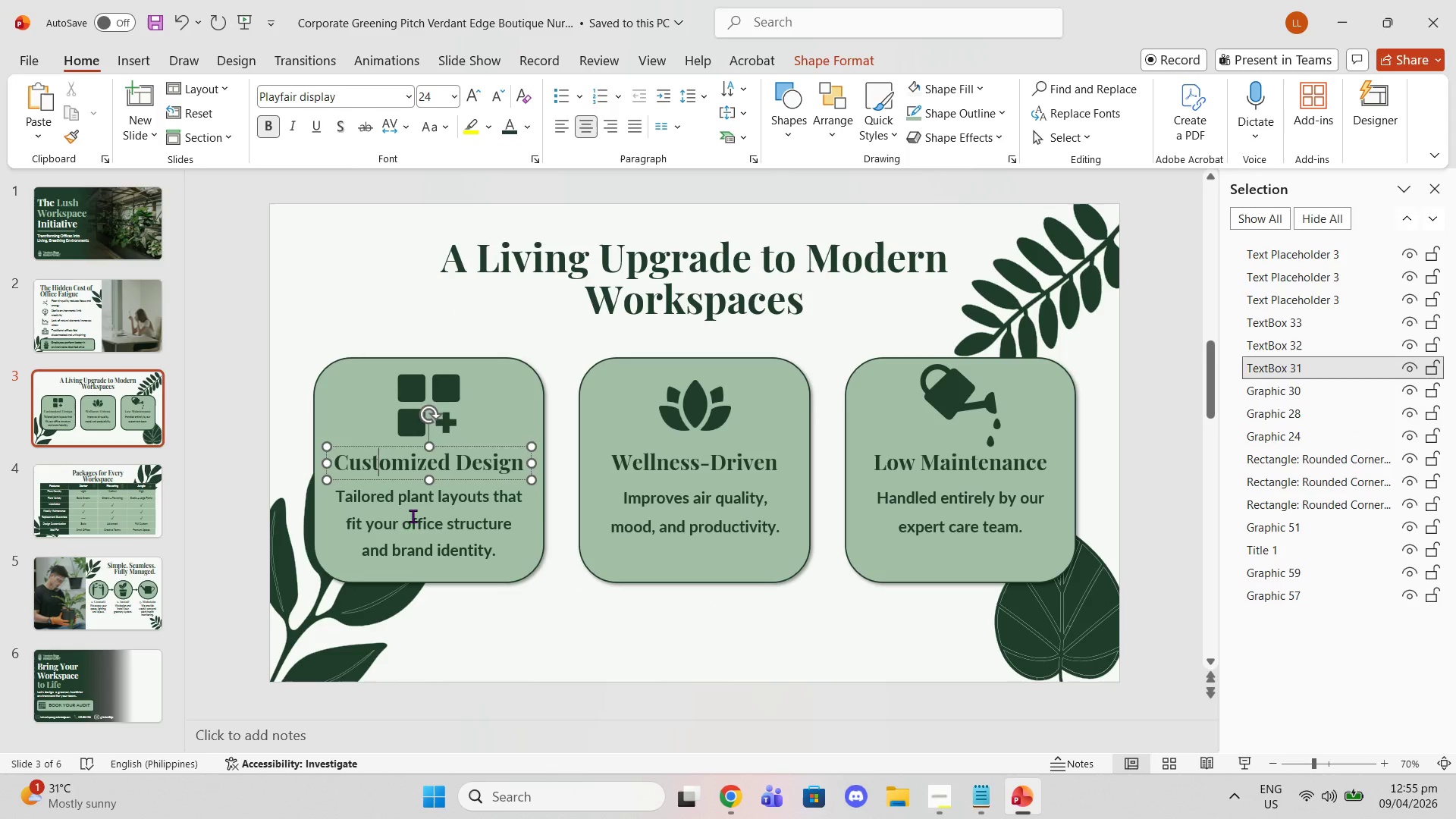 
left_click([413, 516])
 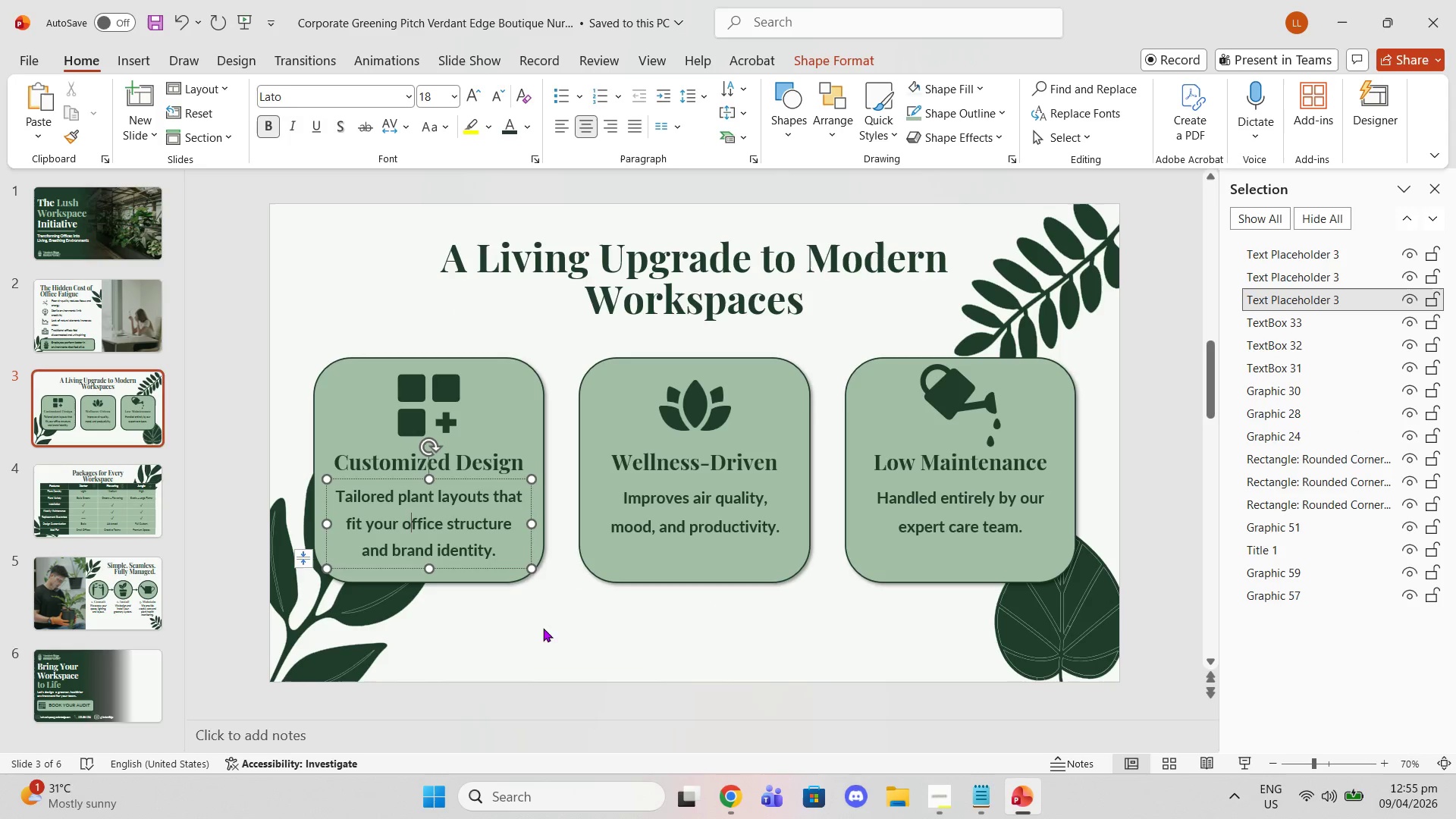 
left_click([581, 624])
 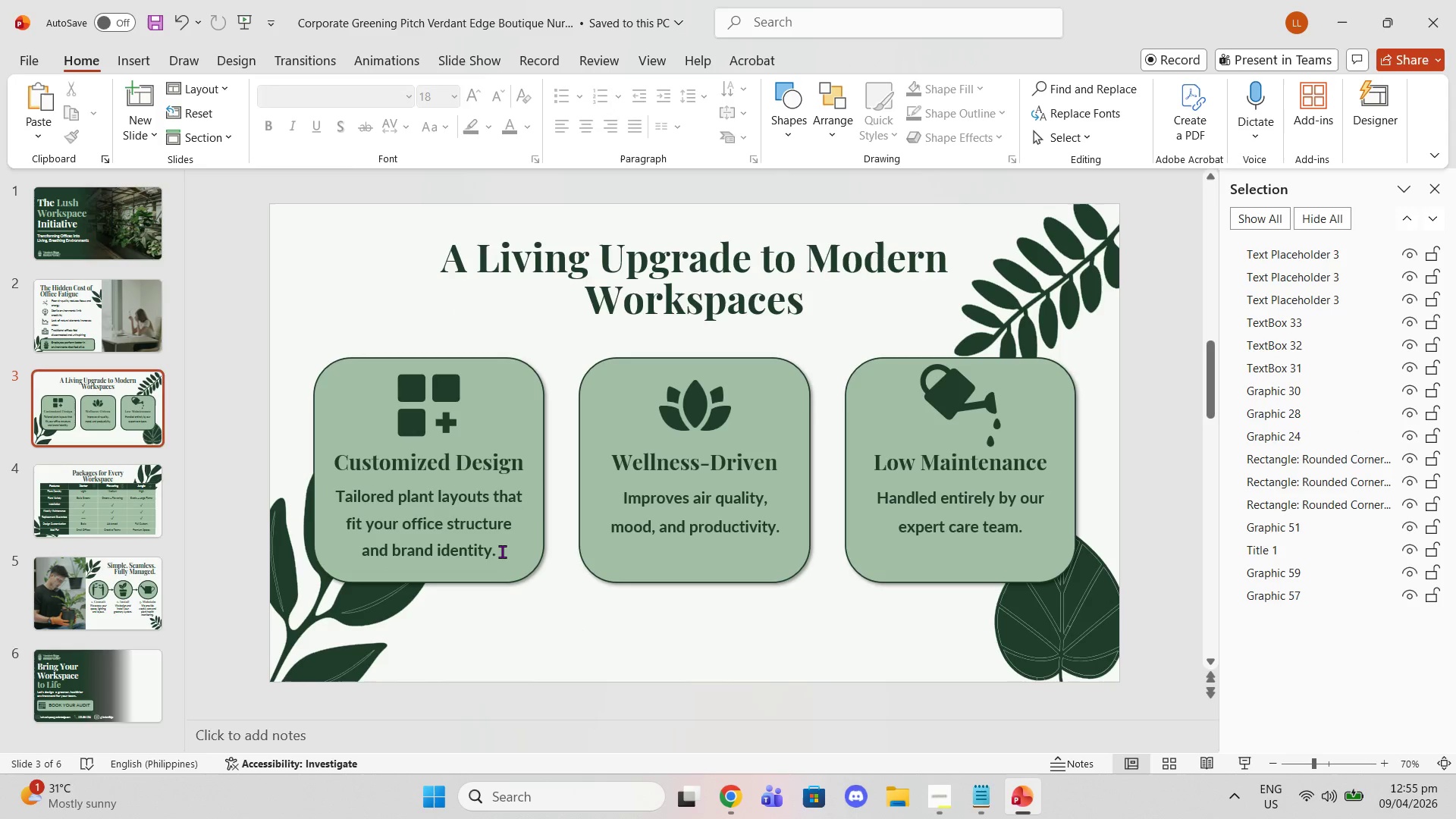 
left_click_drag(start_coordinate=[500, 551], to_coordinate=[332, 481])
 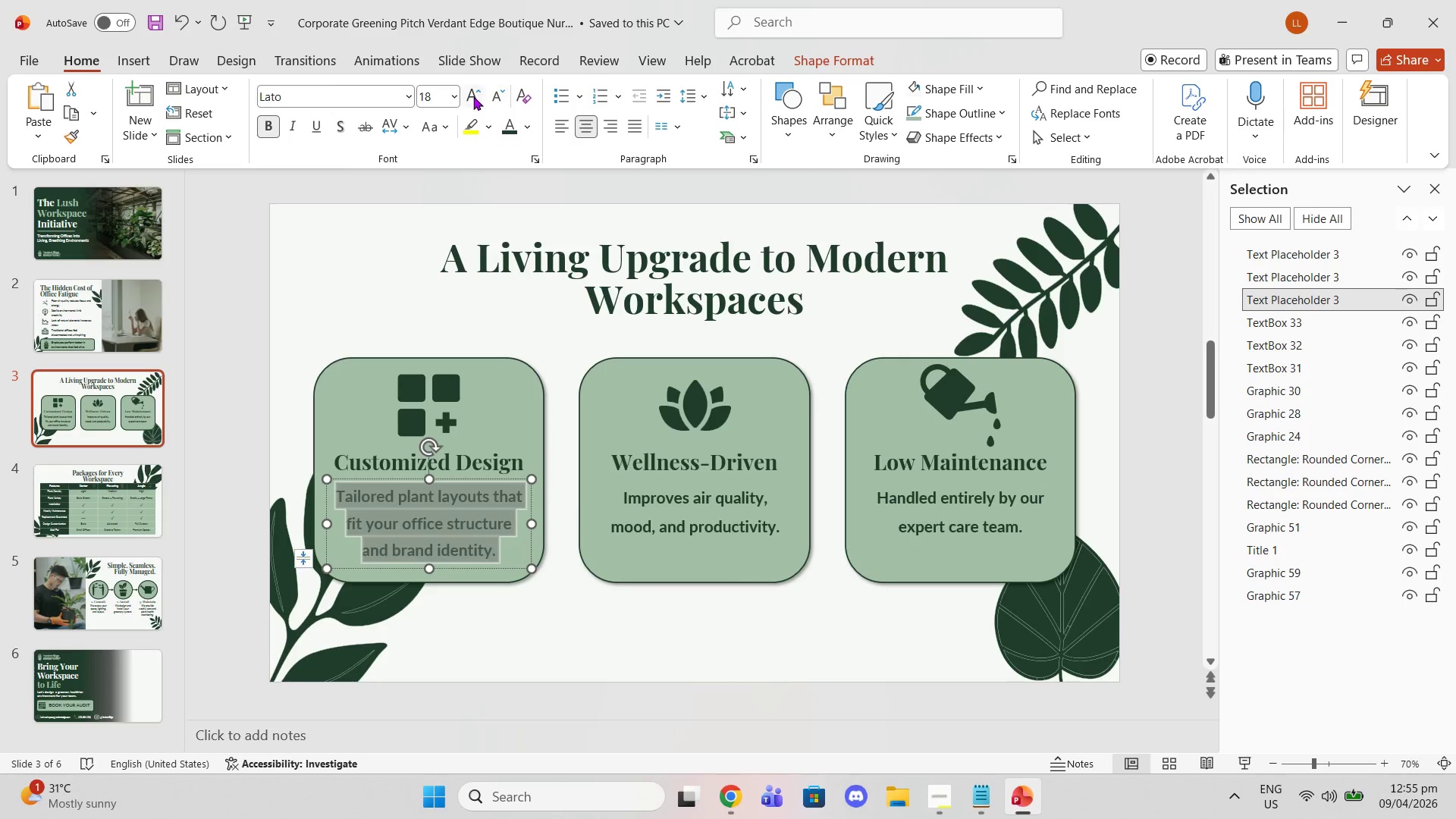 
left_click([472, 96])
 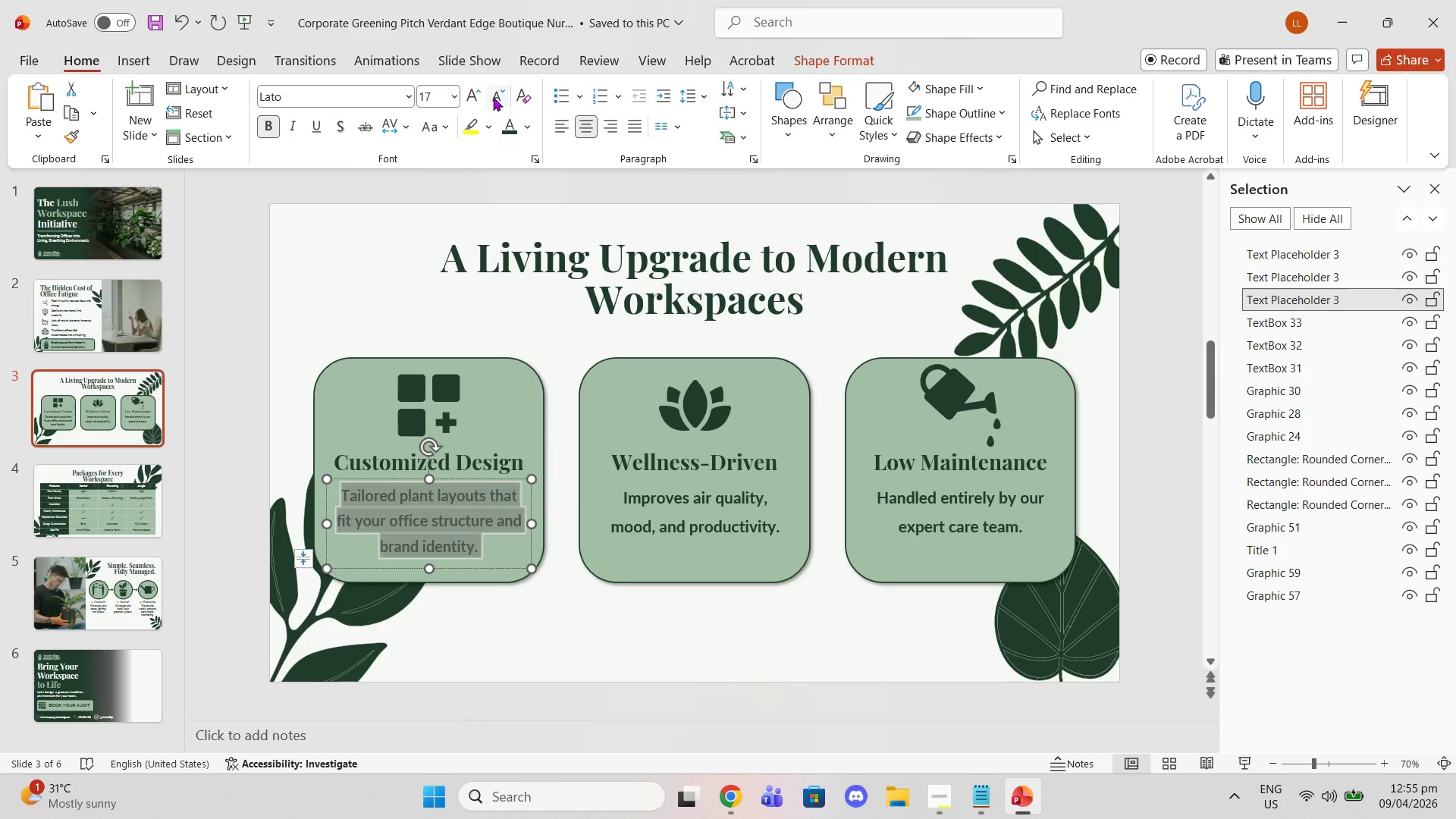 
left_click([434, 281])
 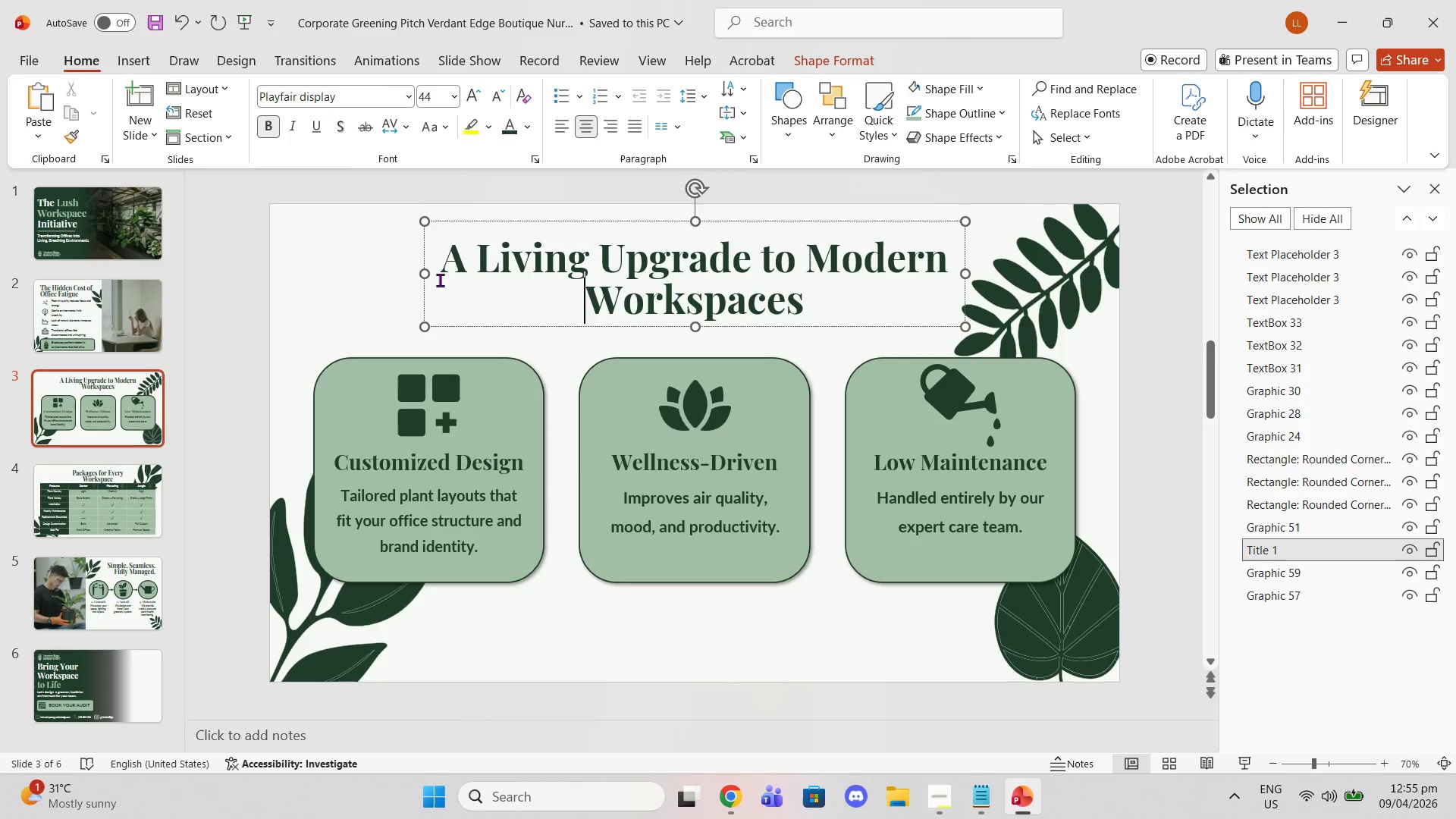 
key(Control+Z)
 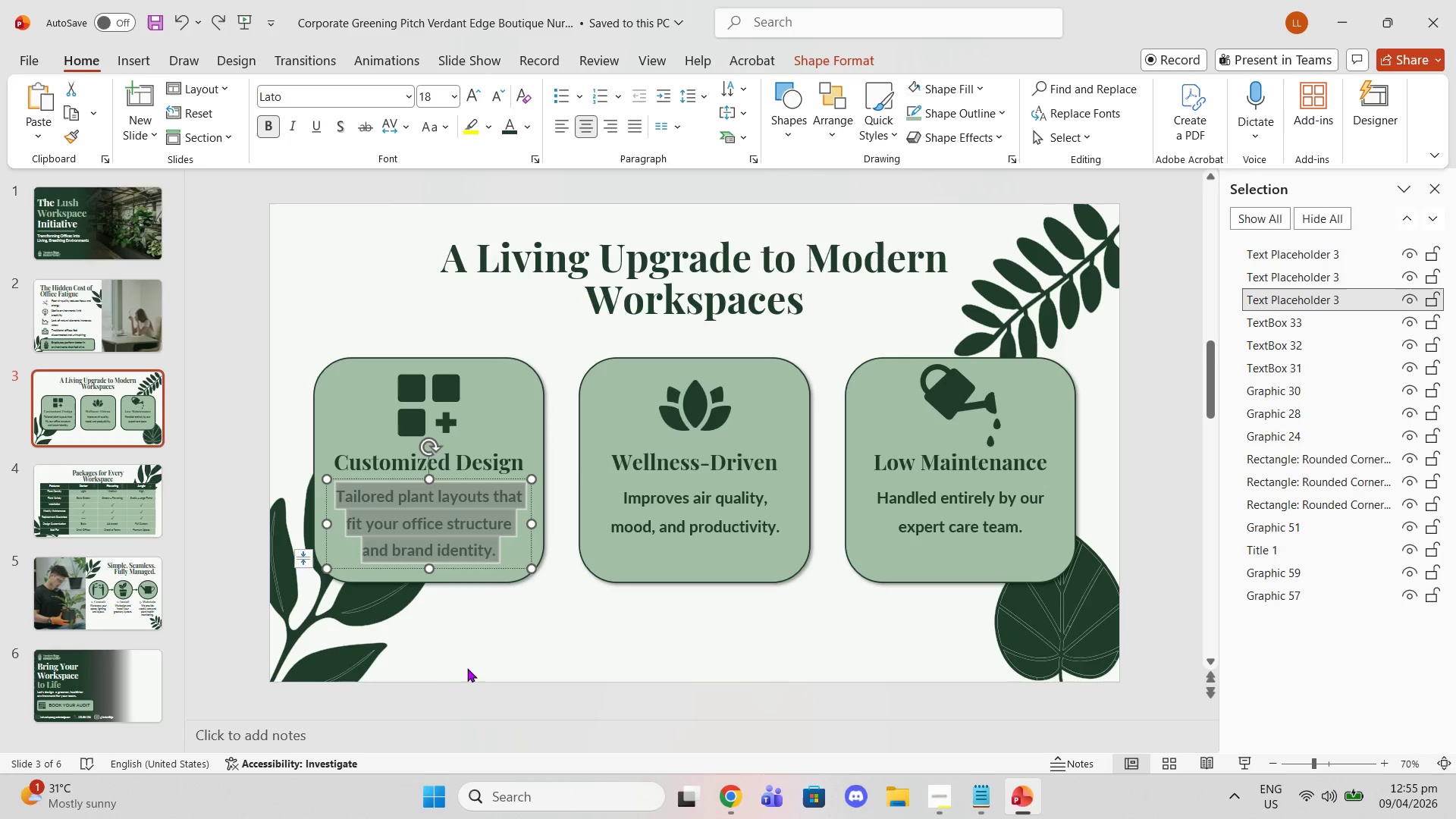 
left_click([456, 651])
 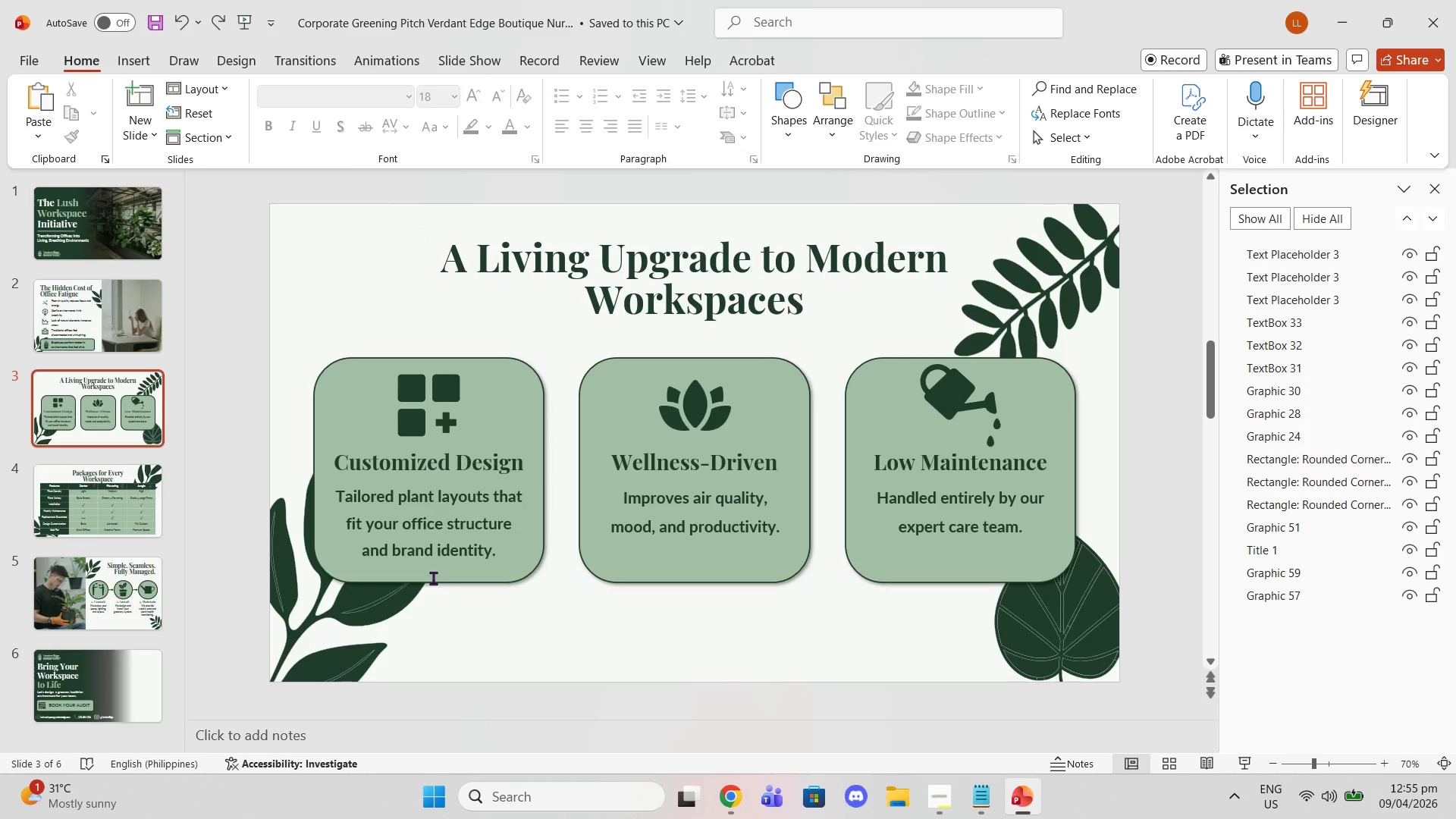 
left_click([433, 578])
 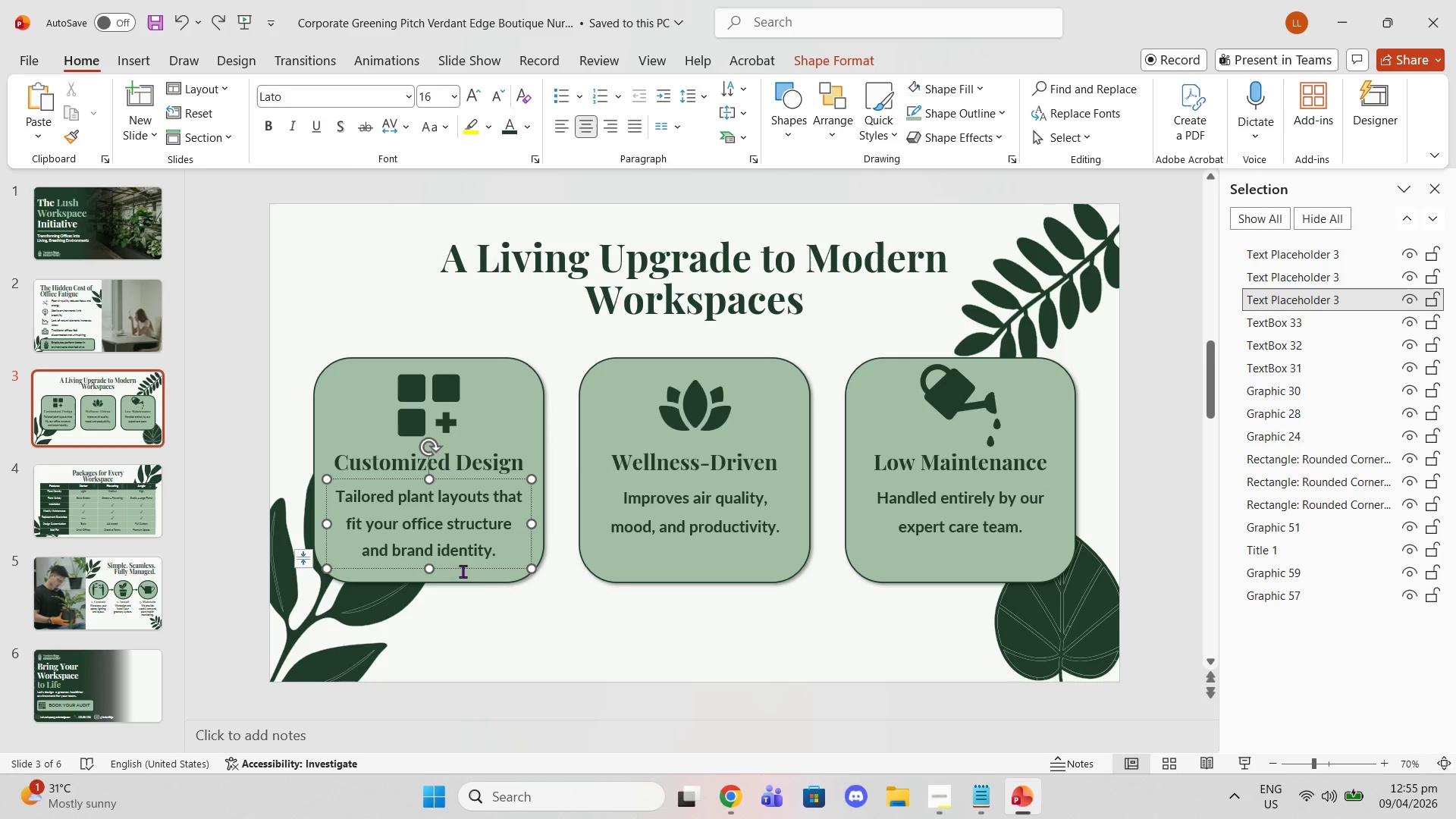 
left_click([465, 577])
 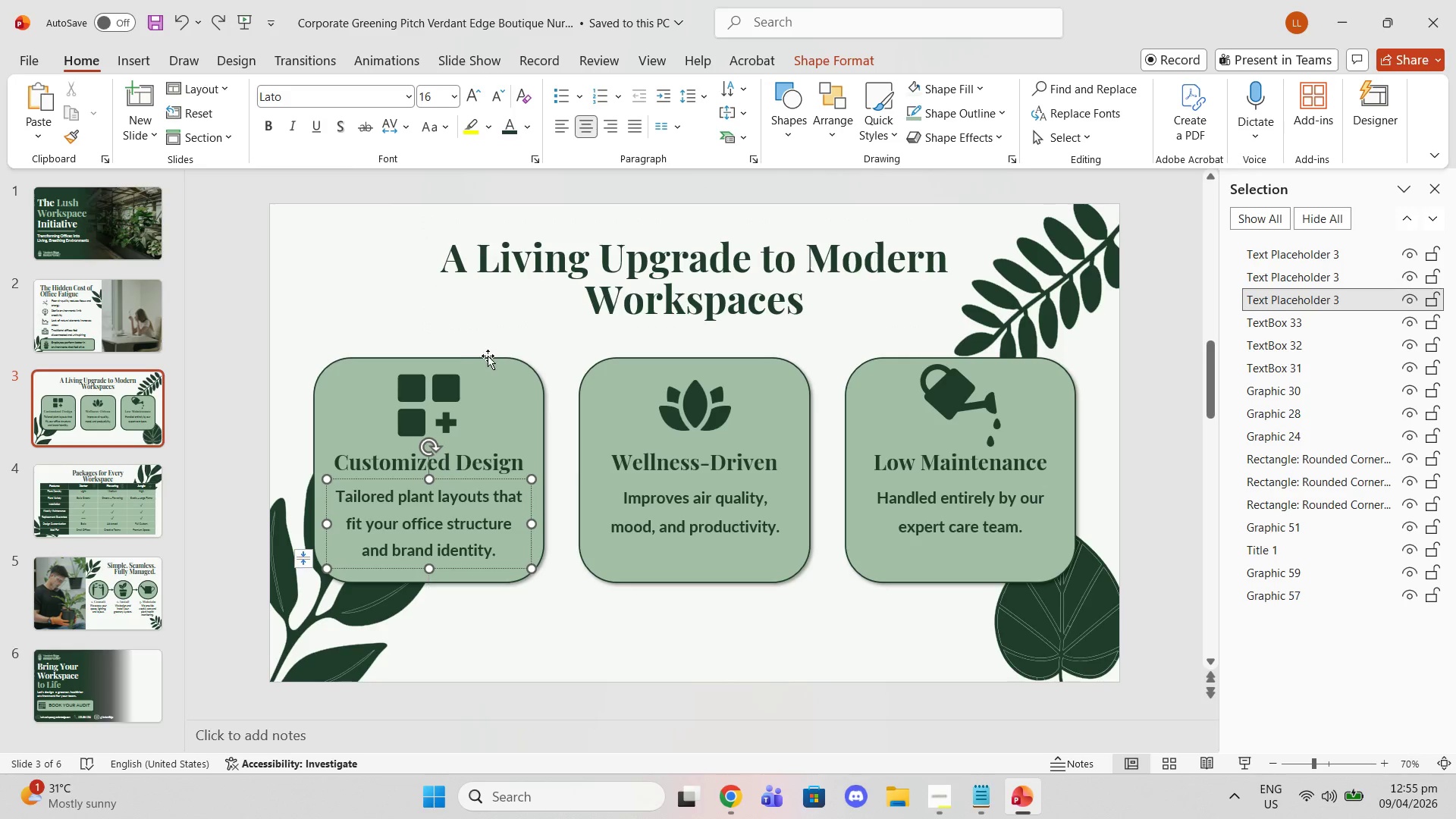 
left_click([497, 369])
 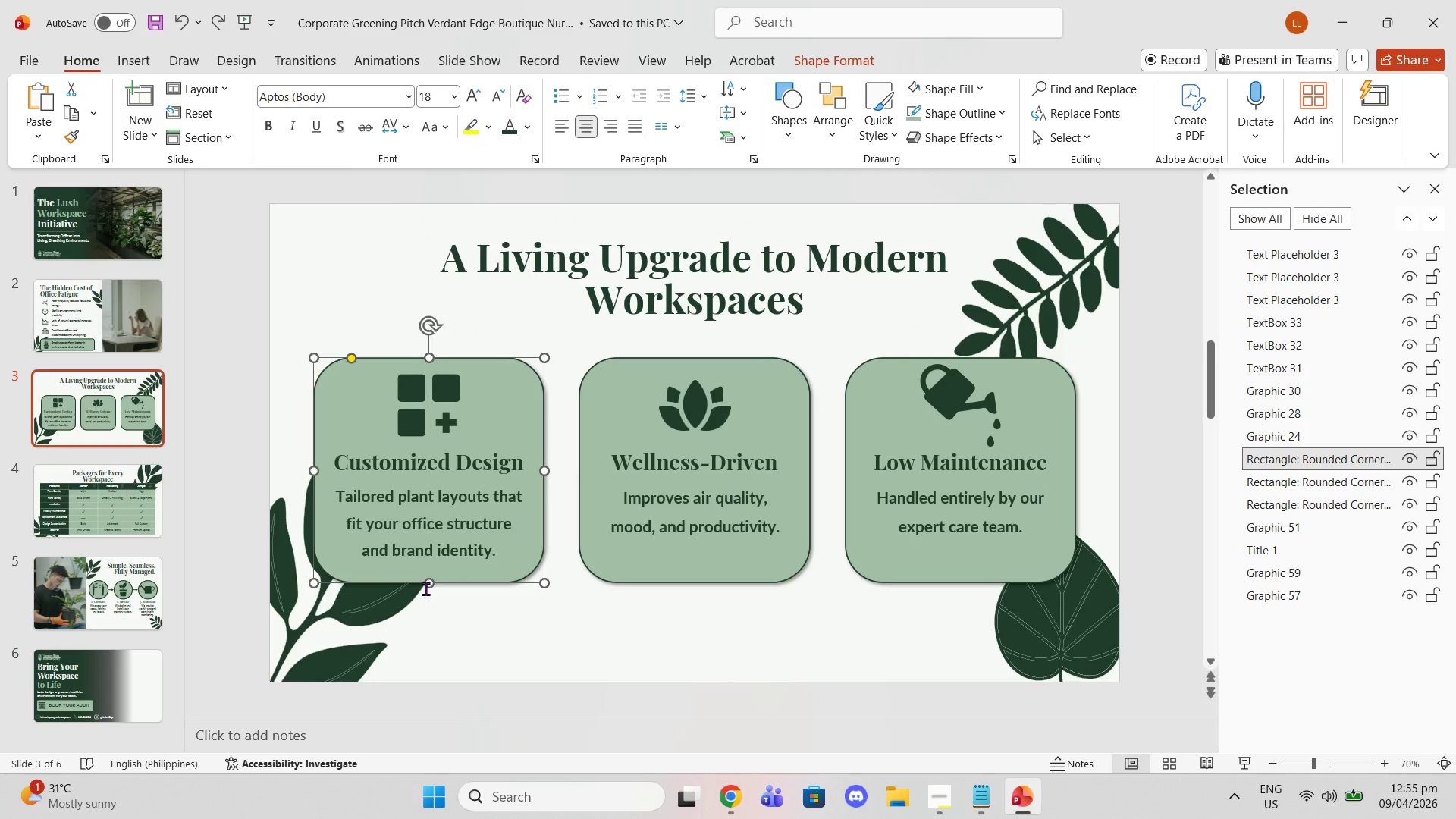 
left_click_drag(start_coordinate=[425, 588], to_coordinate=[427, 617])
 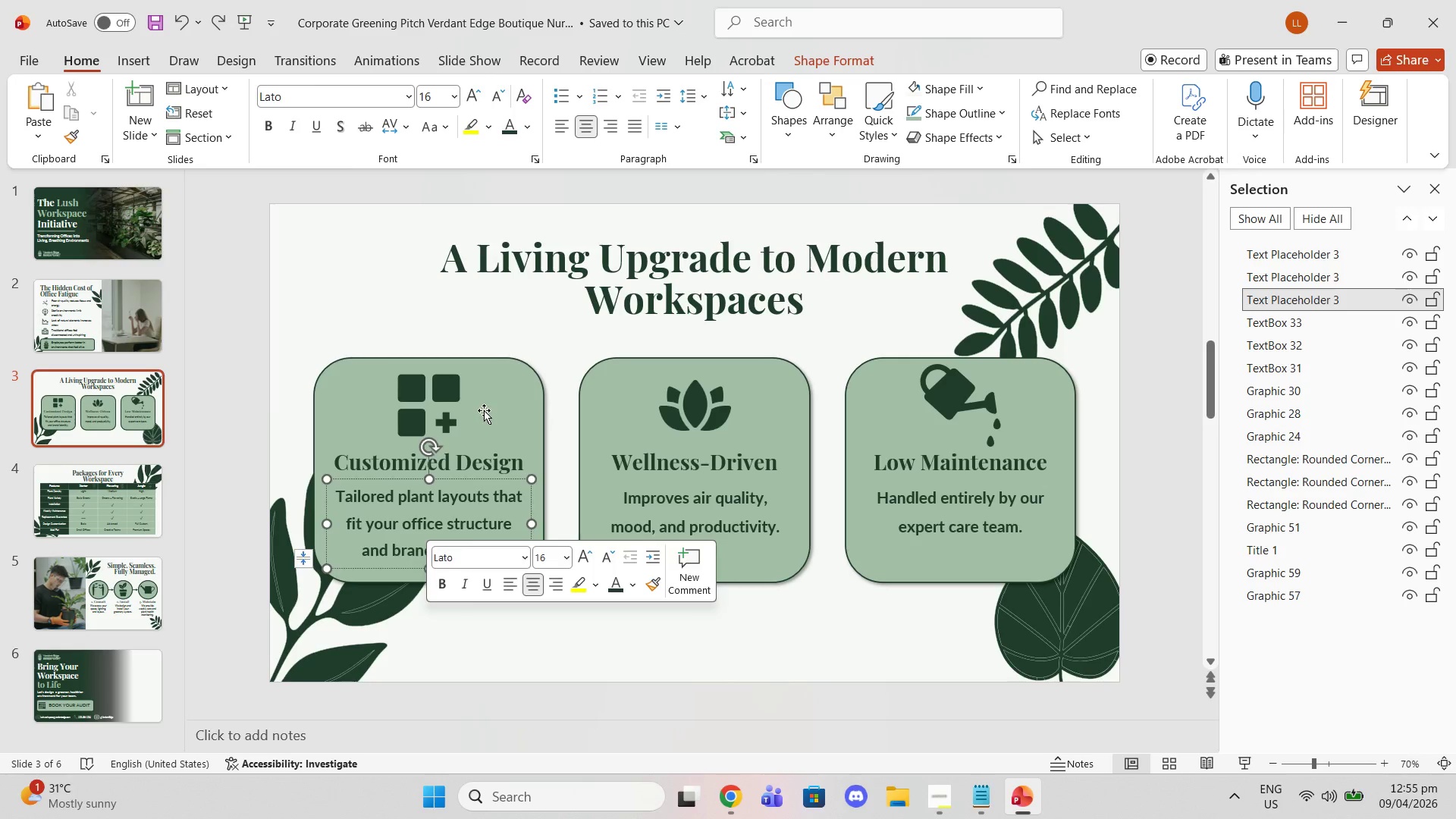 
left_click([484, 410])
 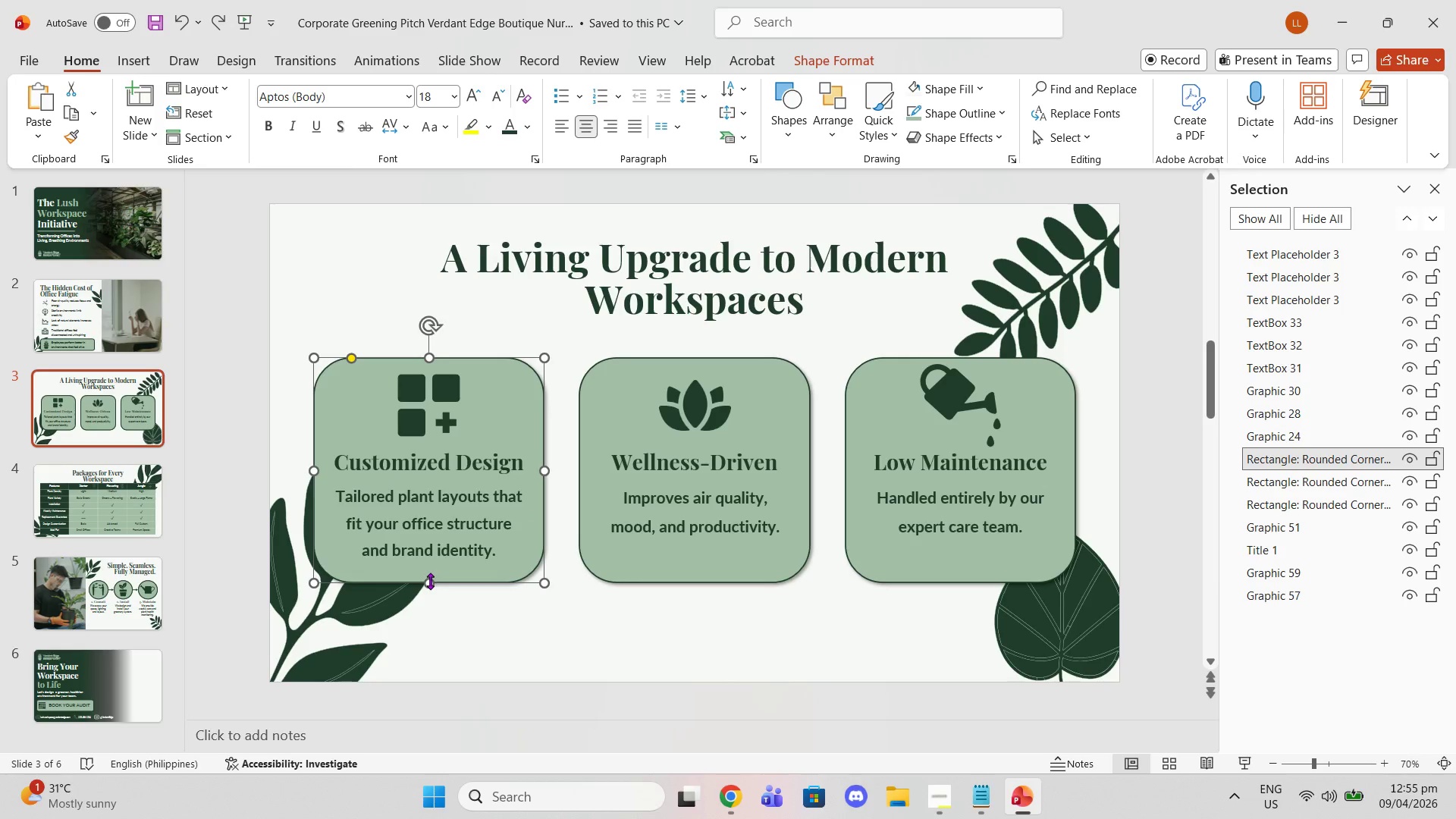 
left_click_drag(start_coordinate=[430, 581], to_coordinate=[438, 621])
 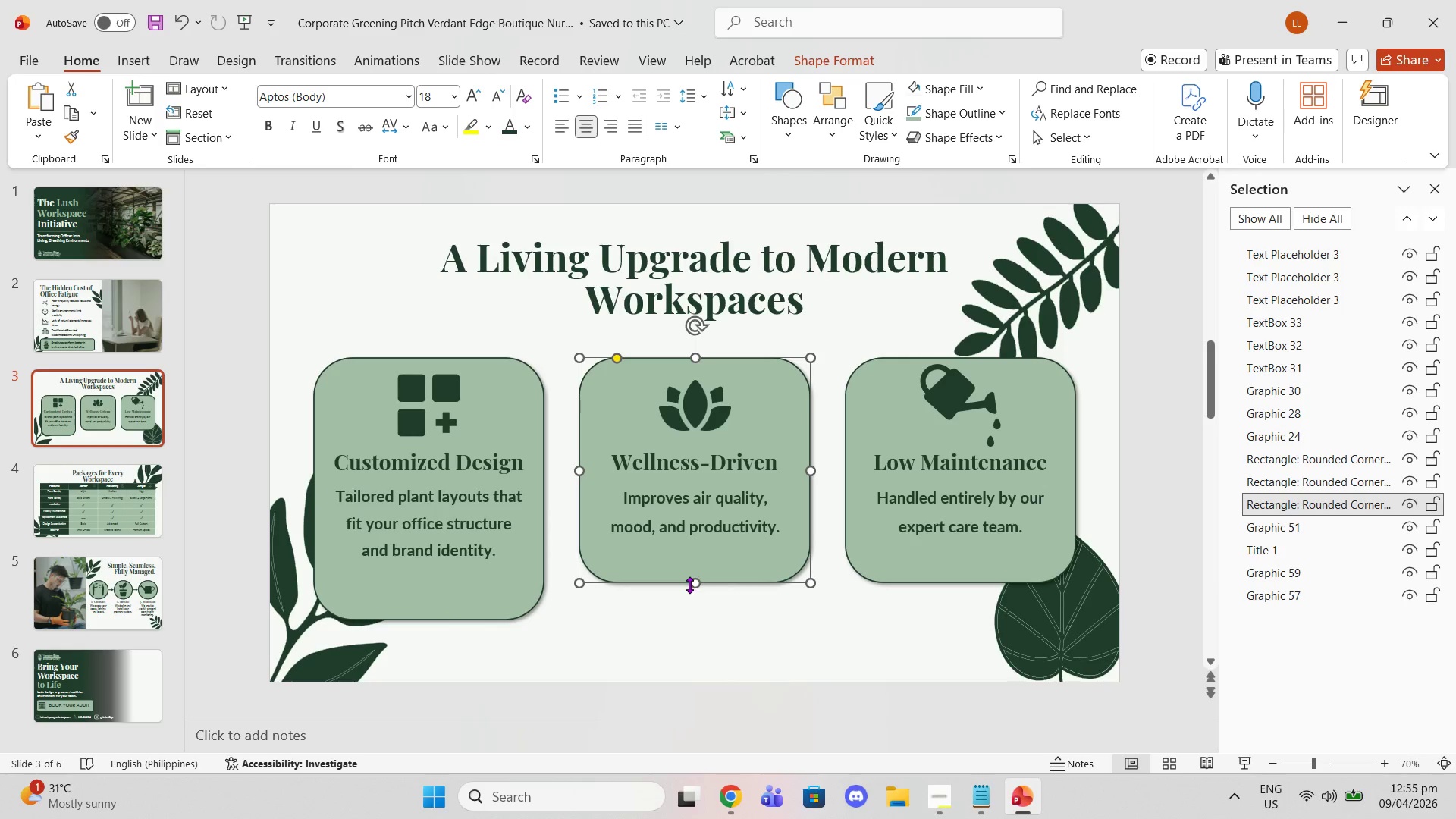 
left_click_drag(start_coordinate=[692, 585], to_coordinate=[691, 618])
 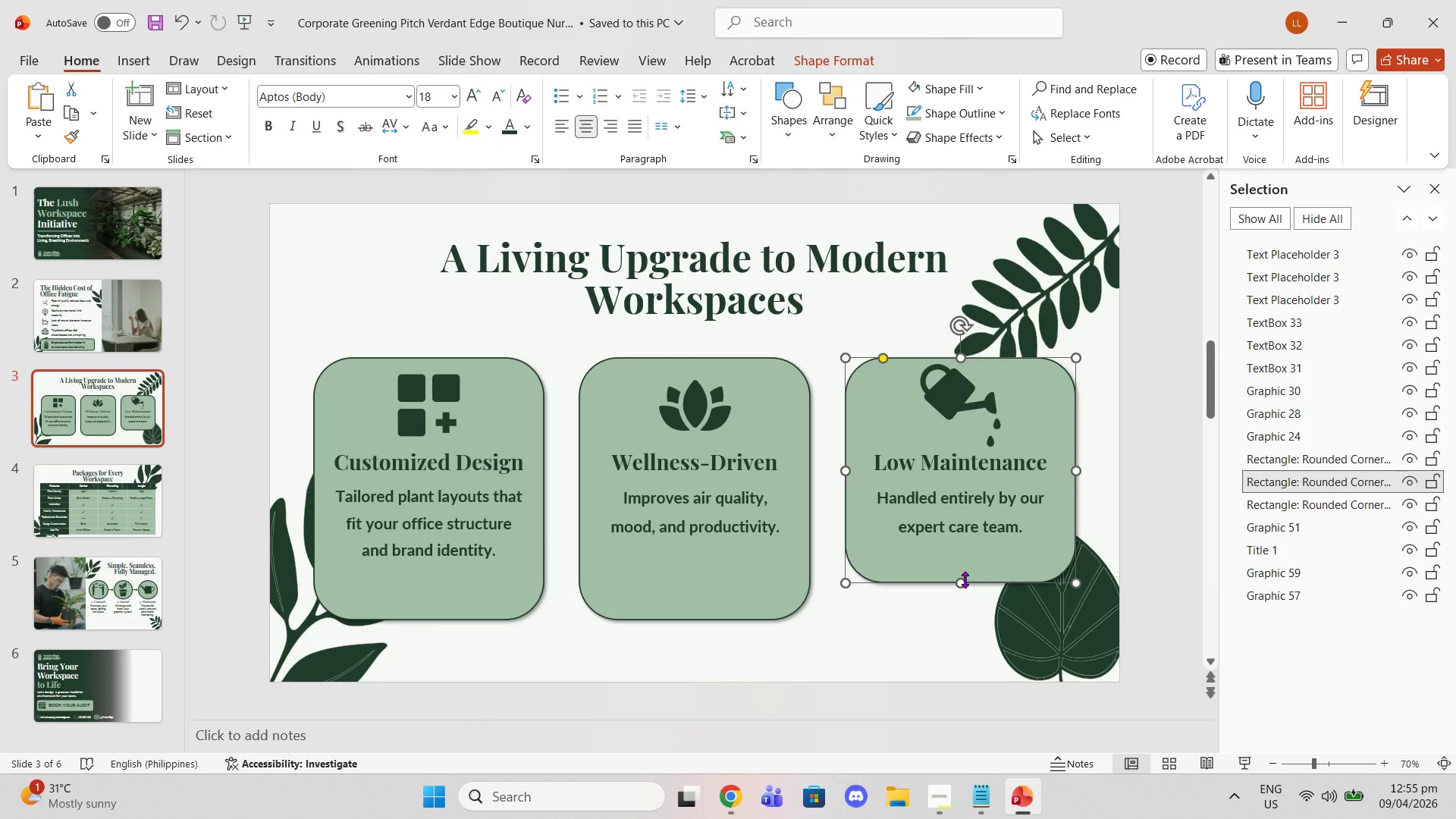 
left_click_drag(start_coordinate=[964, 579], to_coordinate=[967, 615])
 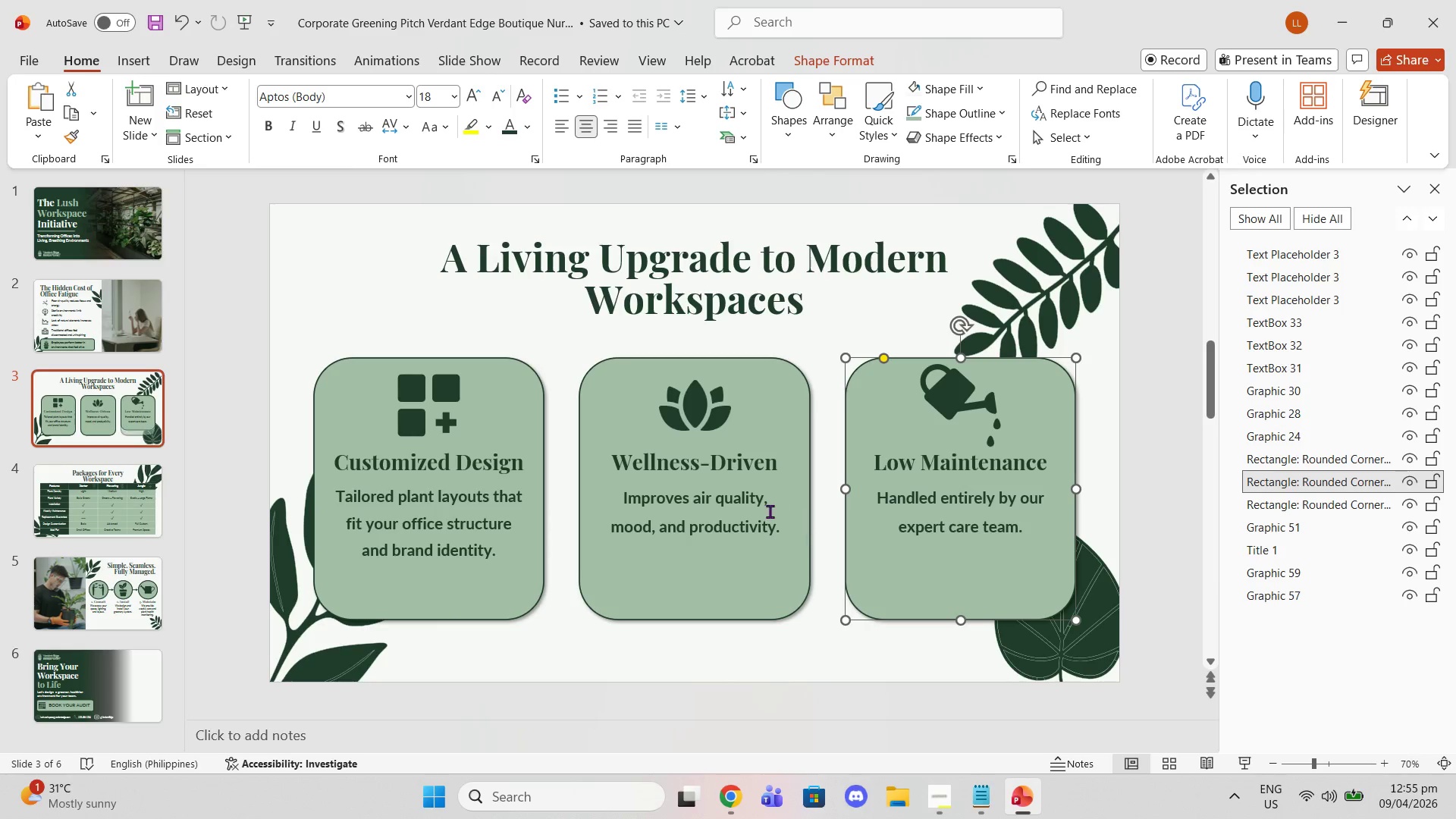 
left_click([770, 511])
 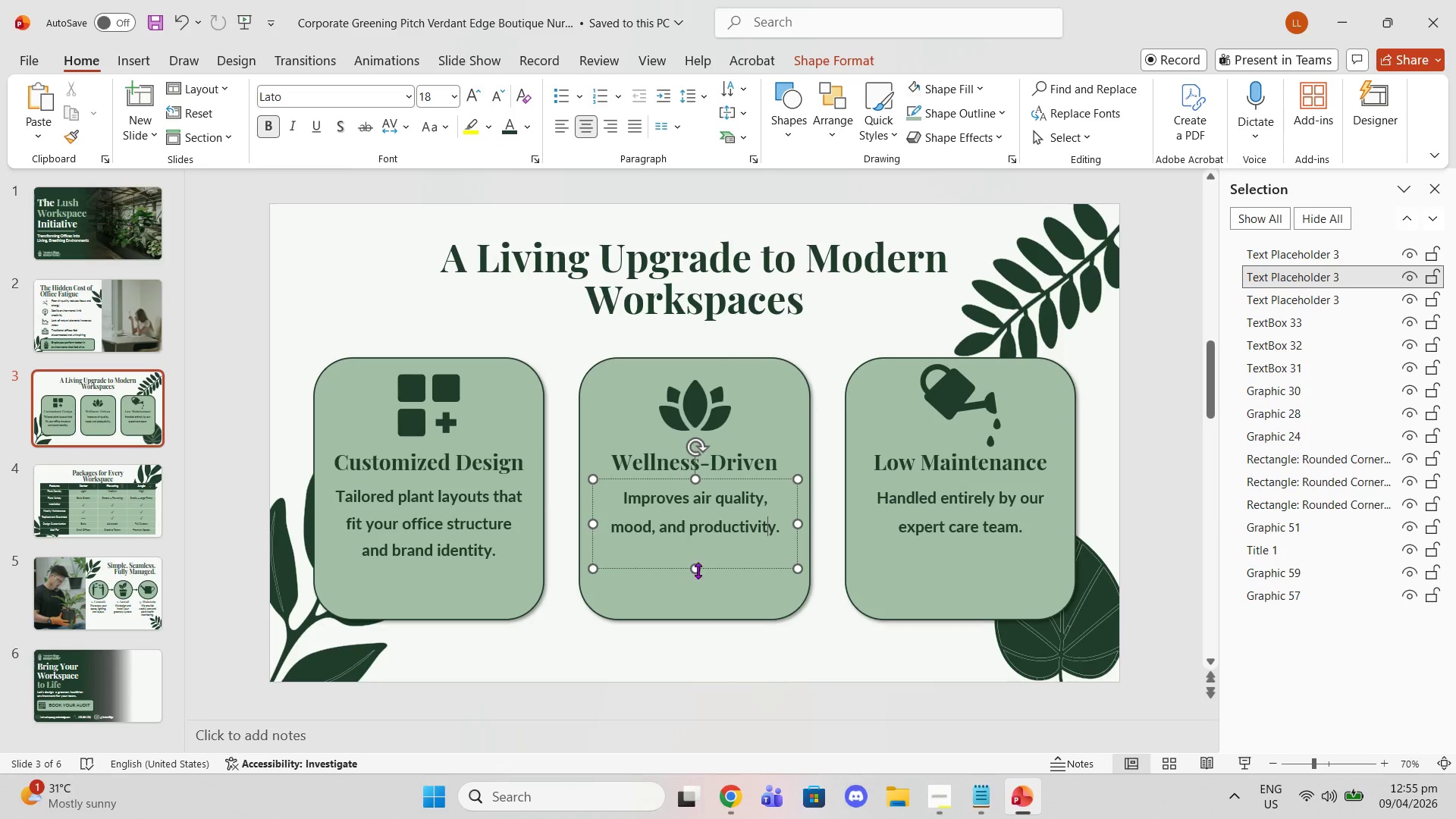 
left_click_drag(start_coordinate=[698, 569], to_coordinate=[698, 601])
 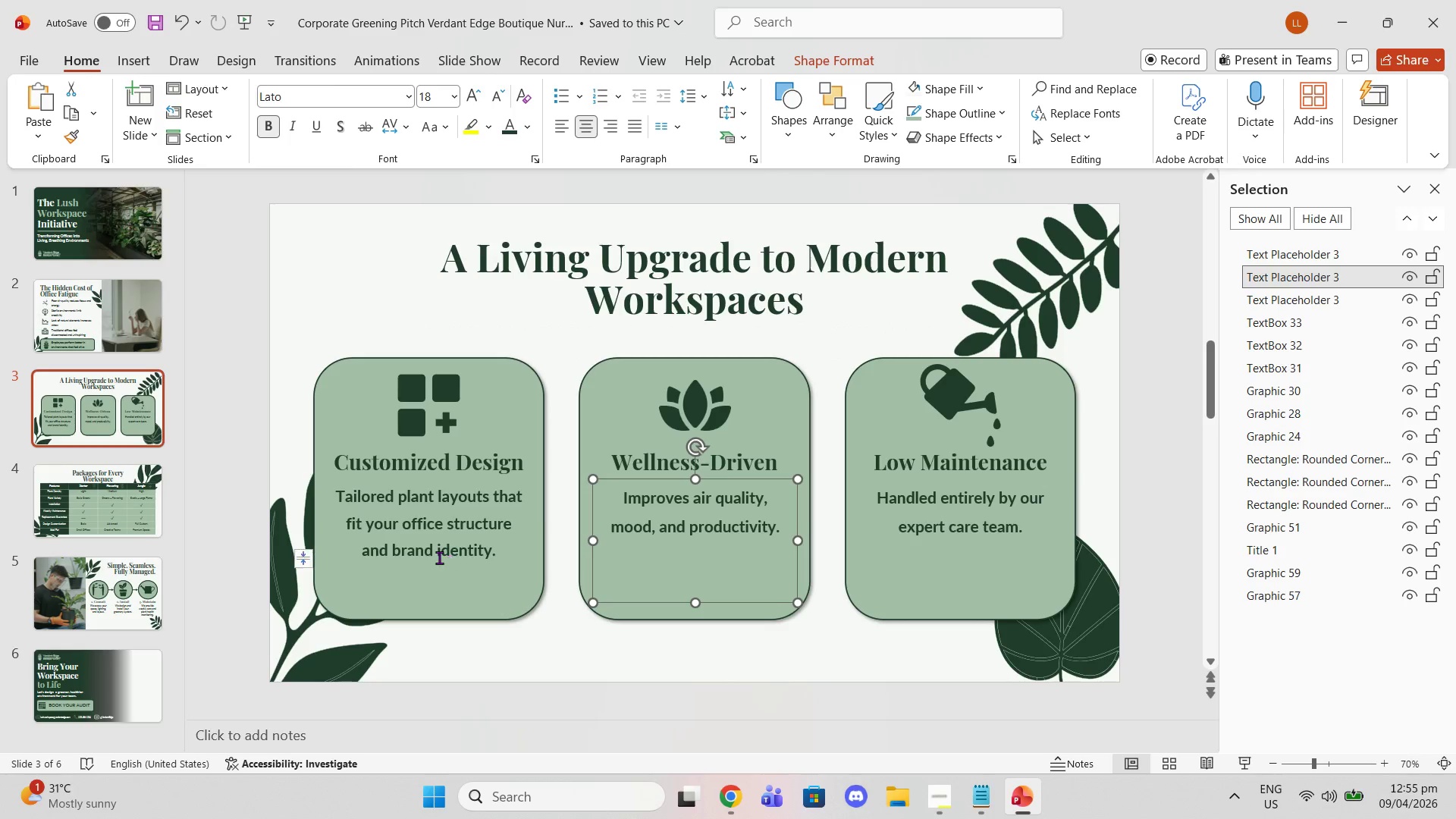 
left_click([439, 557])
 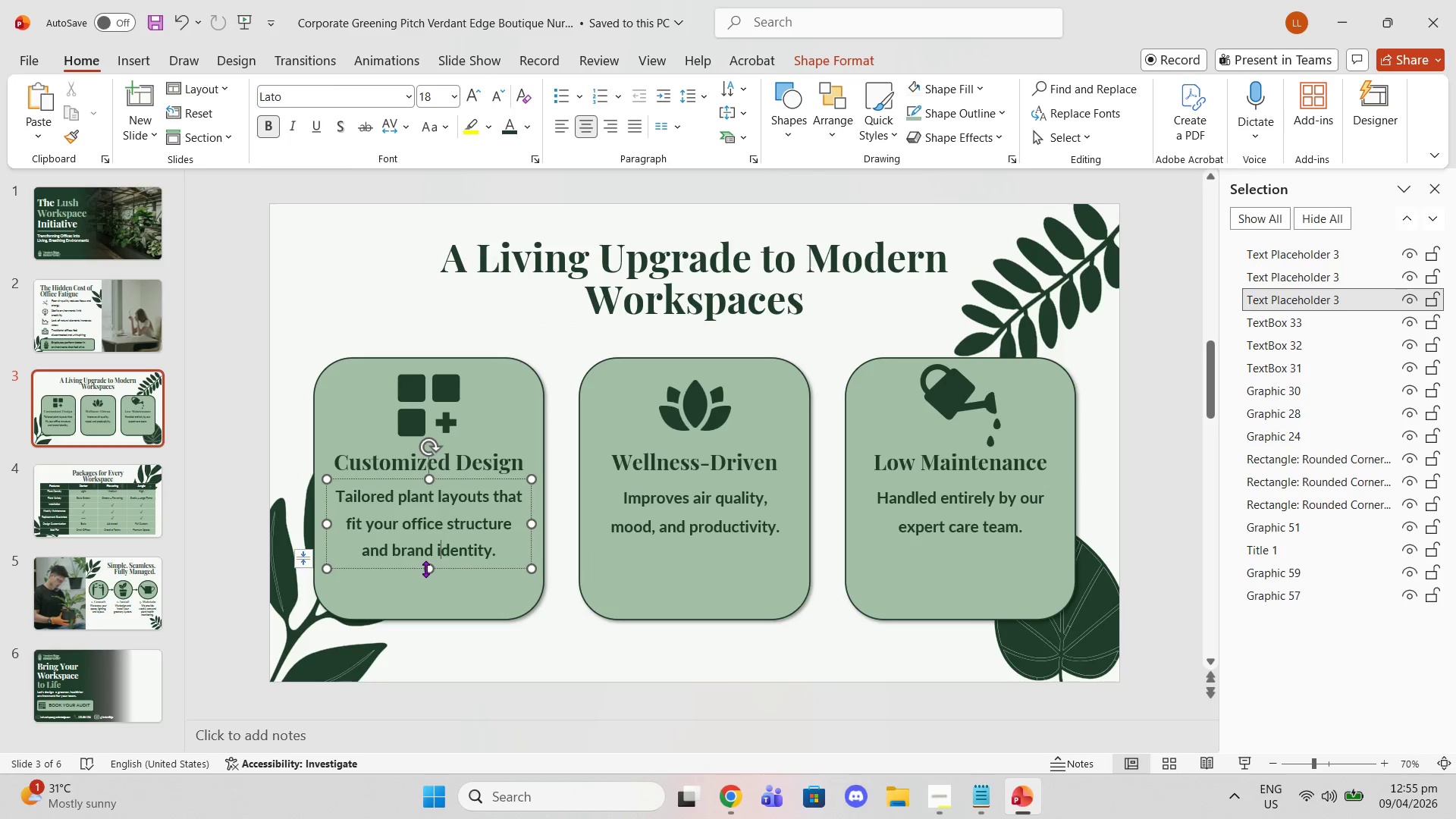 
left_click_drag(start_coordinate=[425, 569], to_coordinate=[426, 604])
 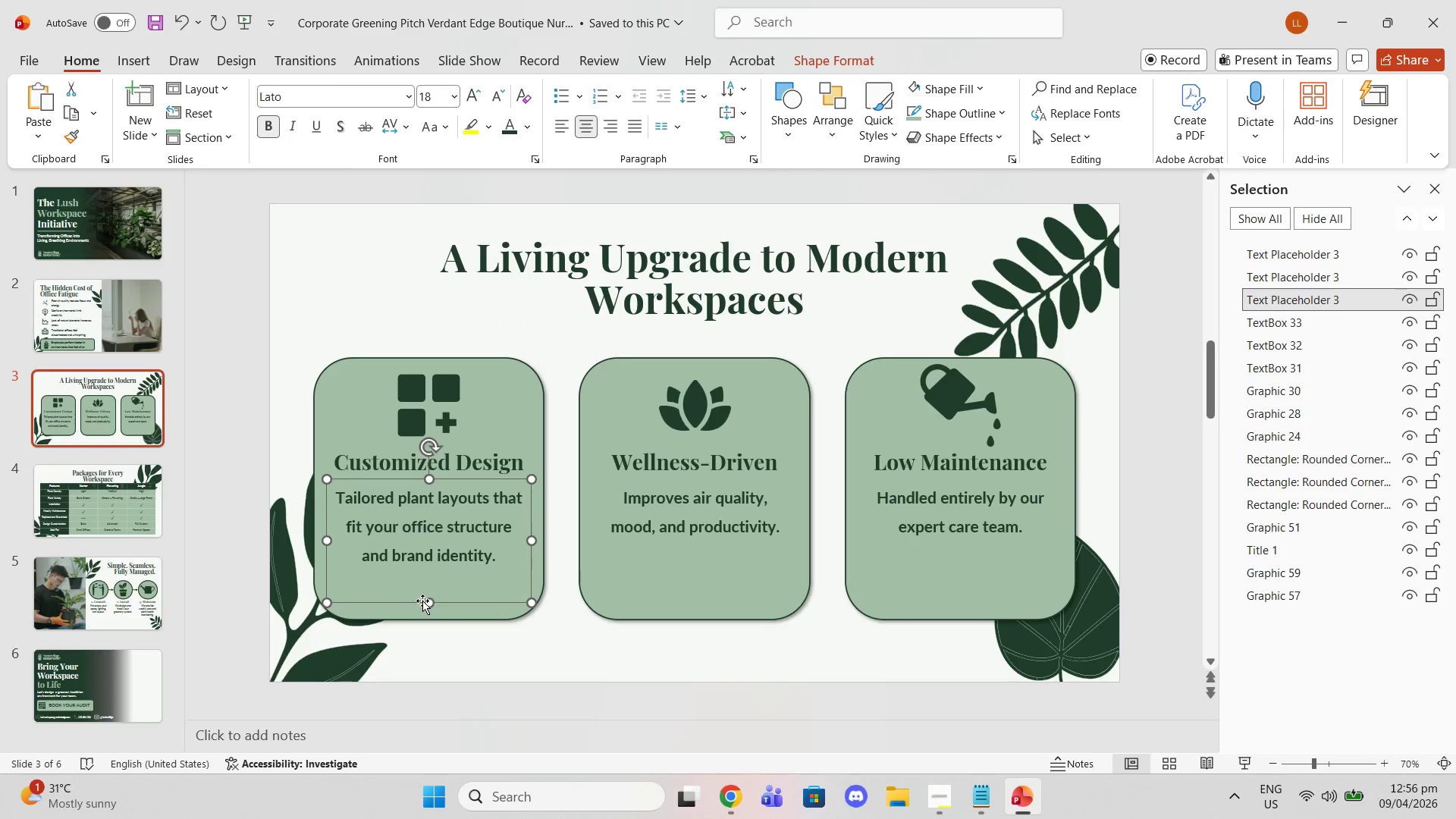 
left_click_drag(start_coordinate=[426, 601], to_coordinate=[428, 597])
 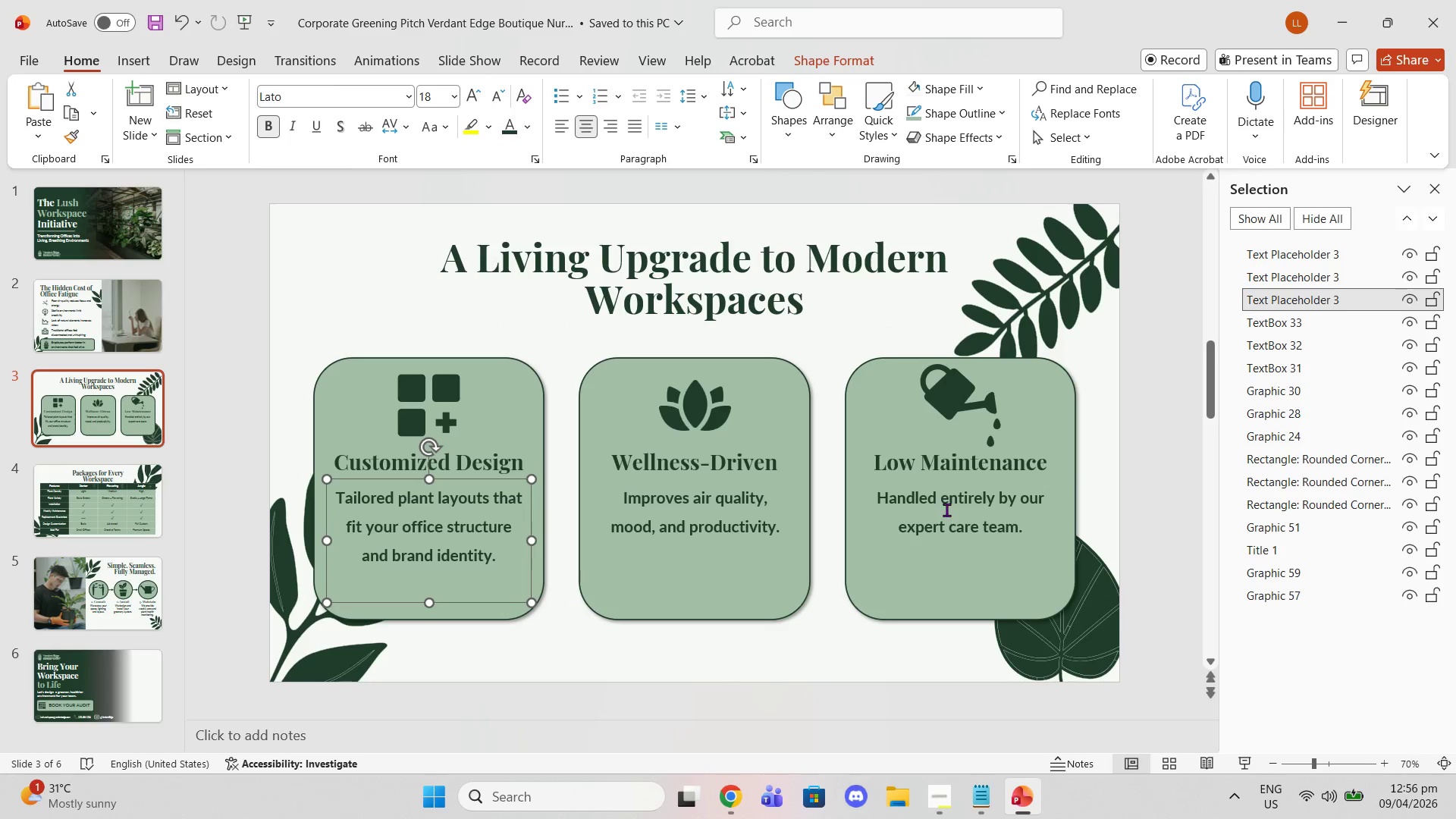 
left_click([946, 510])
 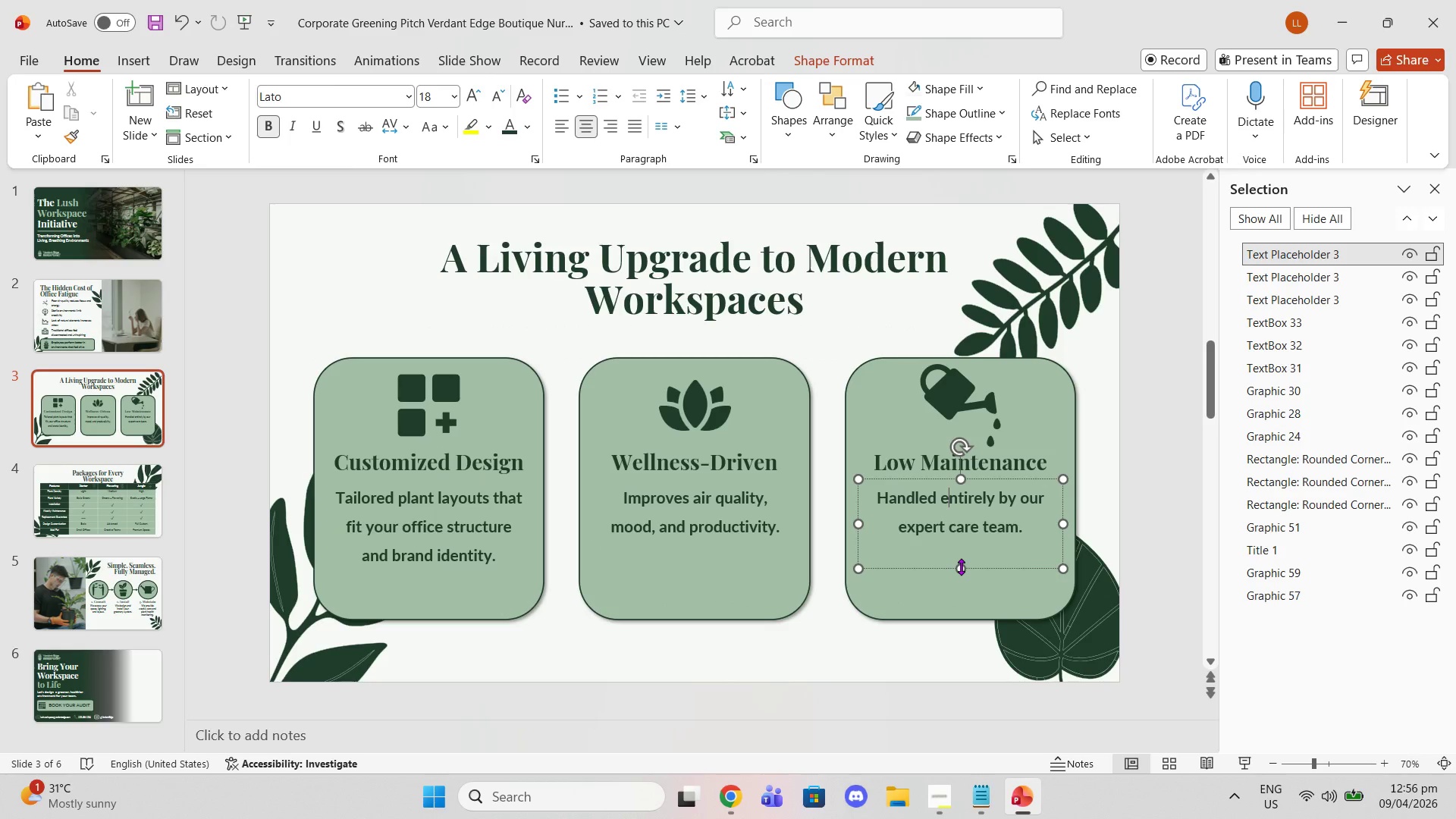 
left_click_drag(start_coordinate=[961, 566], to_coordinate=[968, 603])
 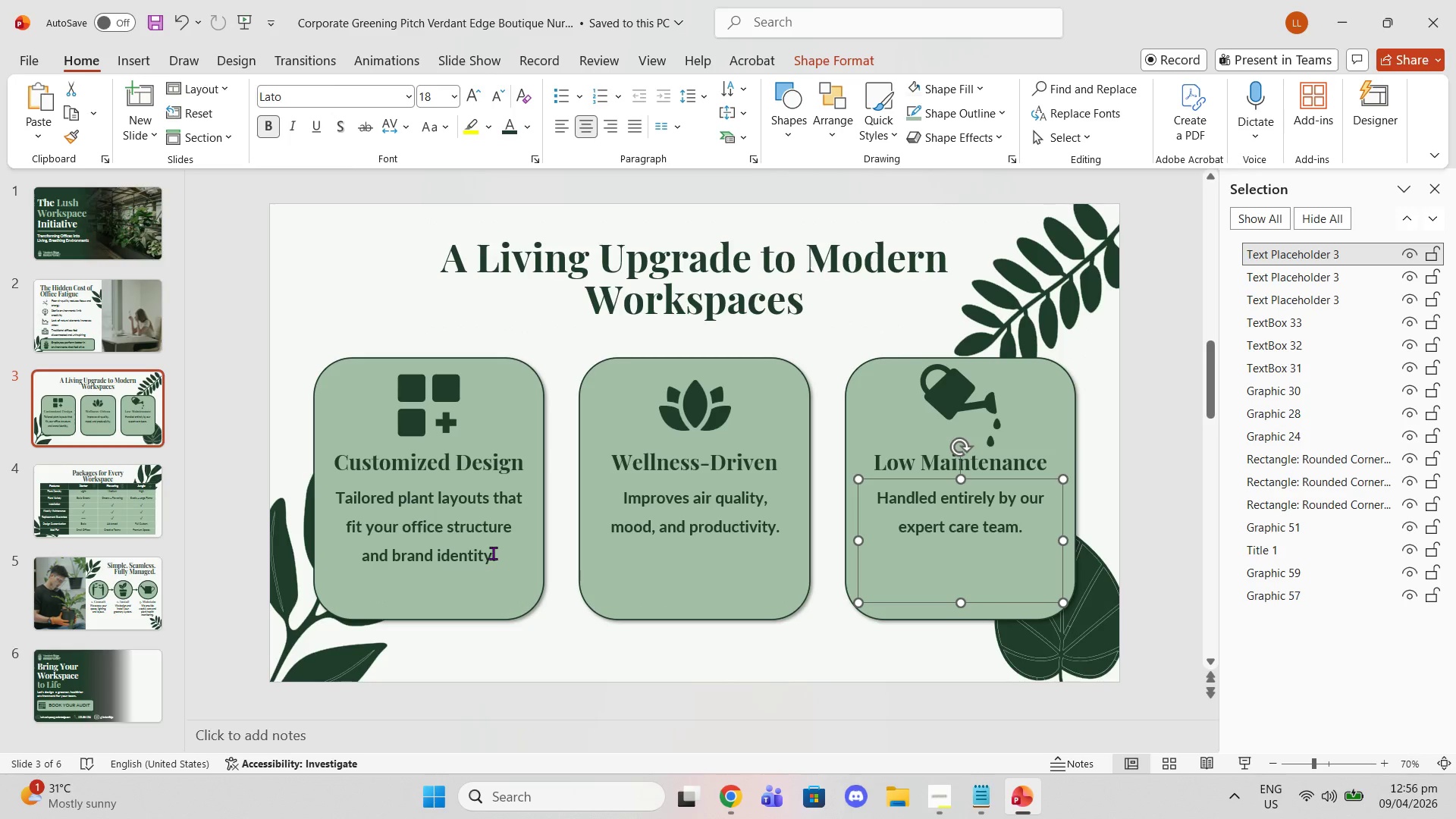 
left_click_drag(start_coordinate=[497, 554], to_coordinate=[362, 484])
 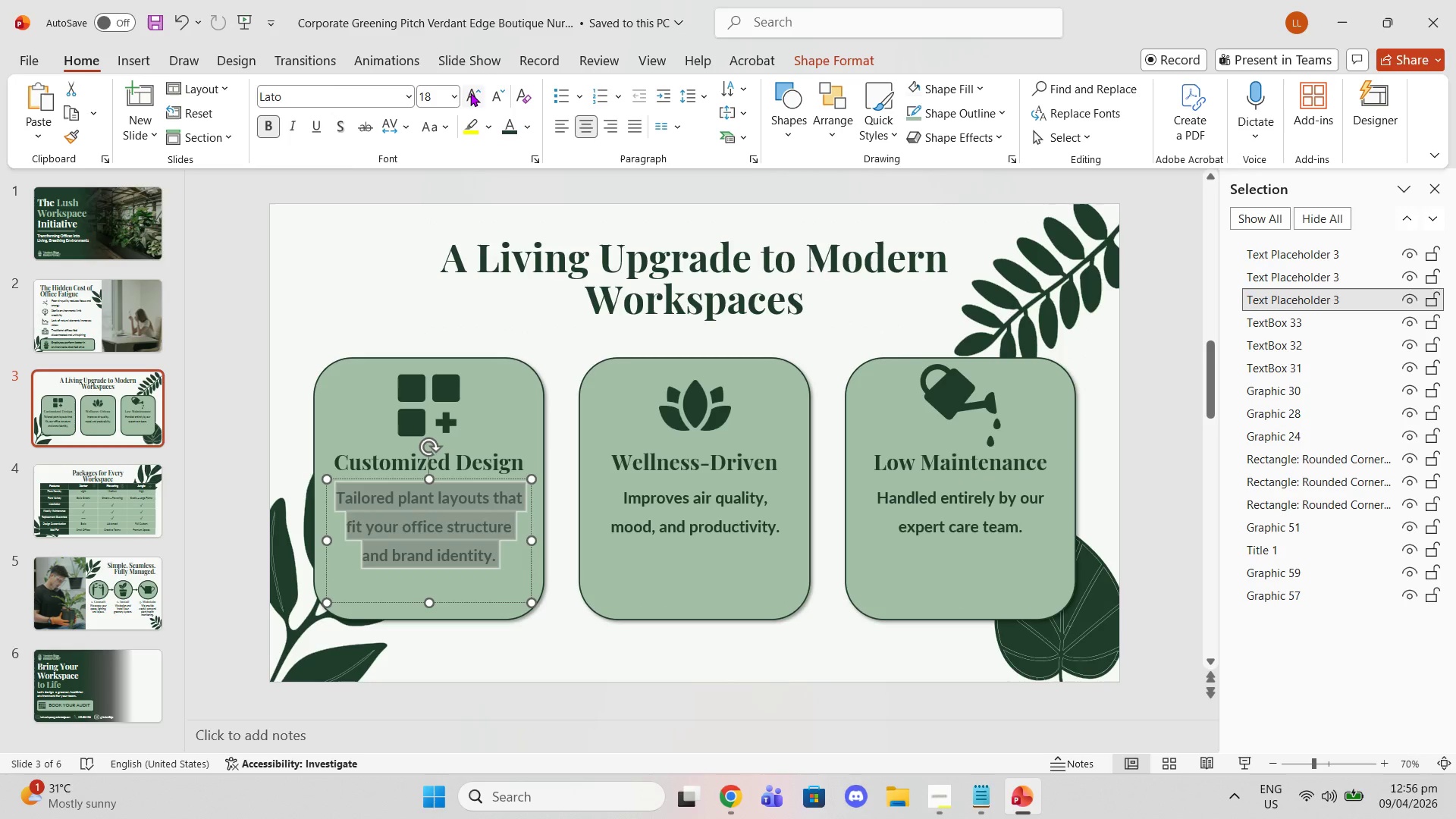 
left_click([470, 93])
 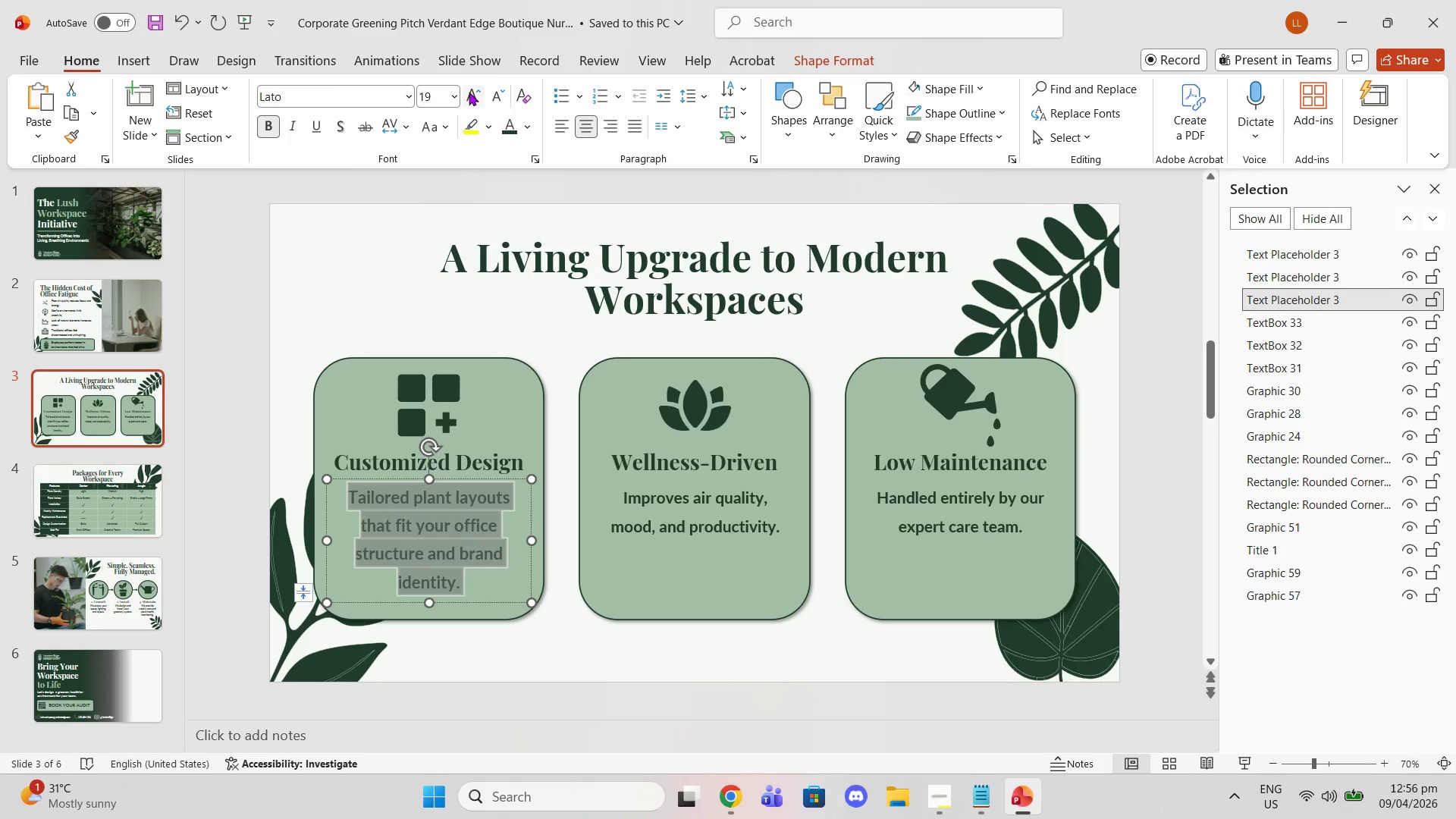 
left_click([469, 92])
 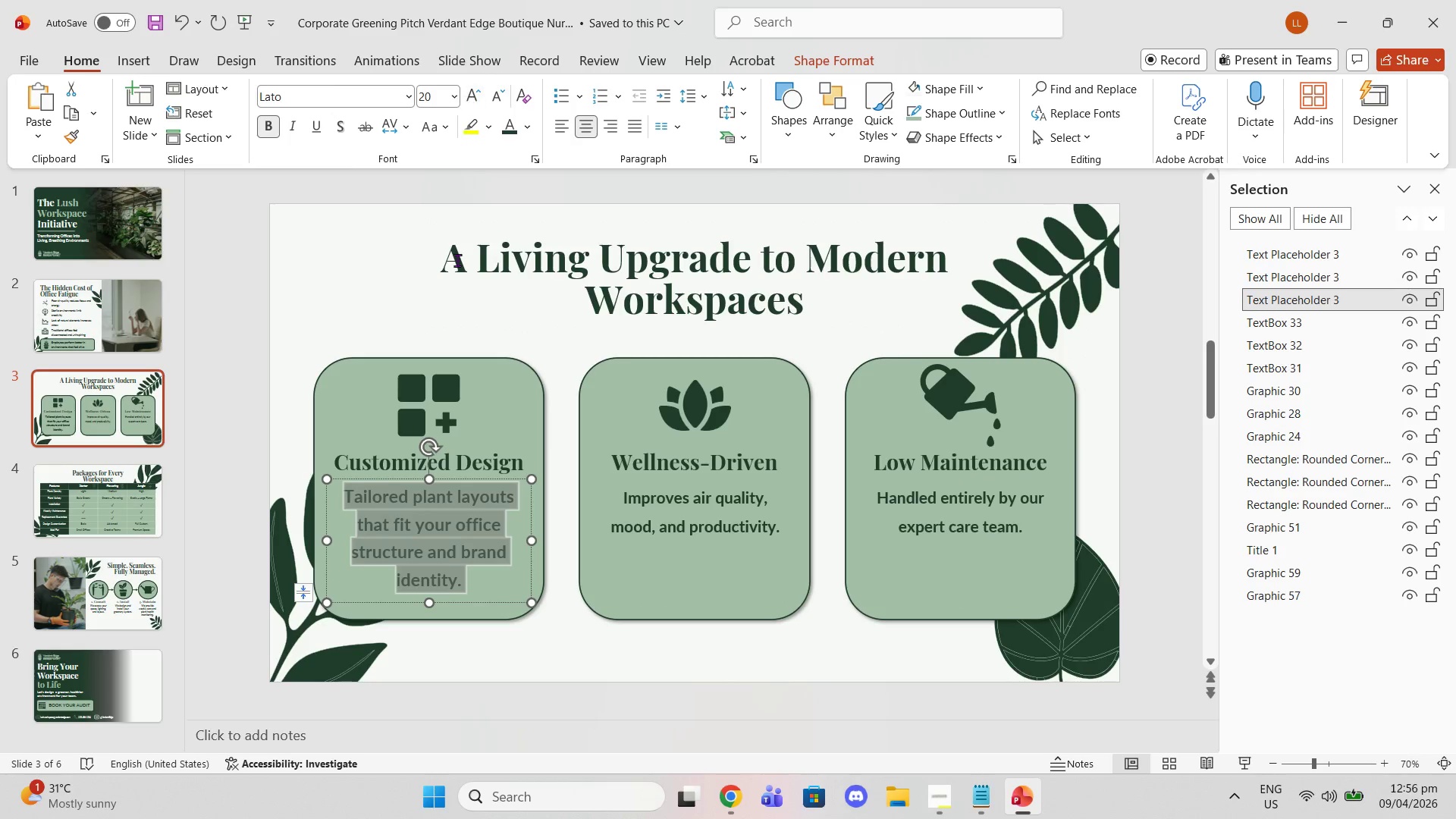 
left_click([359, 291])
 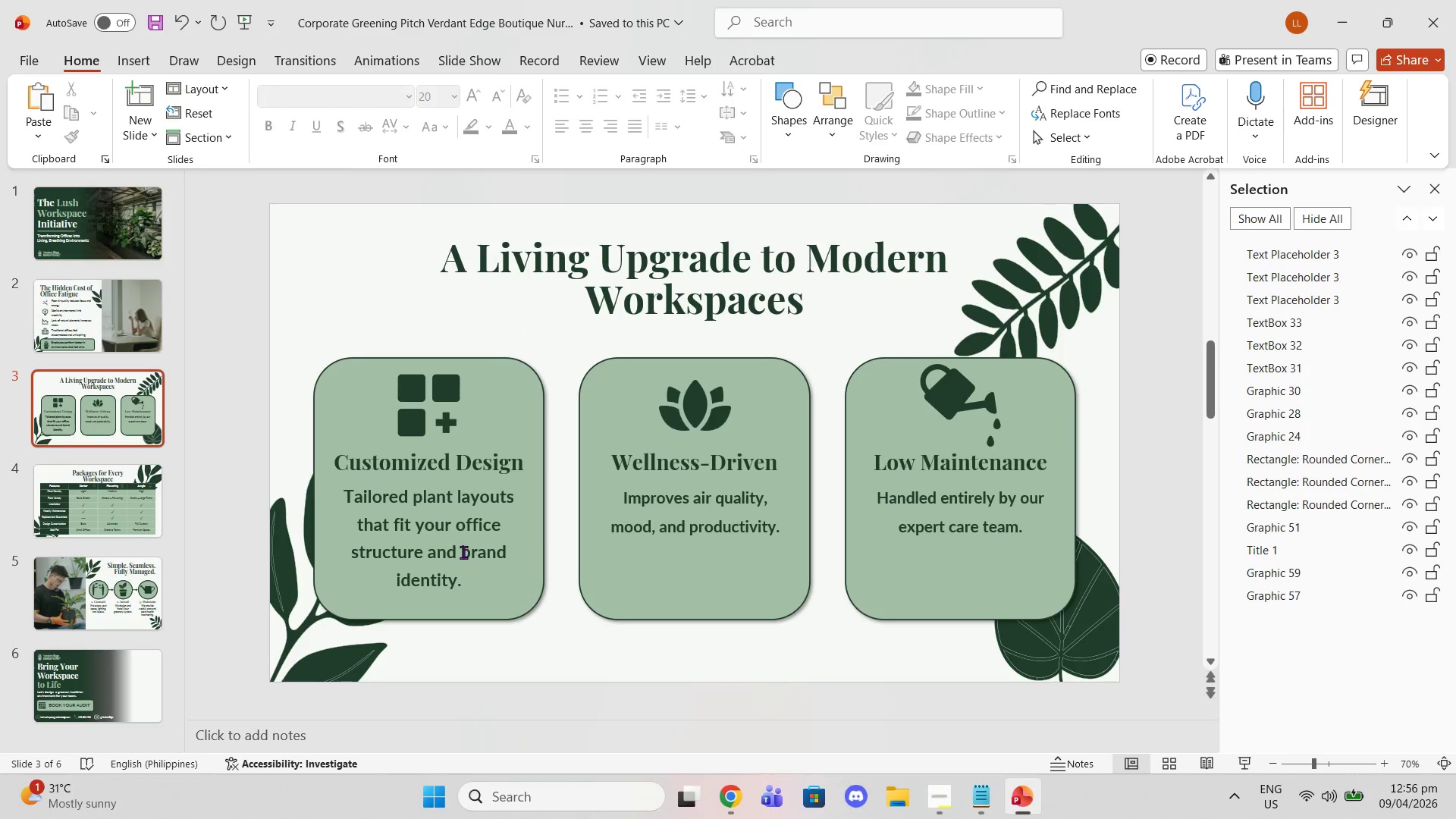 
left_click([463, 552])
 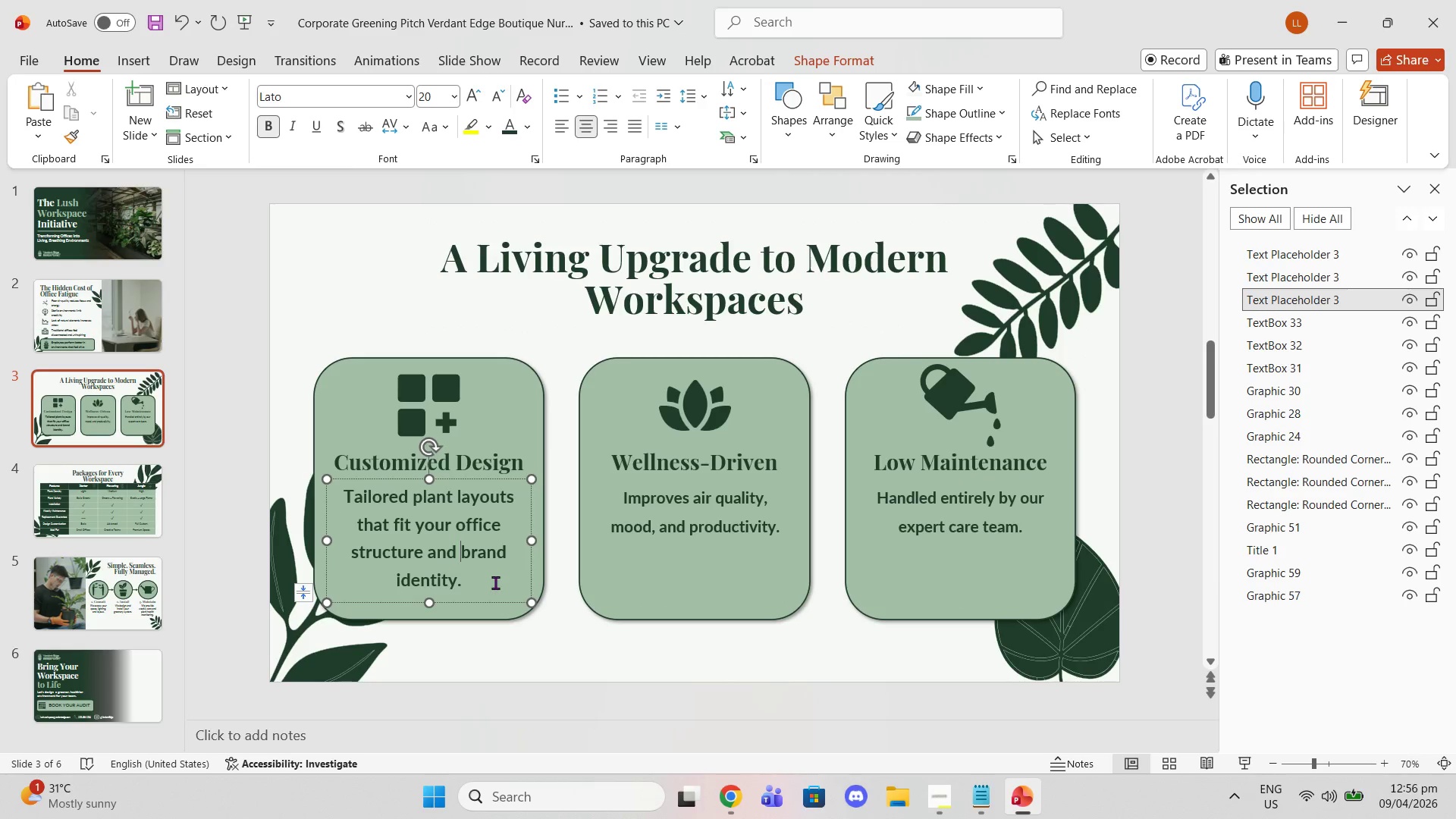 
left_click_drag(start_coordinate=[495, 582], to_coordinate=[347, 491])
 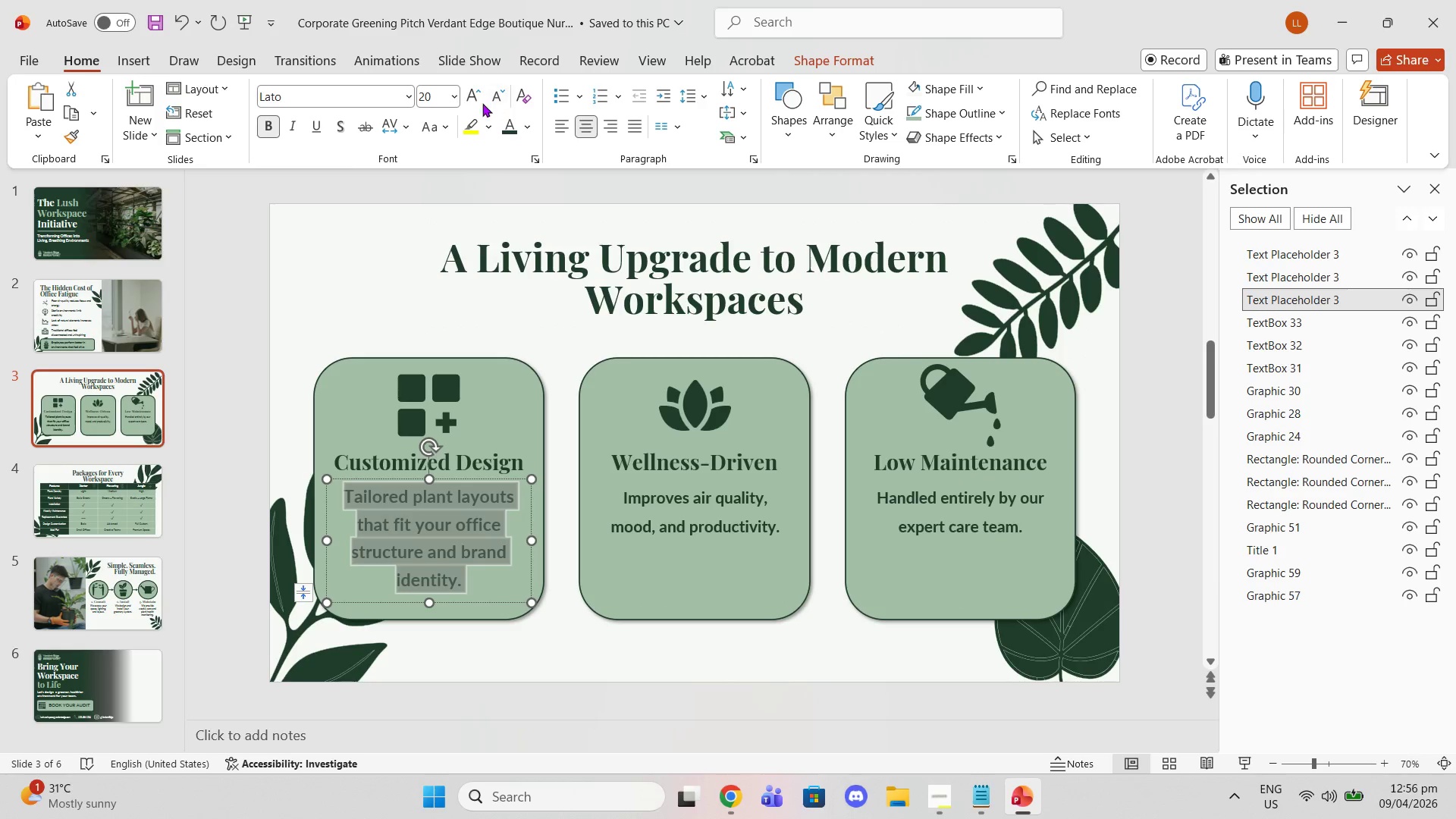 
left_click([475, 103])
 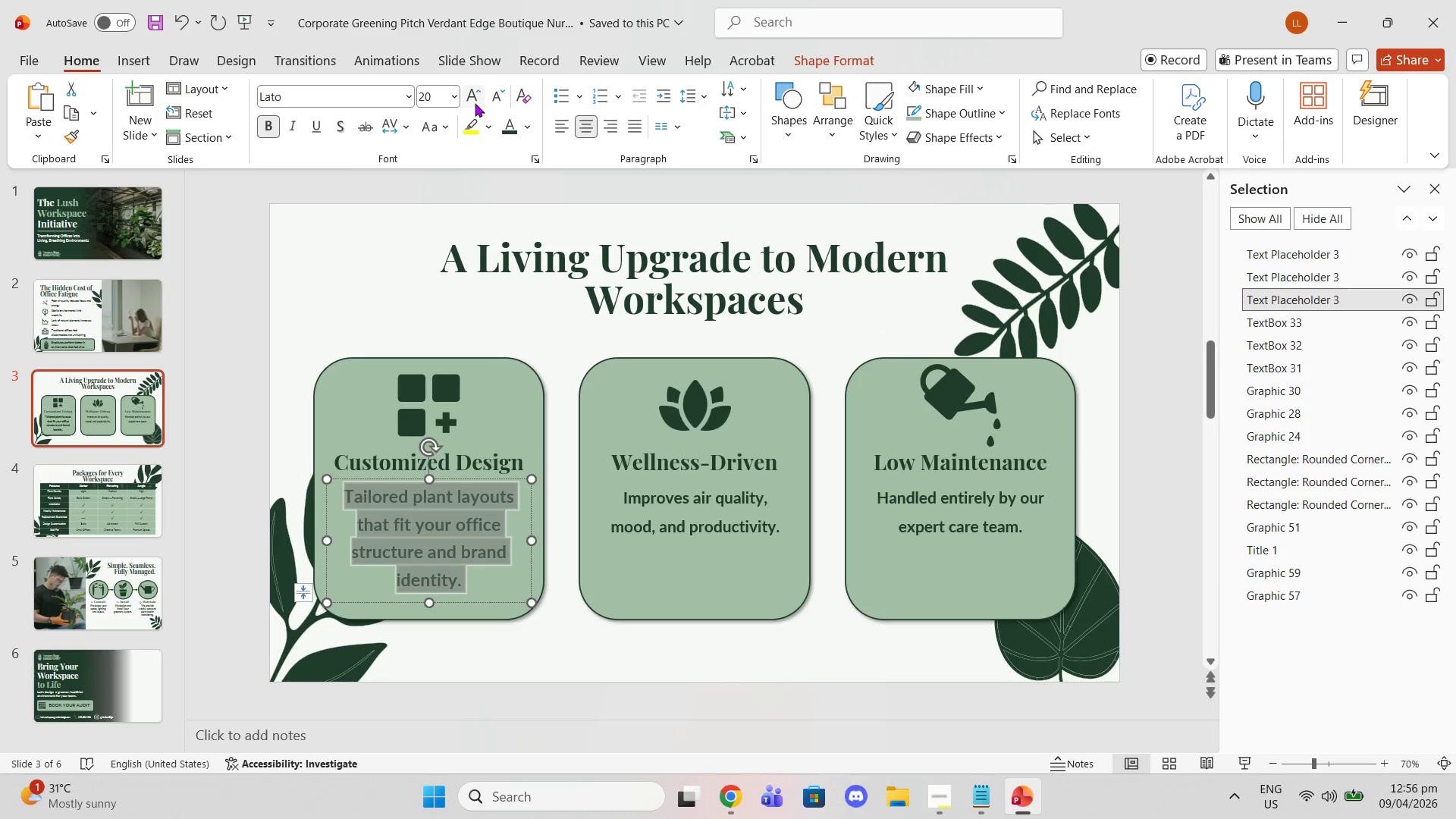 
left_click([475, 103])
 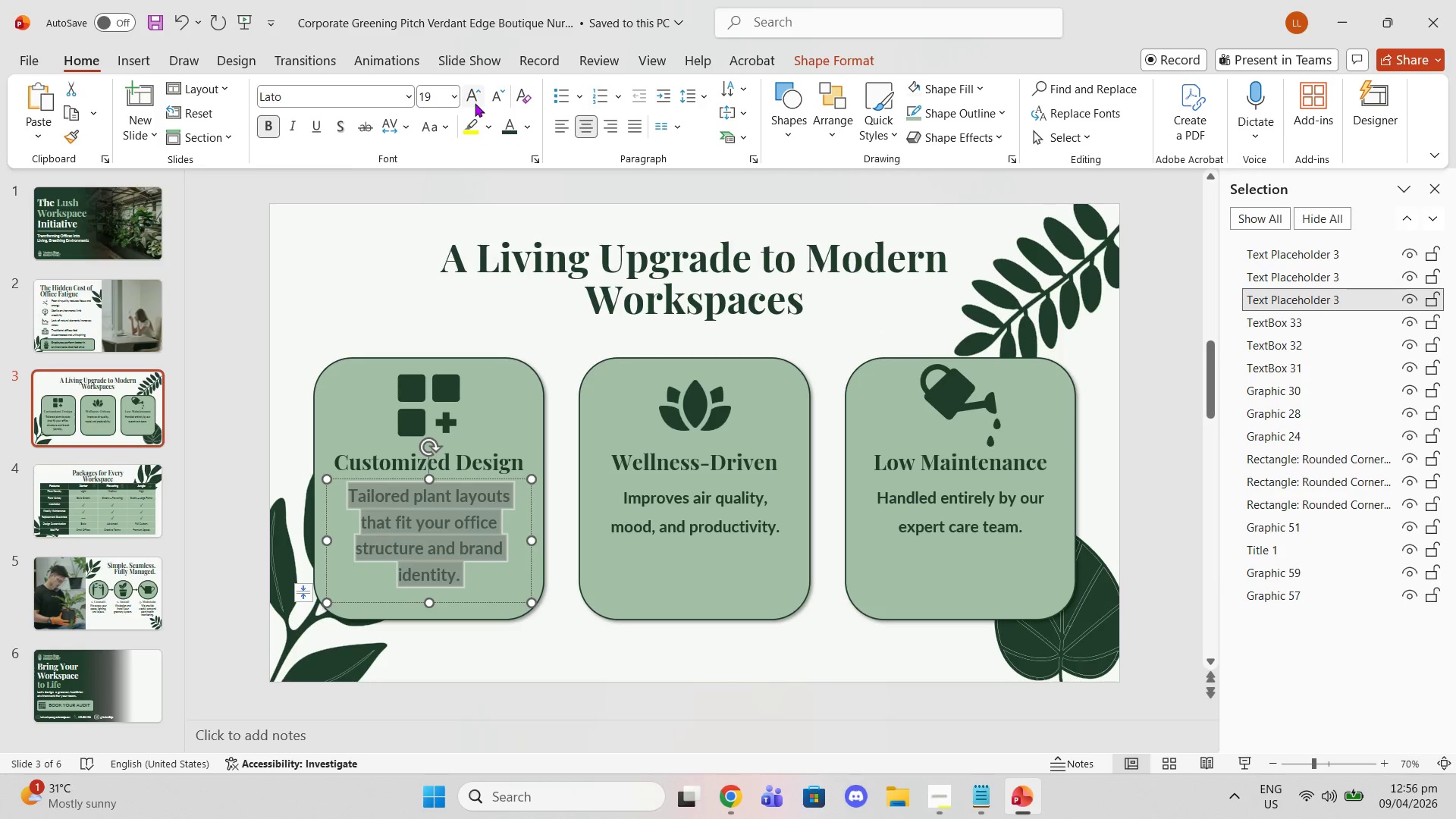 
left_click([475, 103])
 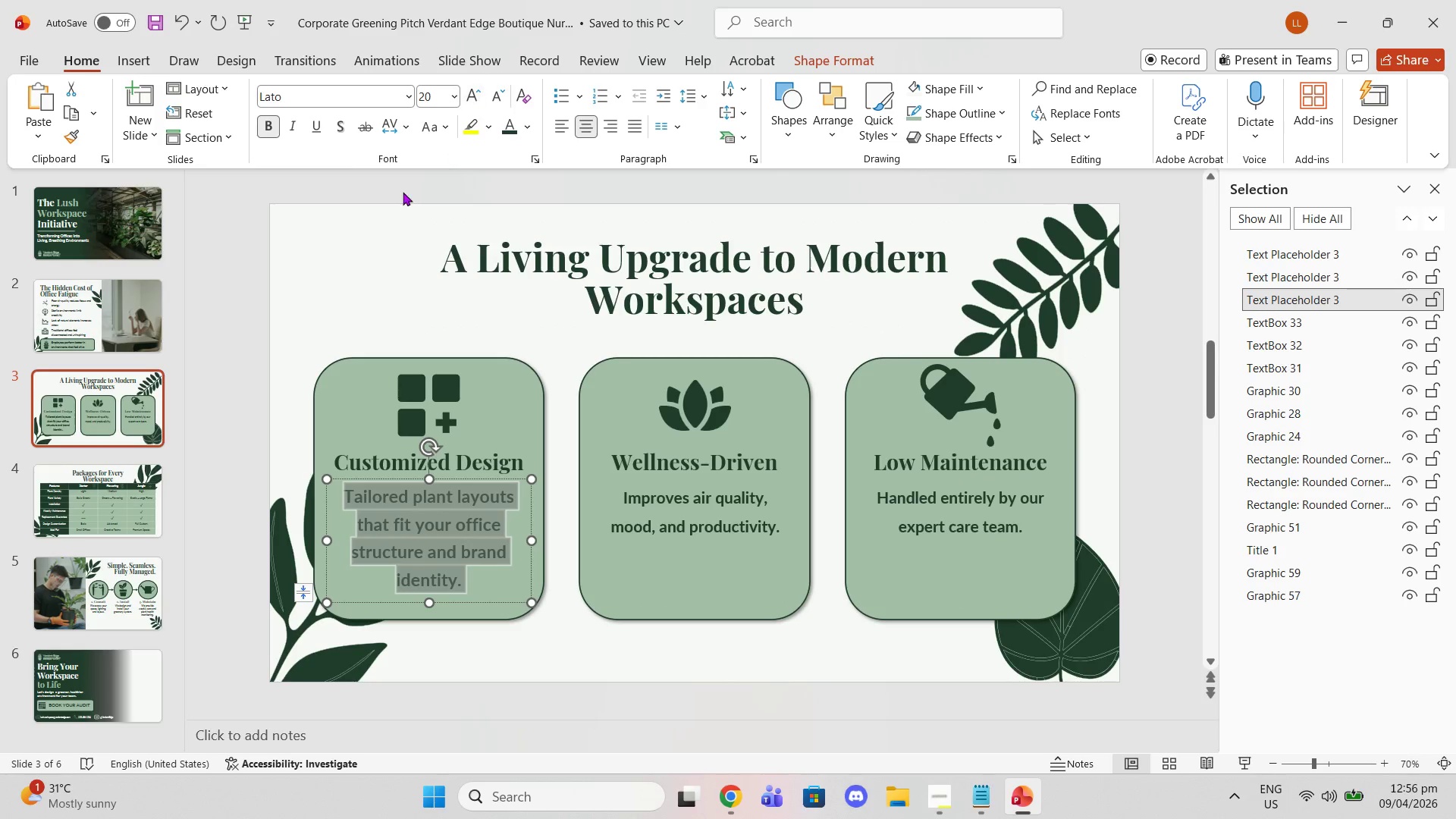 
left_click([403, 192])
 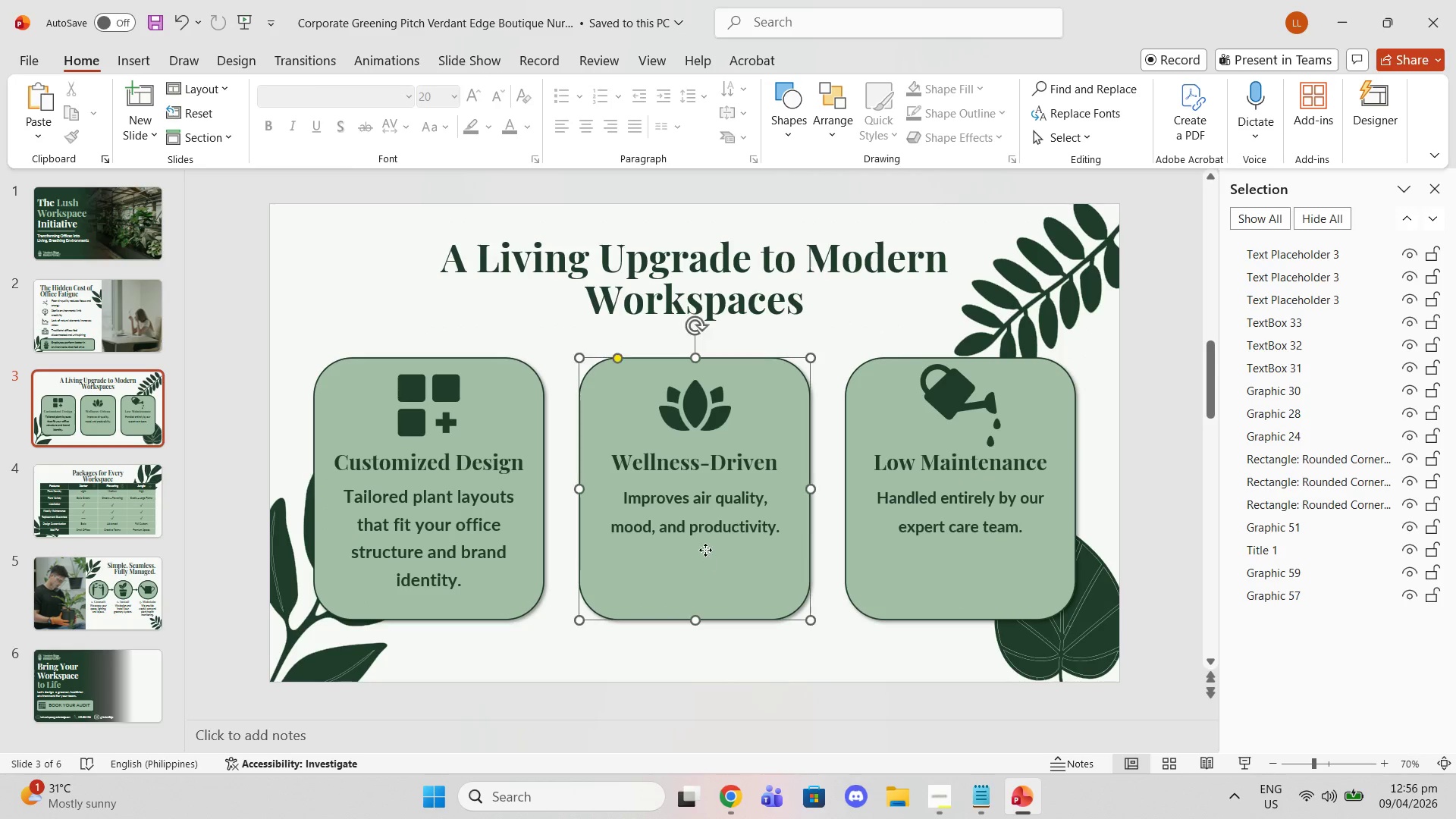 
double_click([704, 550])
 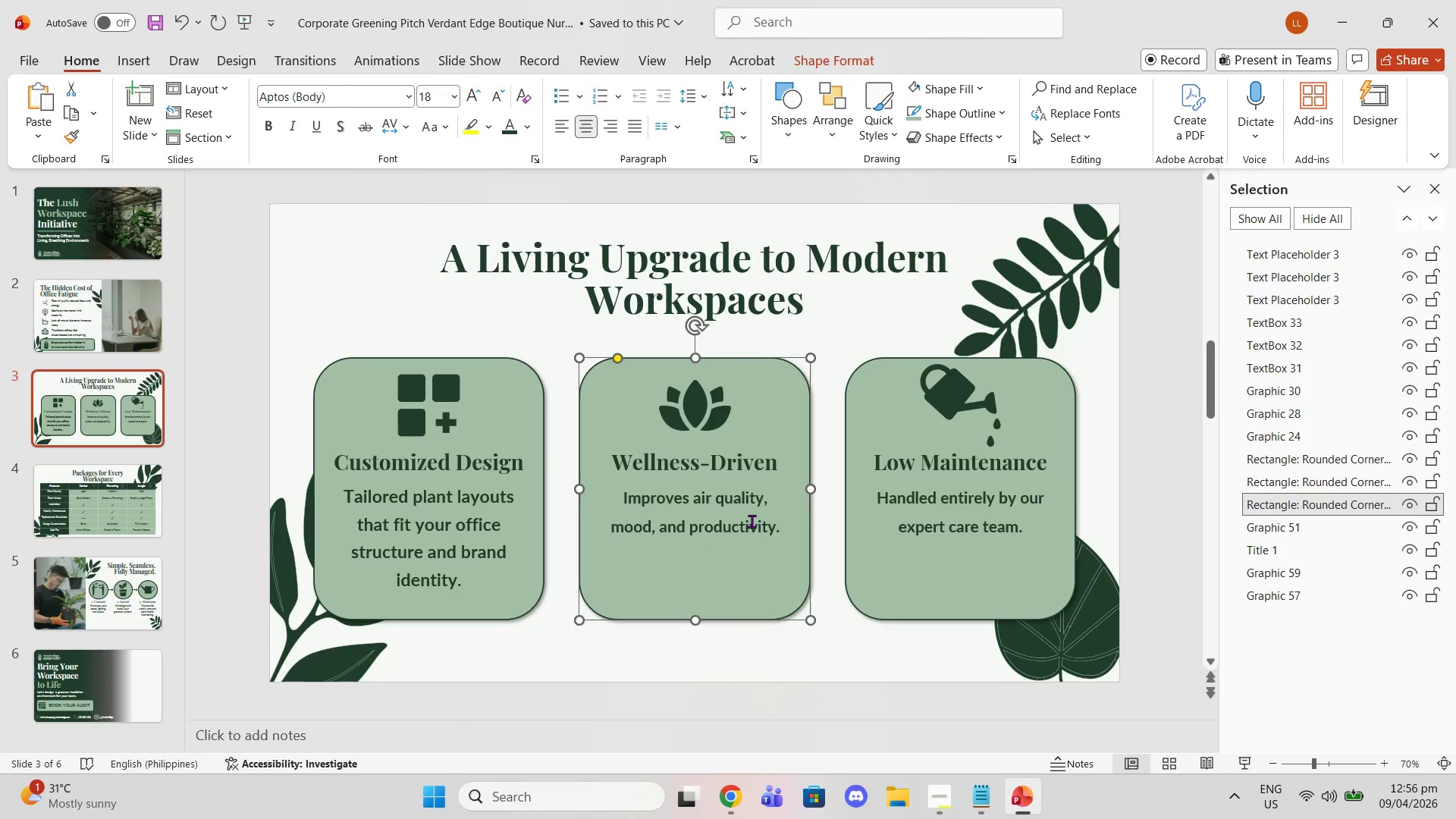 
triple_click([752, 521])
 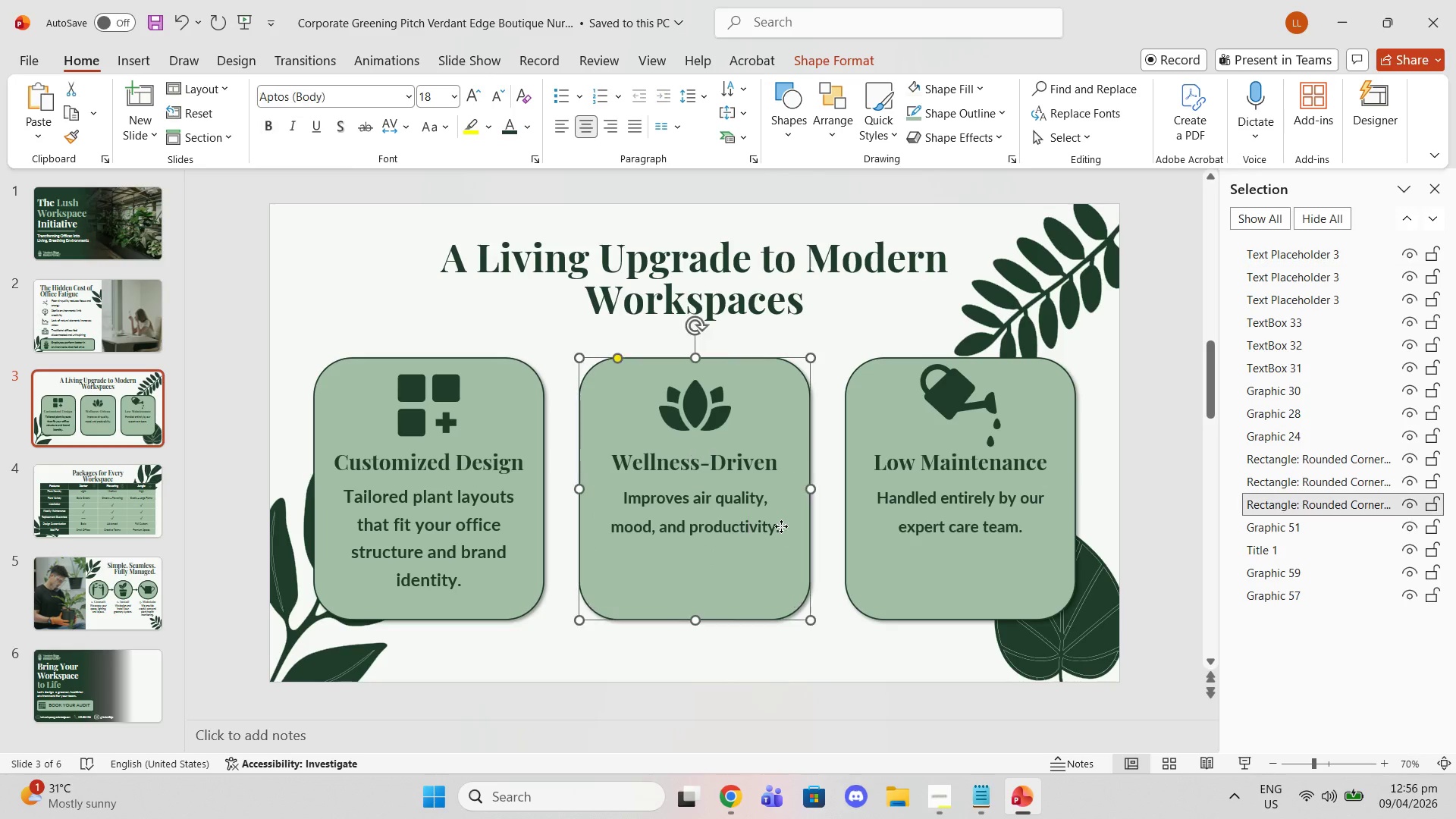 
left_click_drag(start_coordinate=[781, 526], to_coordinate=[701, 504])
 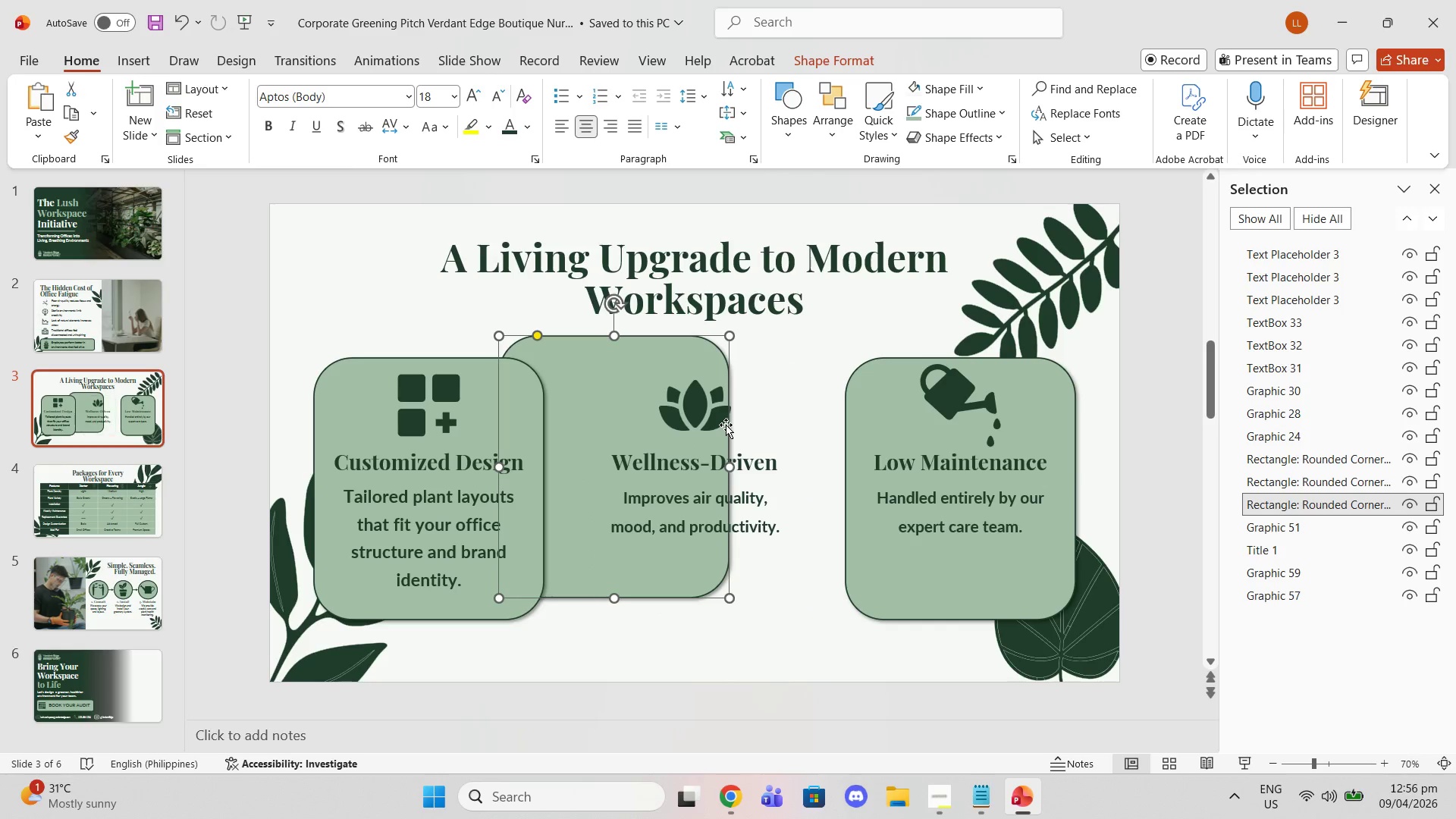 
key(Control+Z)
 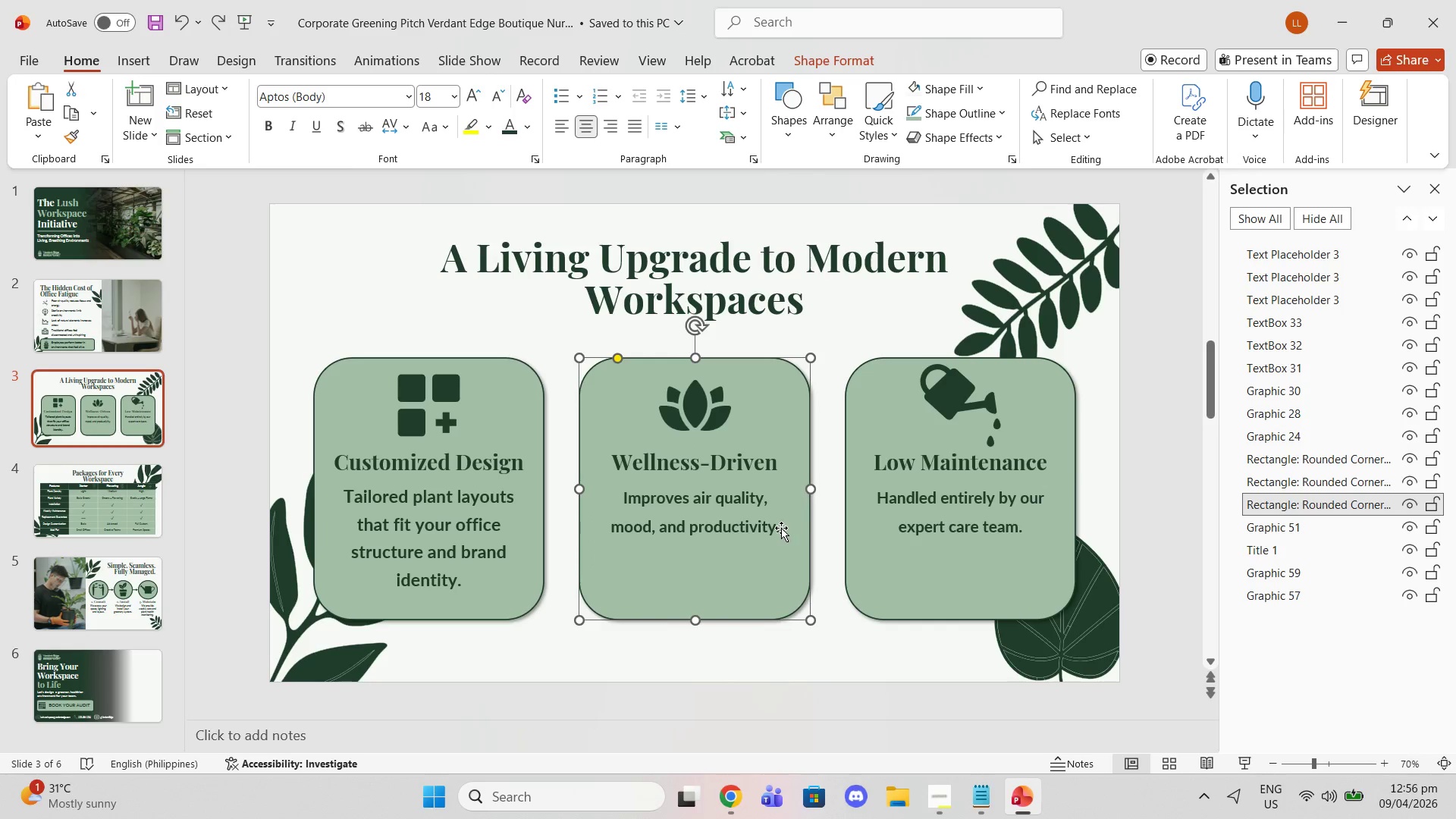 
left_click_drag(start_coordinate=[779, 527], to_coordinate=[635, 490])
 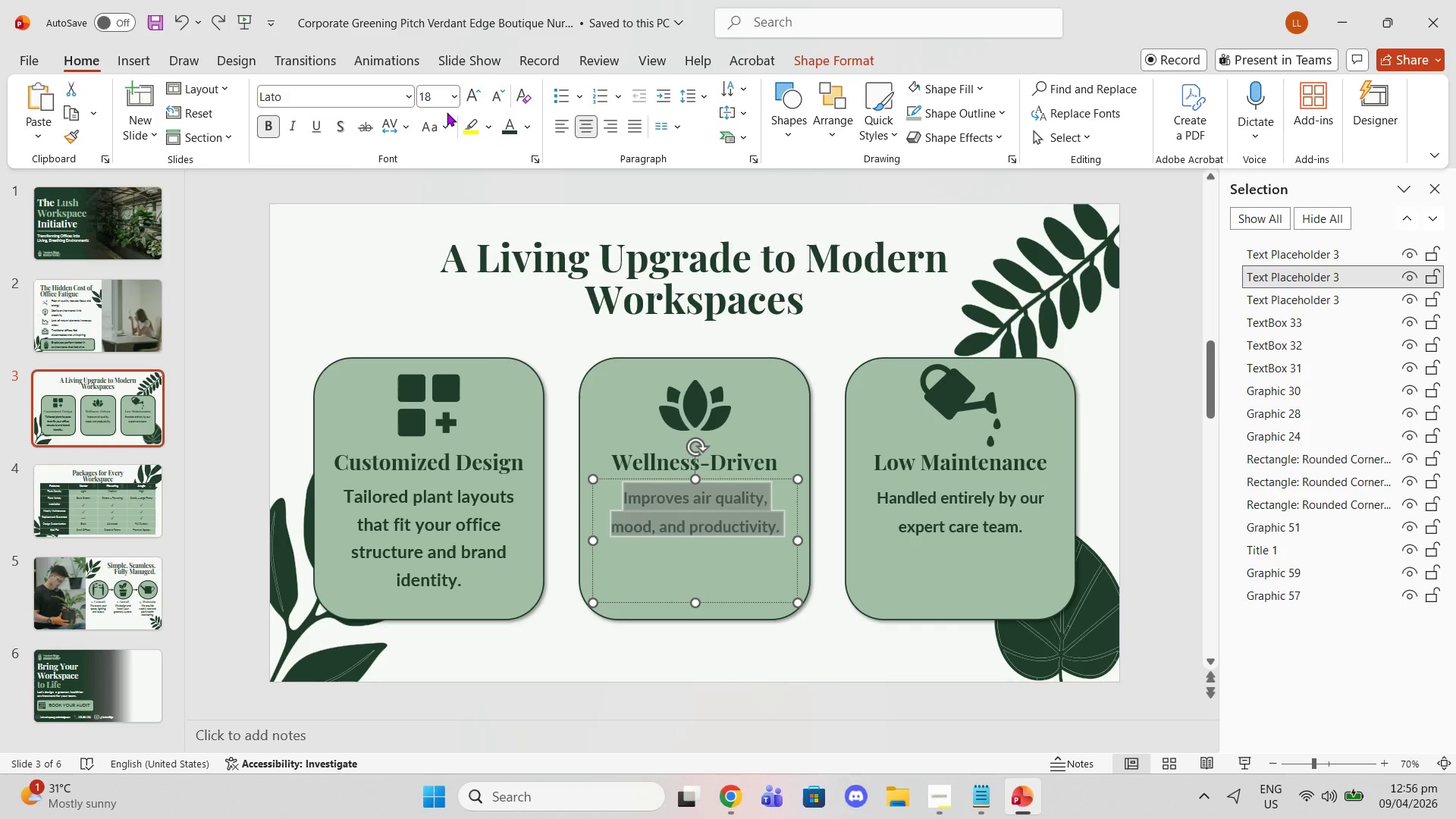 
wait(6.0)
 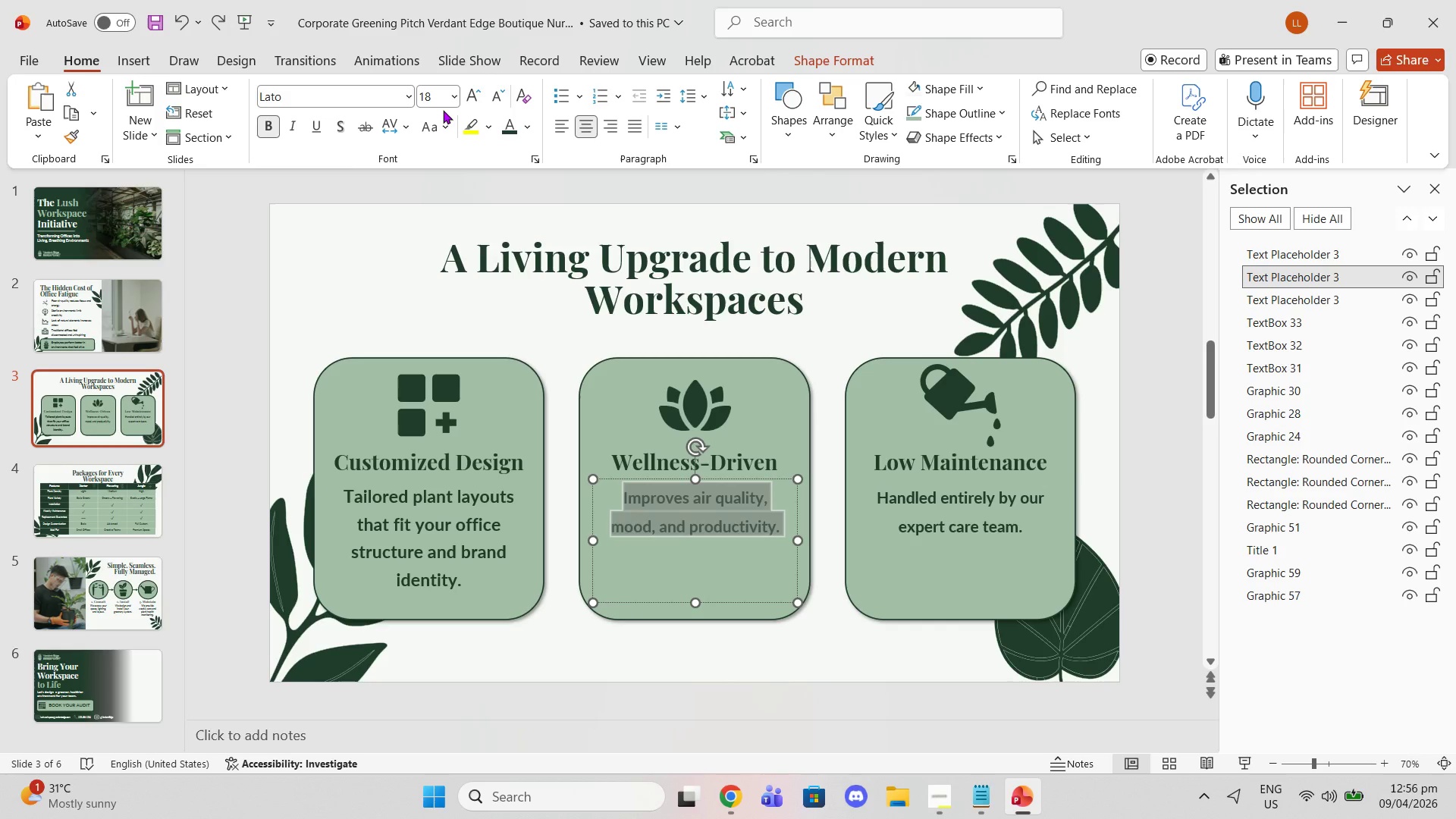 
double_click([472, 100])
 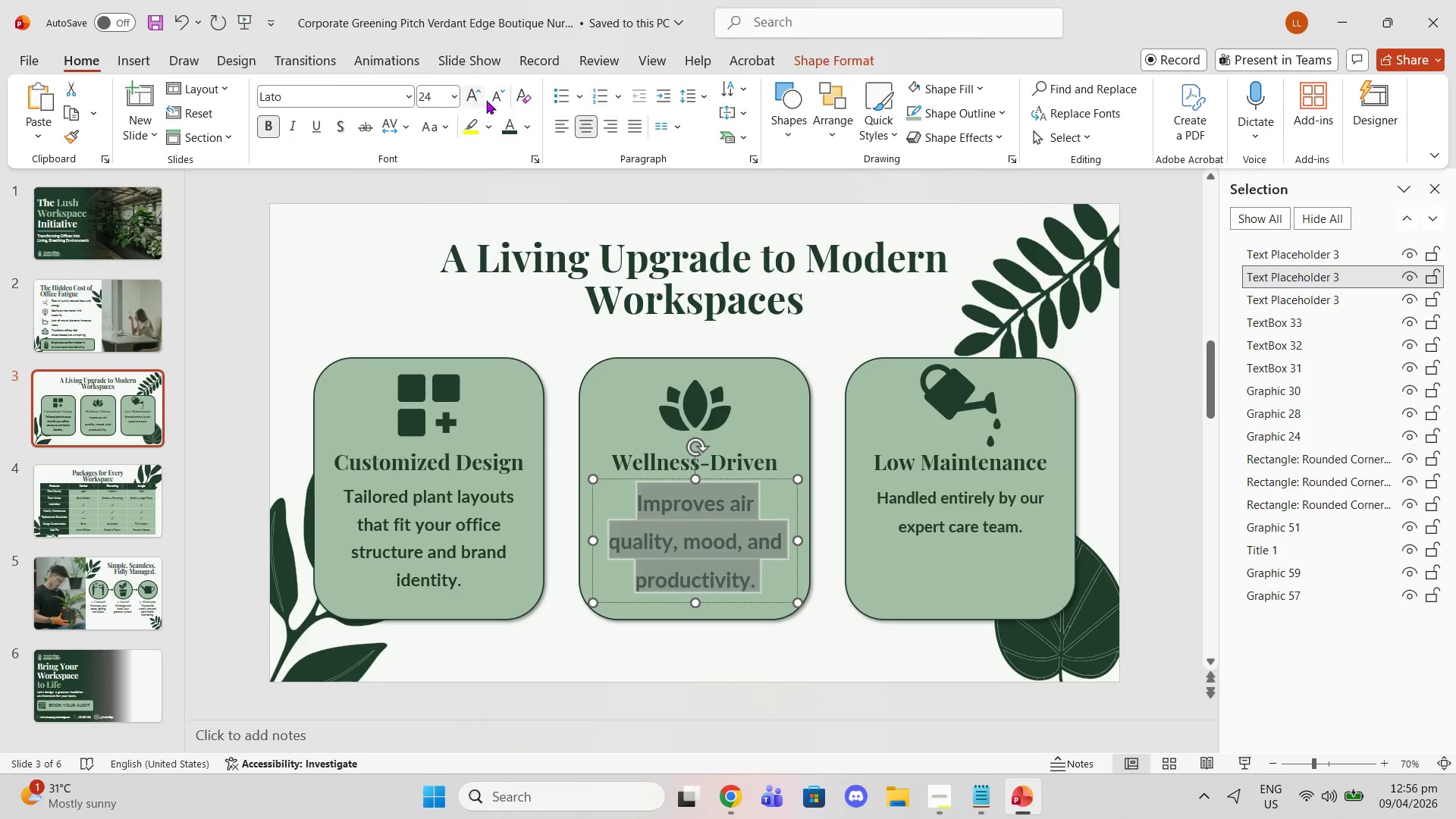 
left_click([502, 102])
 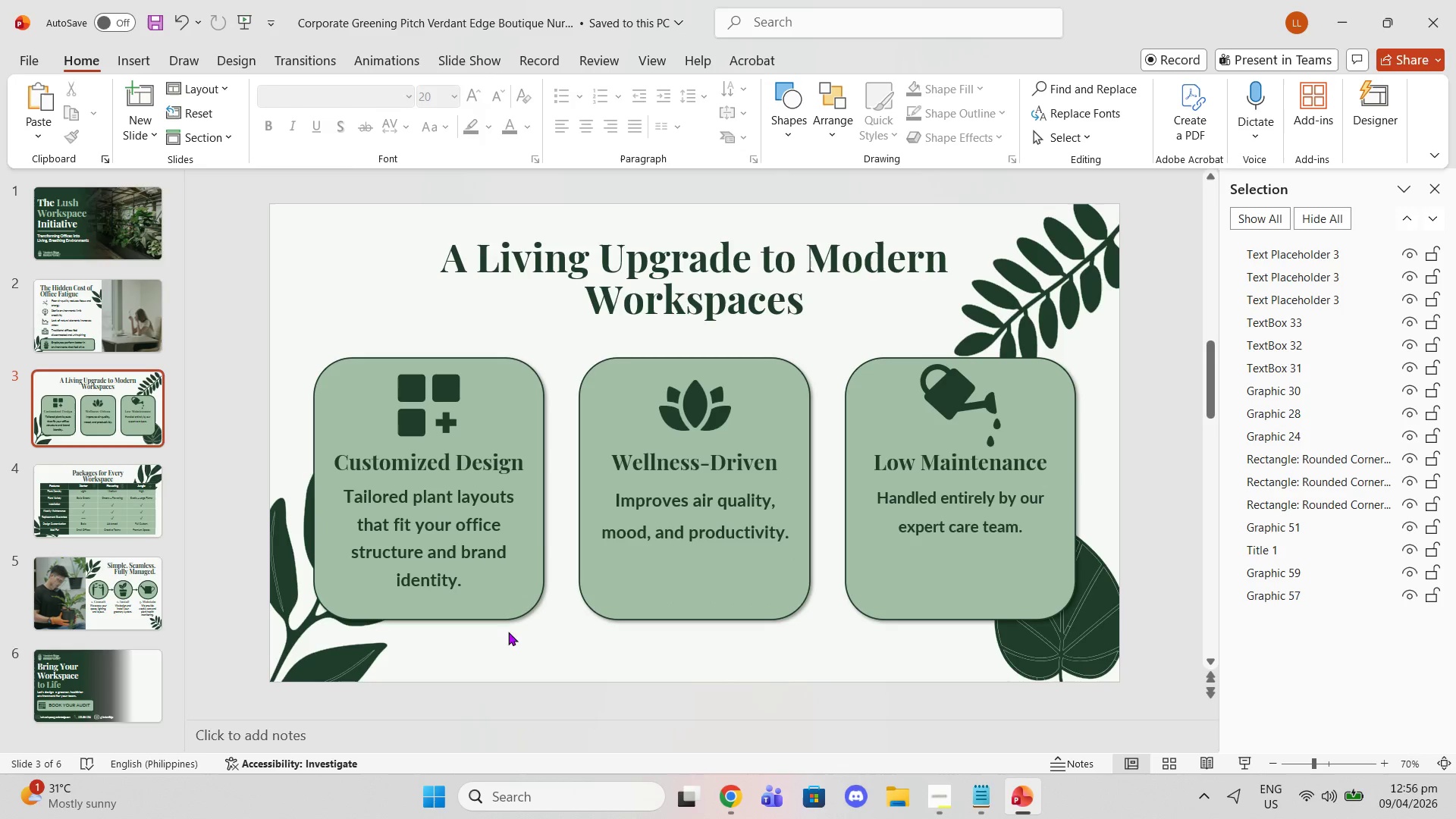 
double_click([480, 577])
 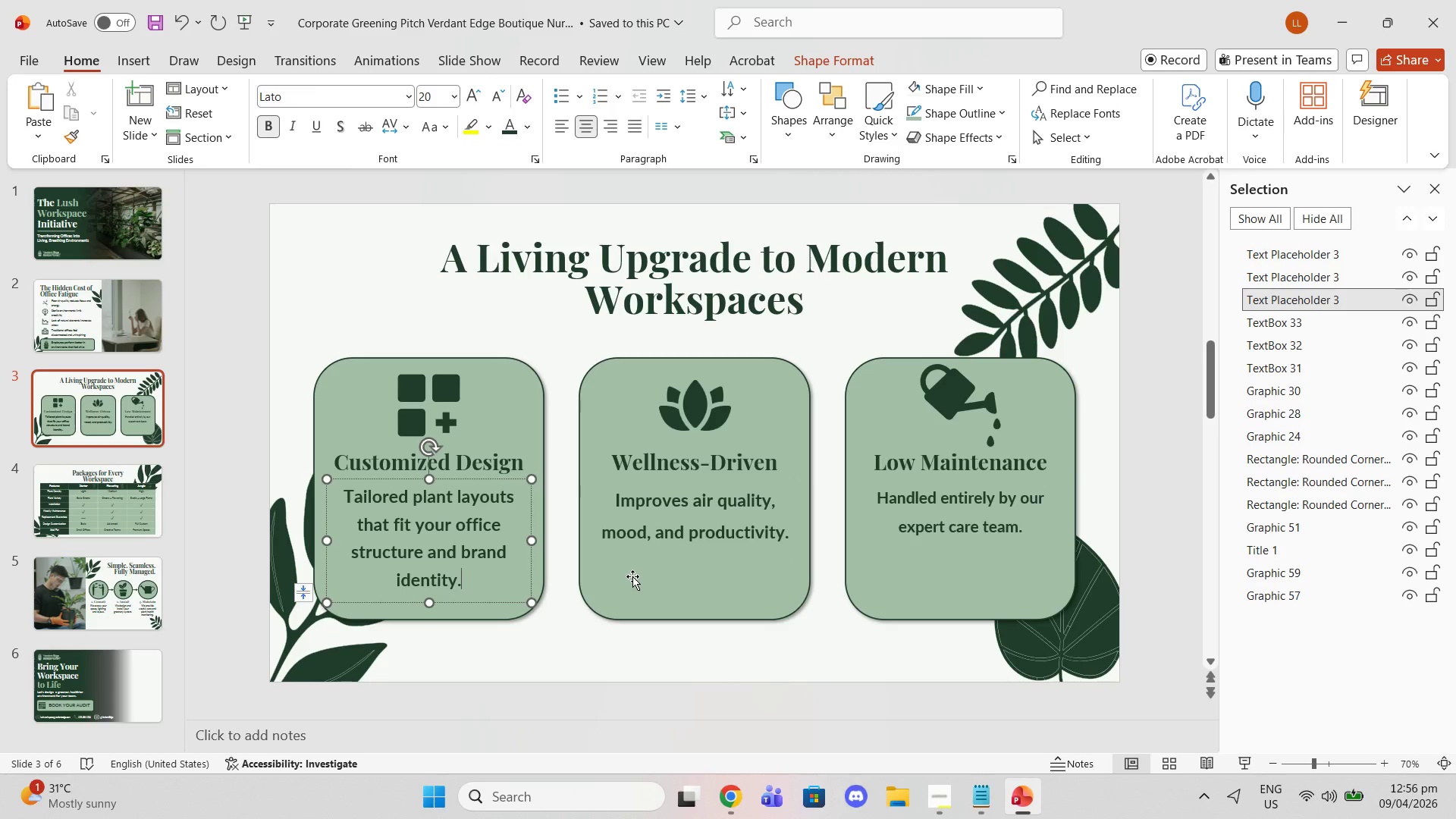 
left_click([632, 576])
 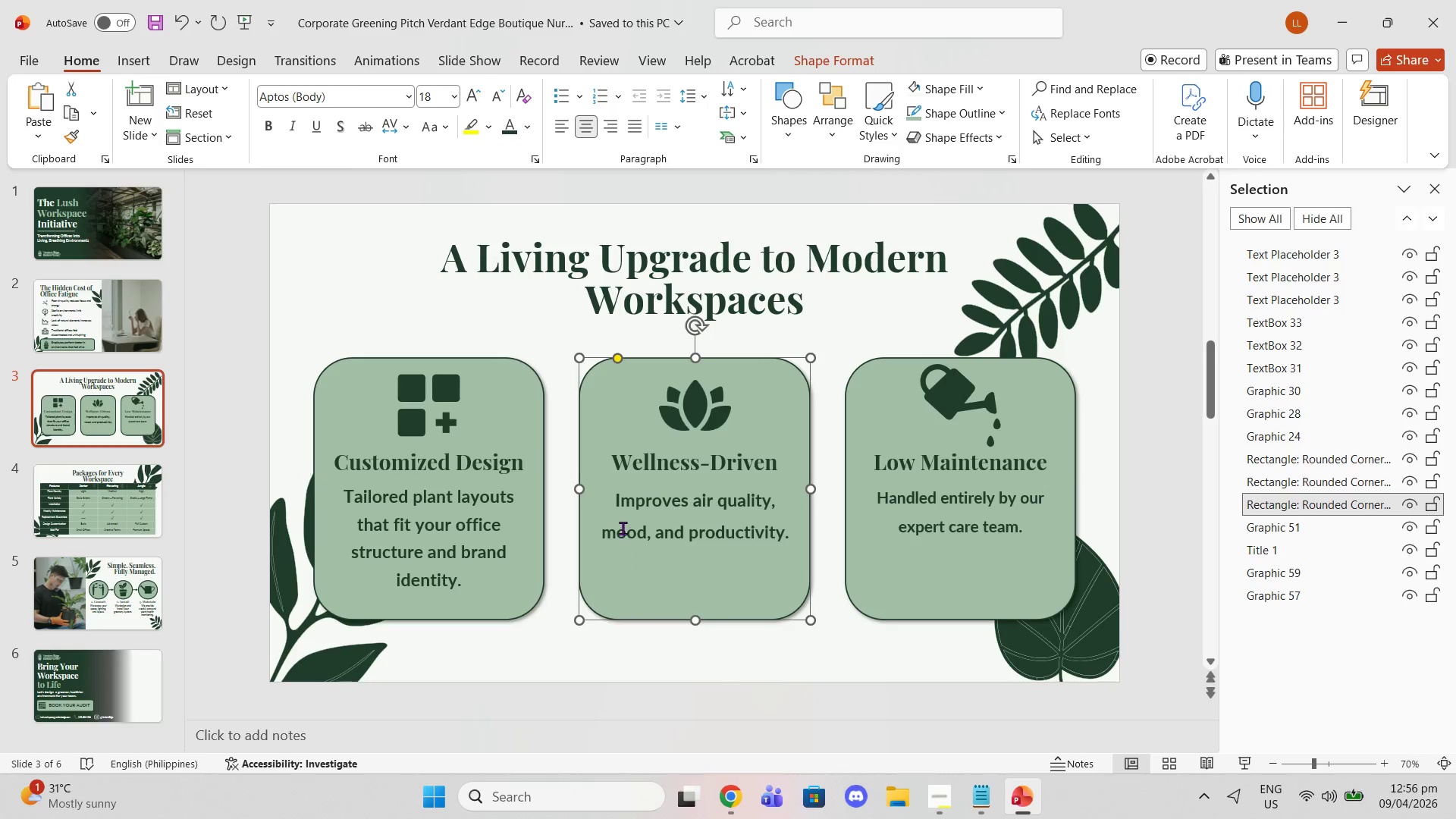 
left_click([623, 528])
 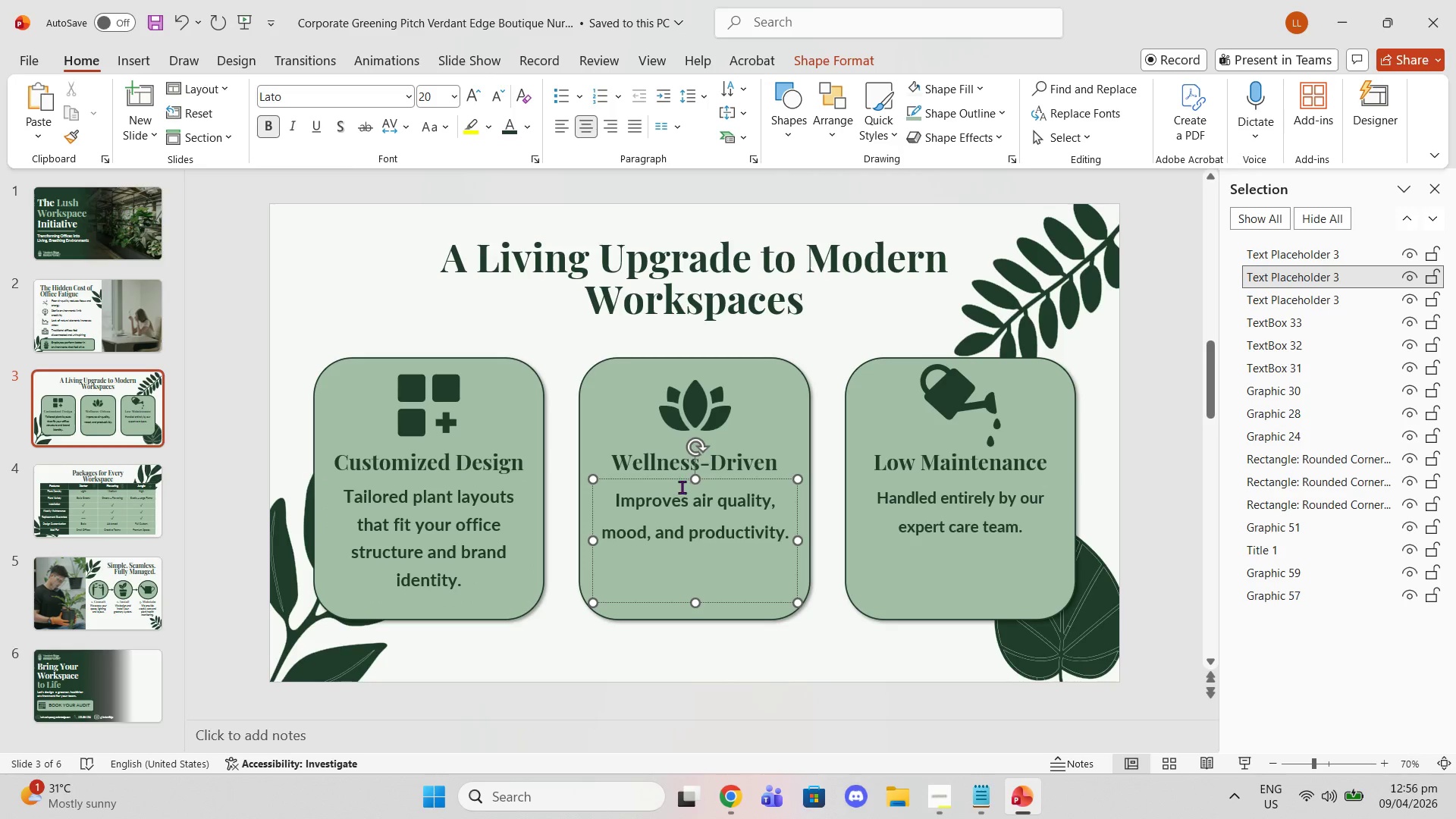 
left_click([671, 480])
 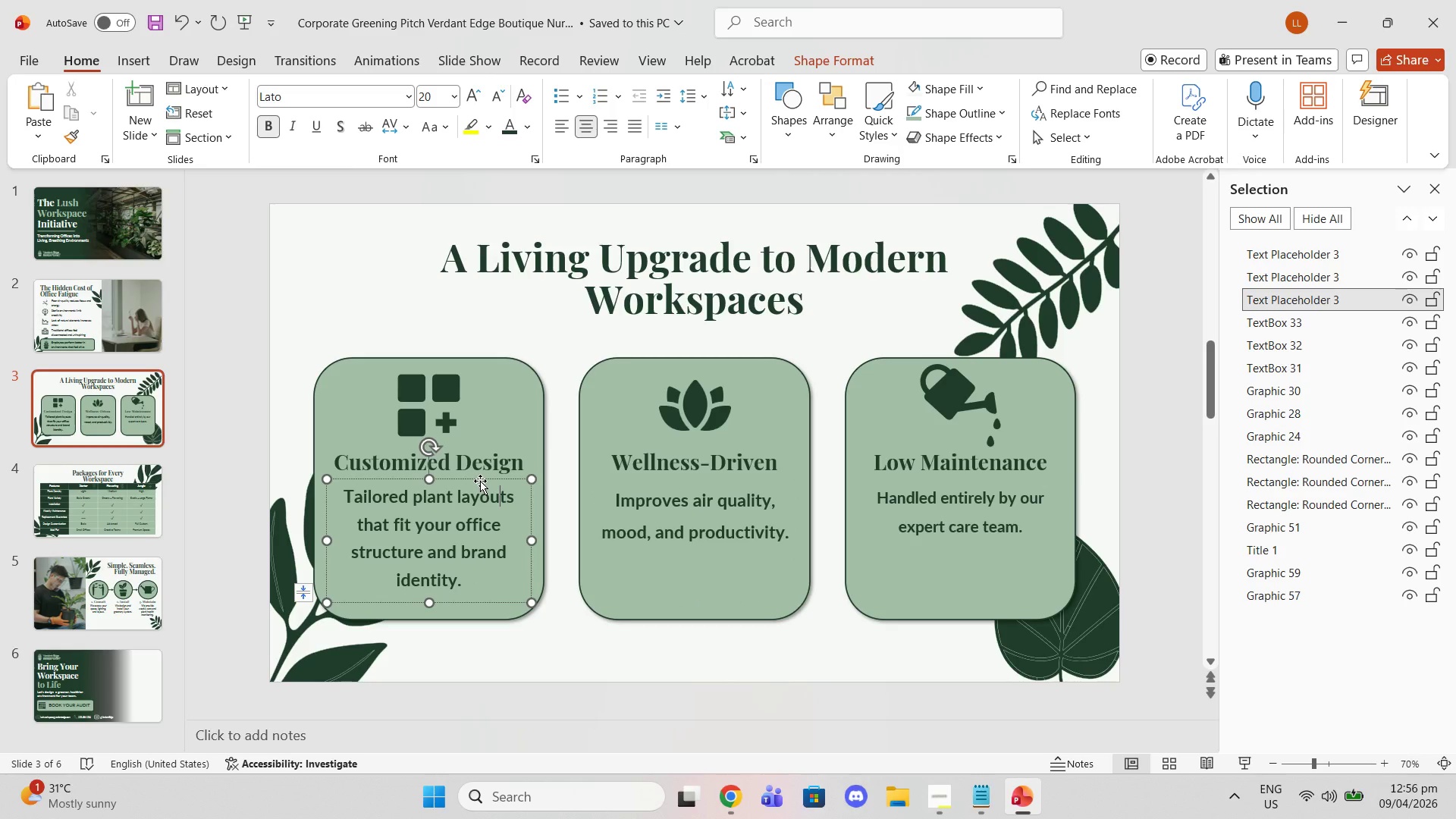 
left_click([480, 481])
 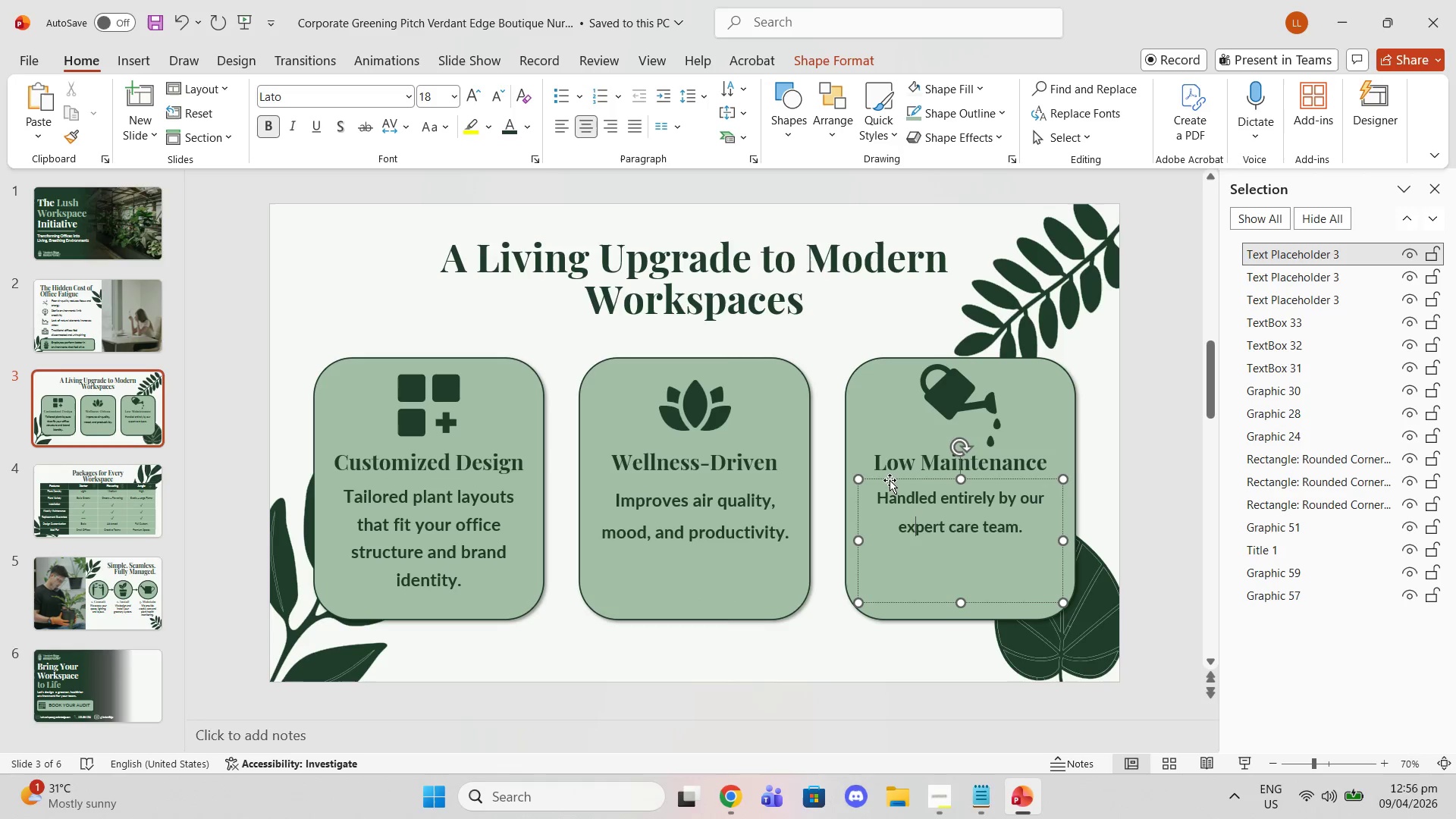 
left_click([888, 478])
 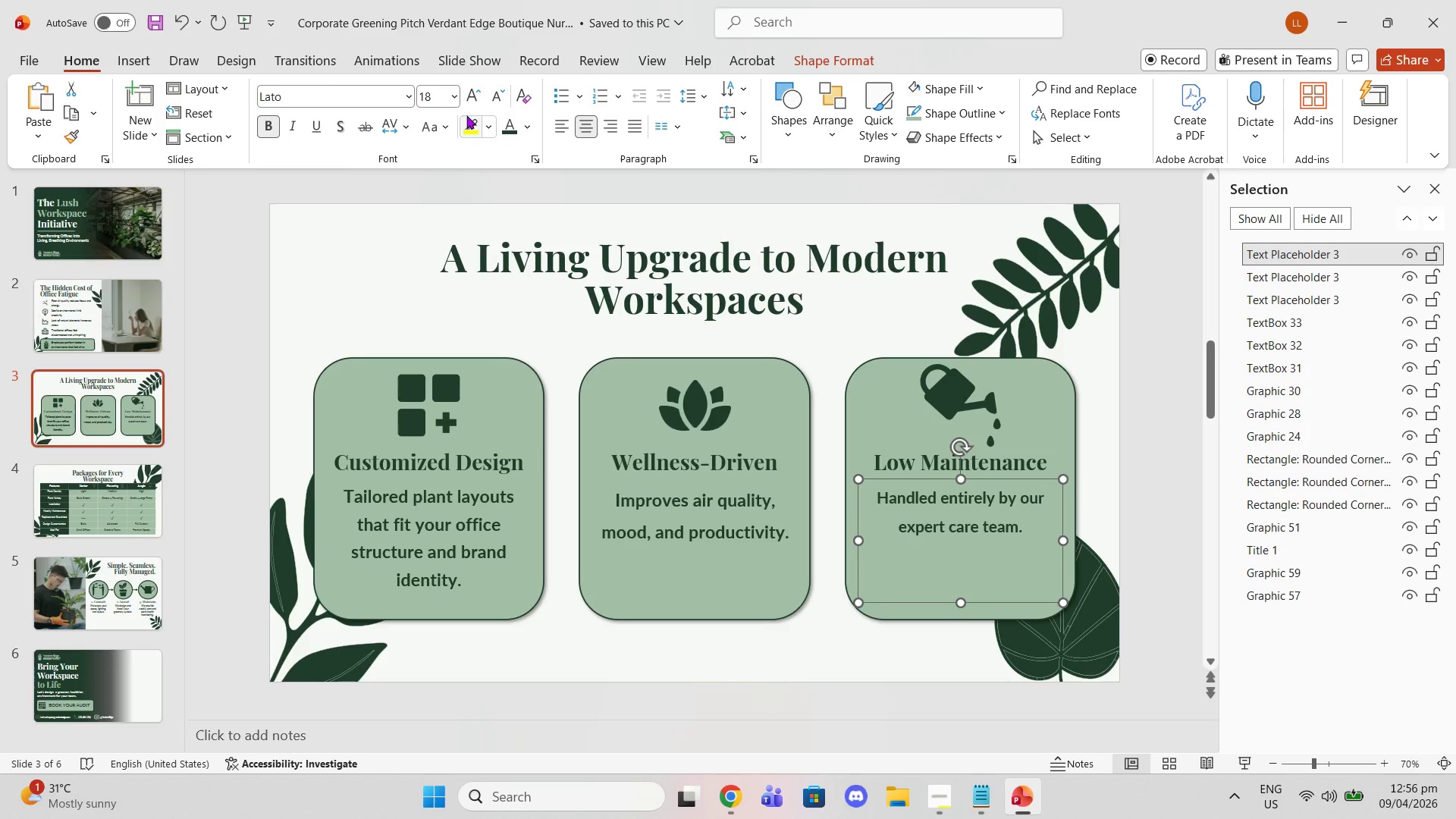 
left_click([472, 99])
 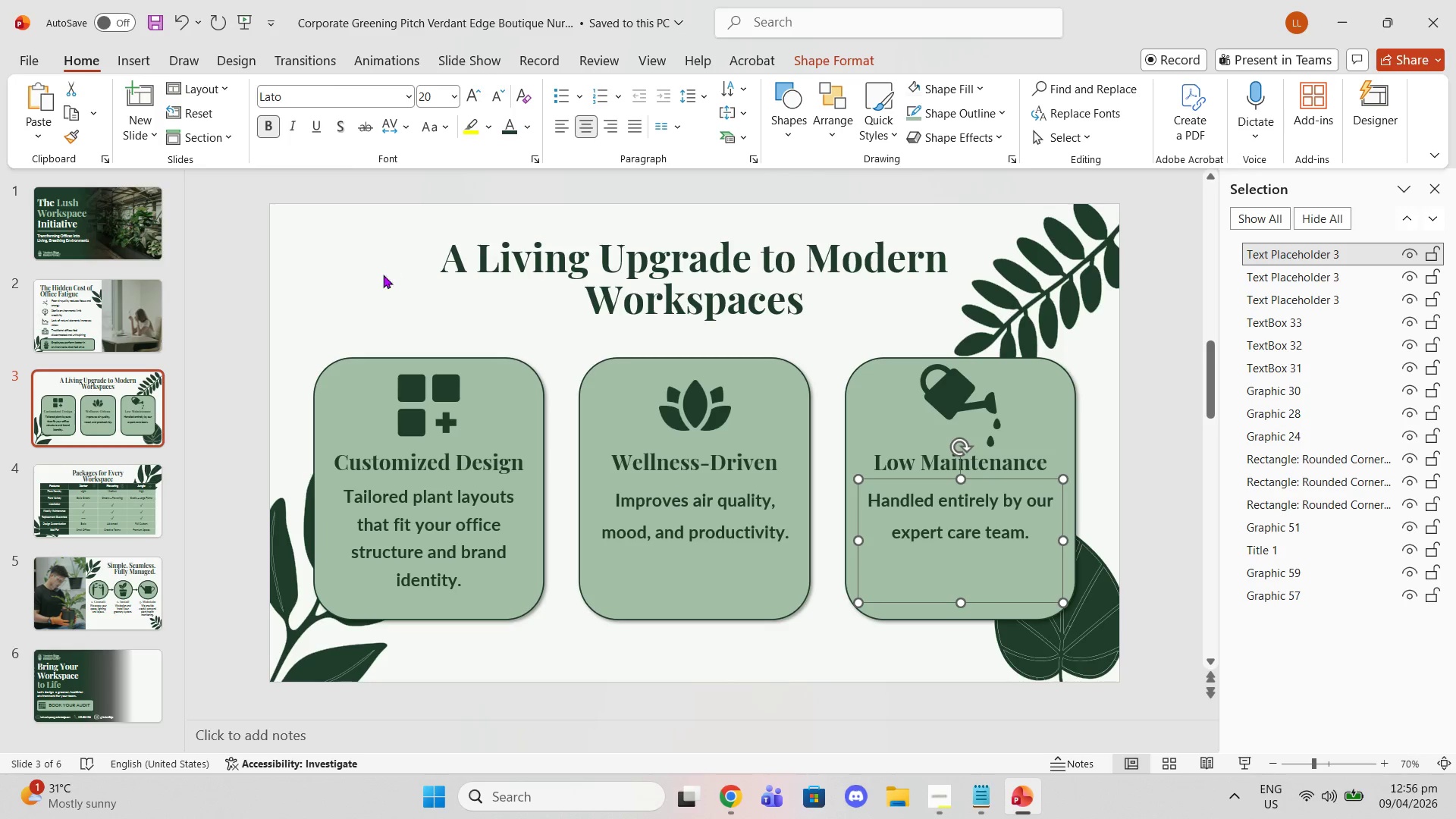 
left_click([383, 280])
 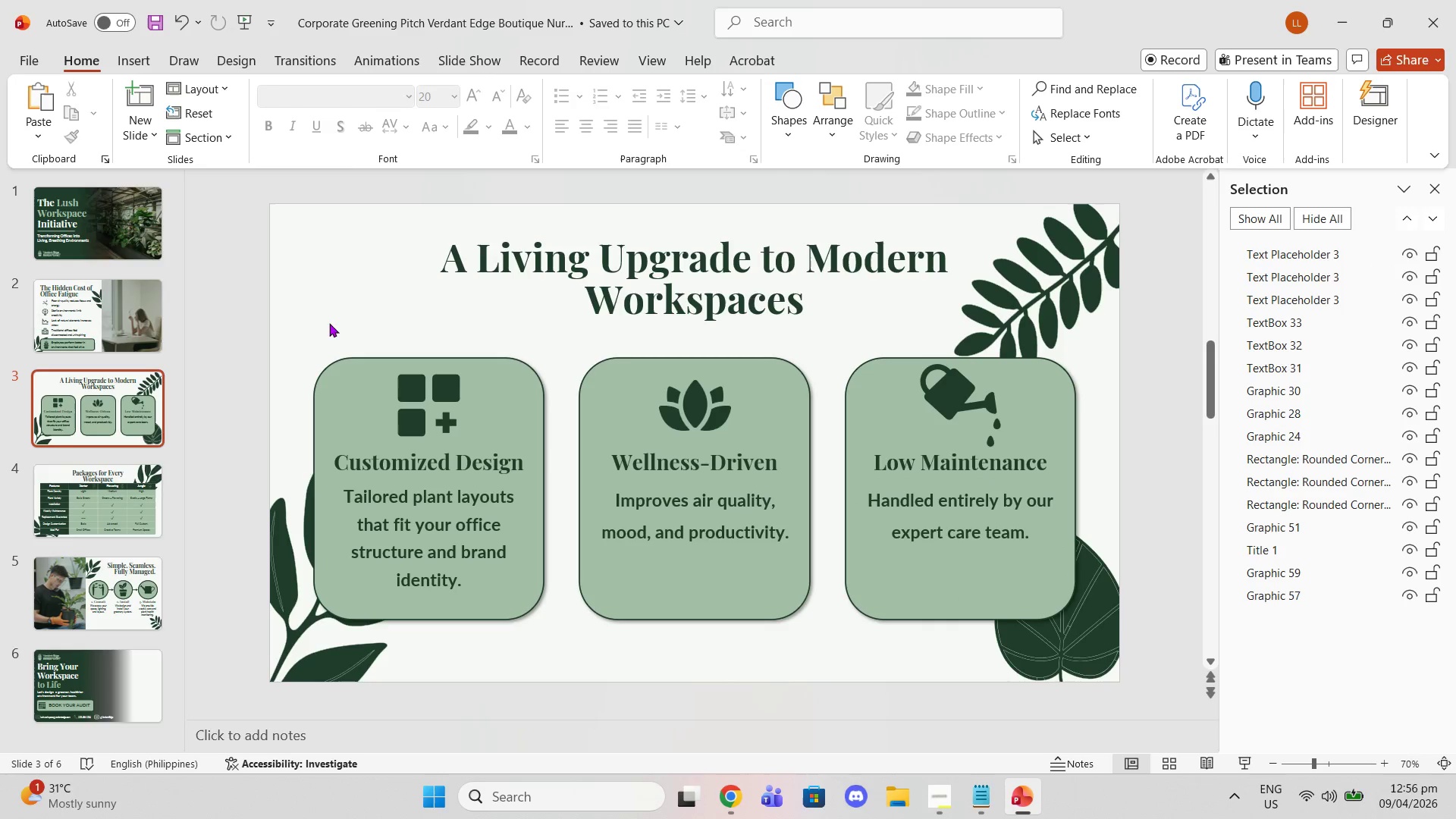 
left_click([53, 345])
 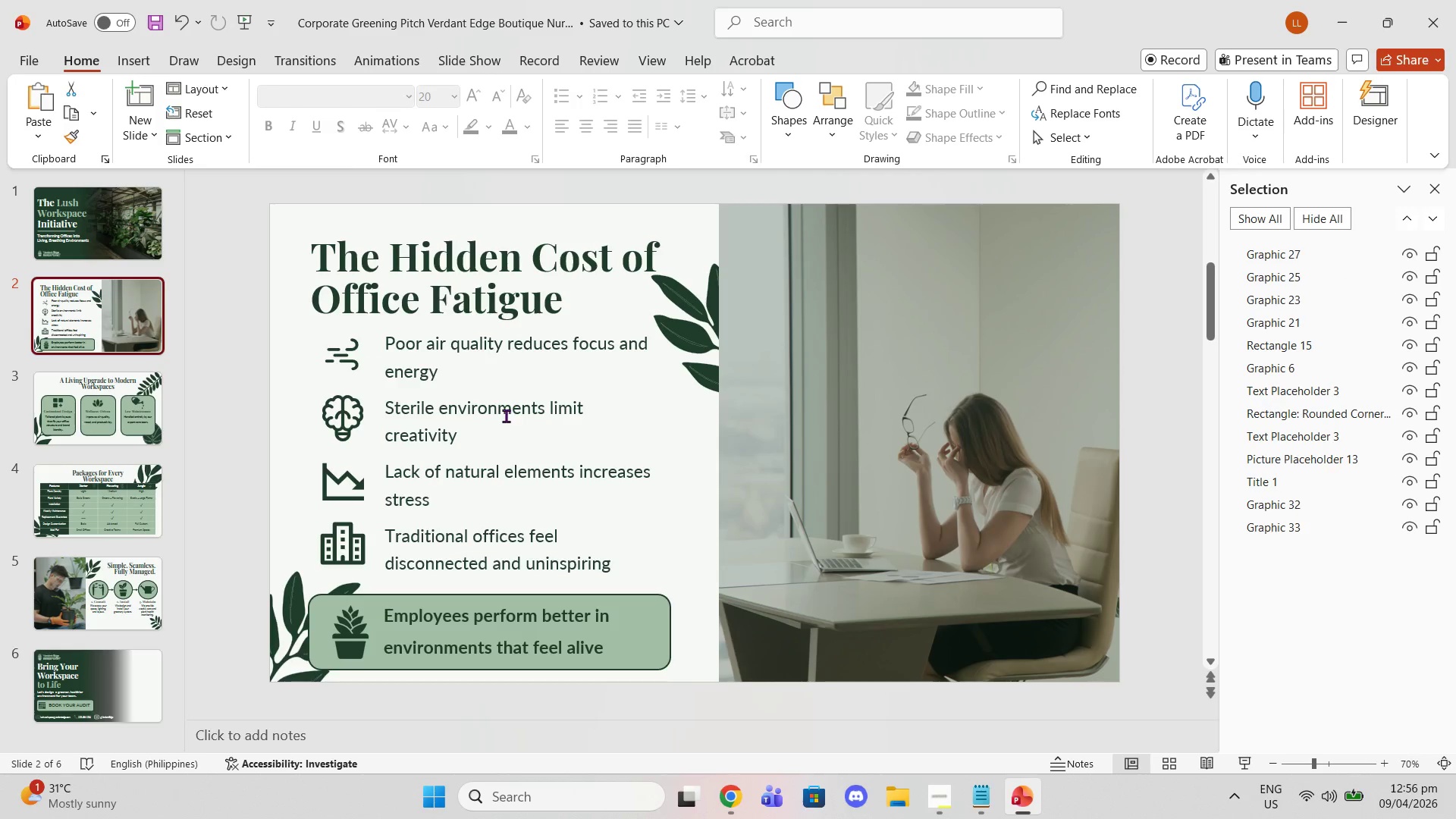 
left_click([505, 415])
 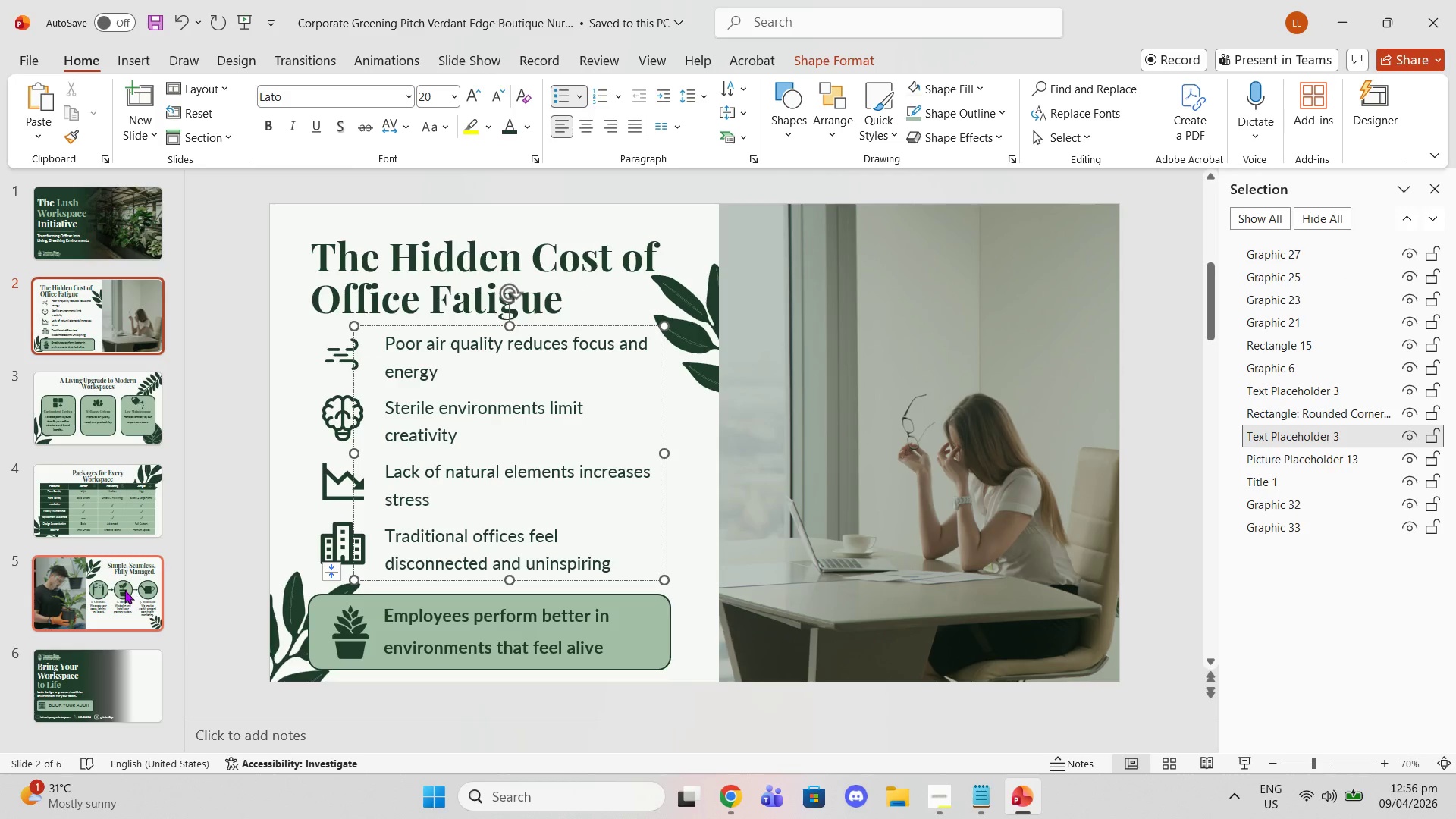 
left_click([130, 516])
 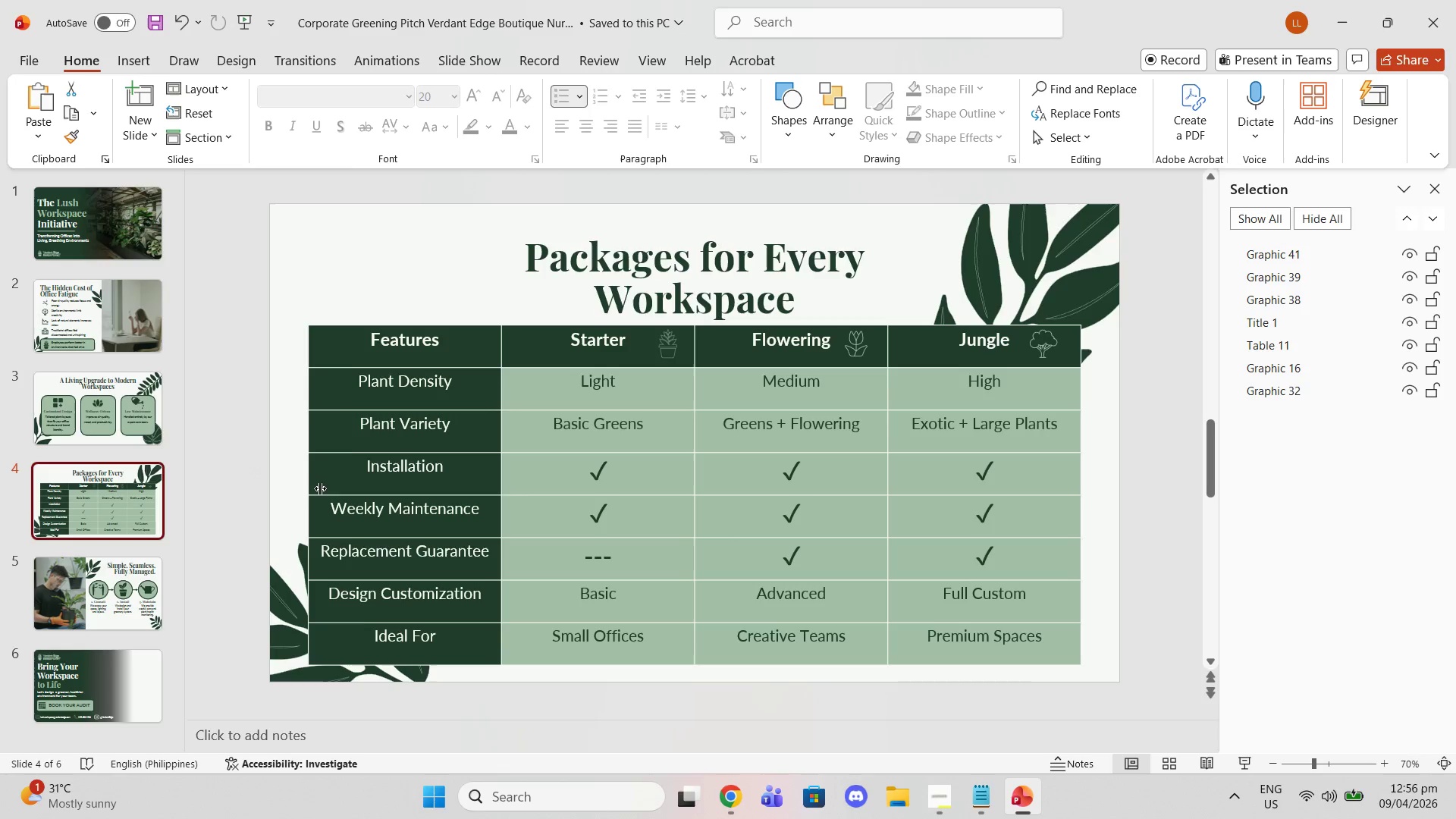 
left_click_drag(start_coordinate=[347, 376], to_coordinate=[451, 646])
 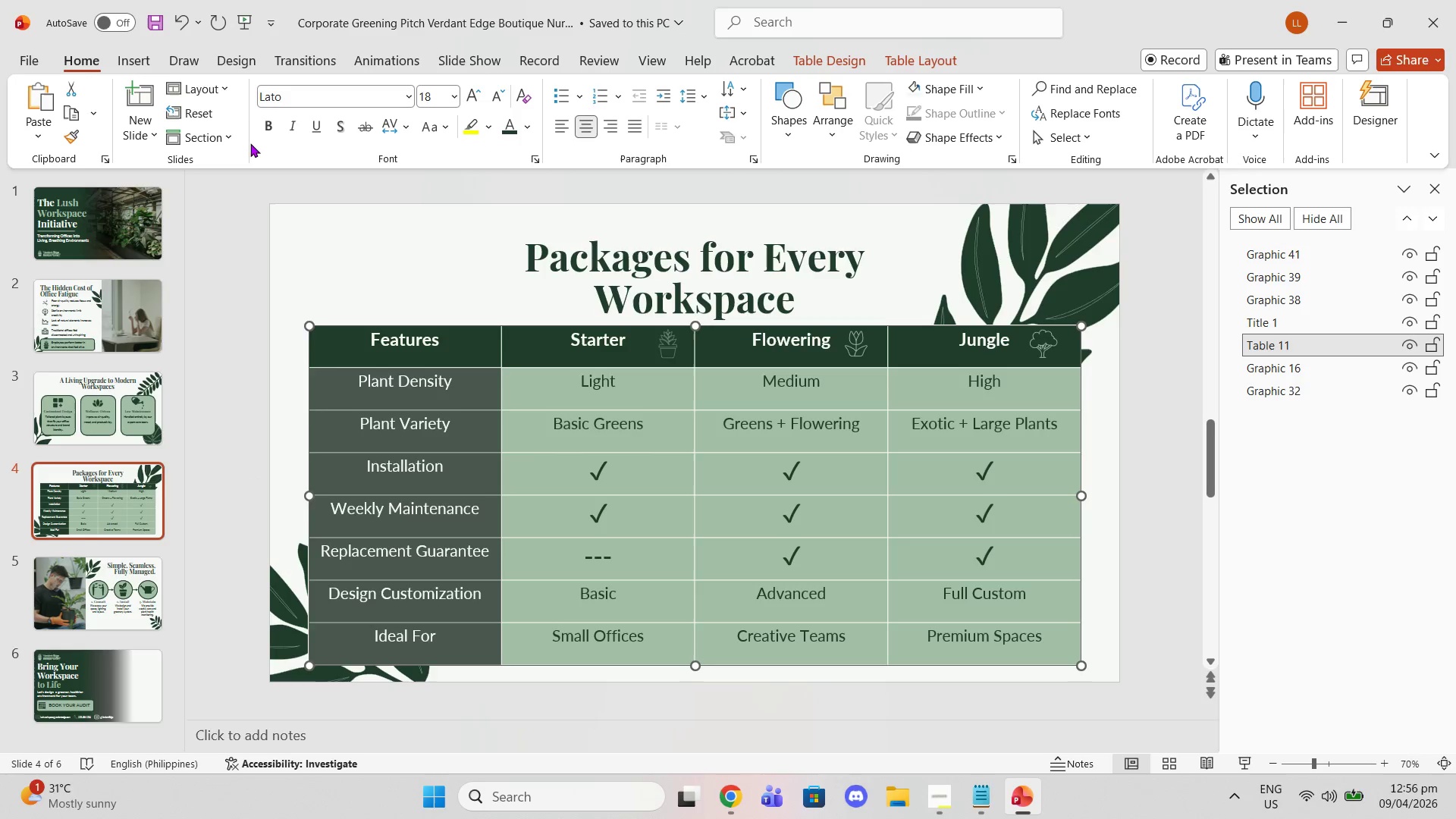 
left_click([259, 125])
 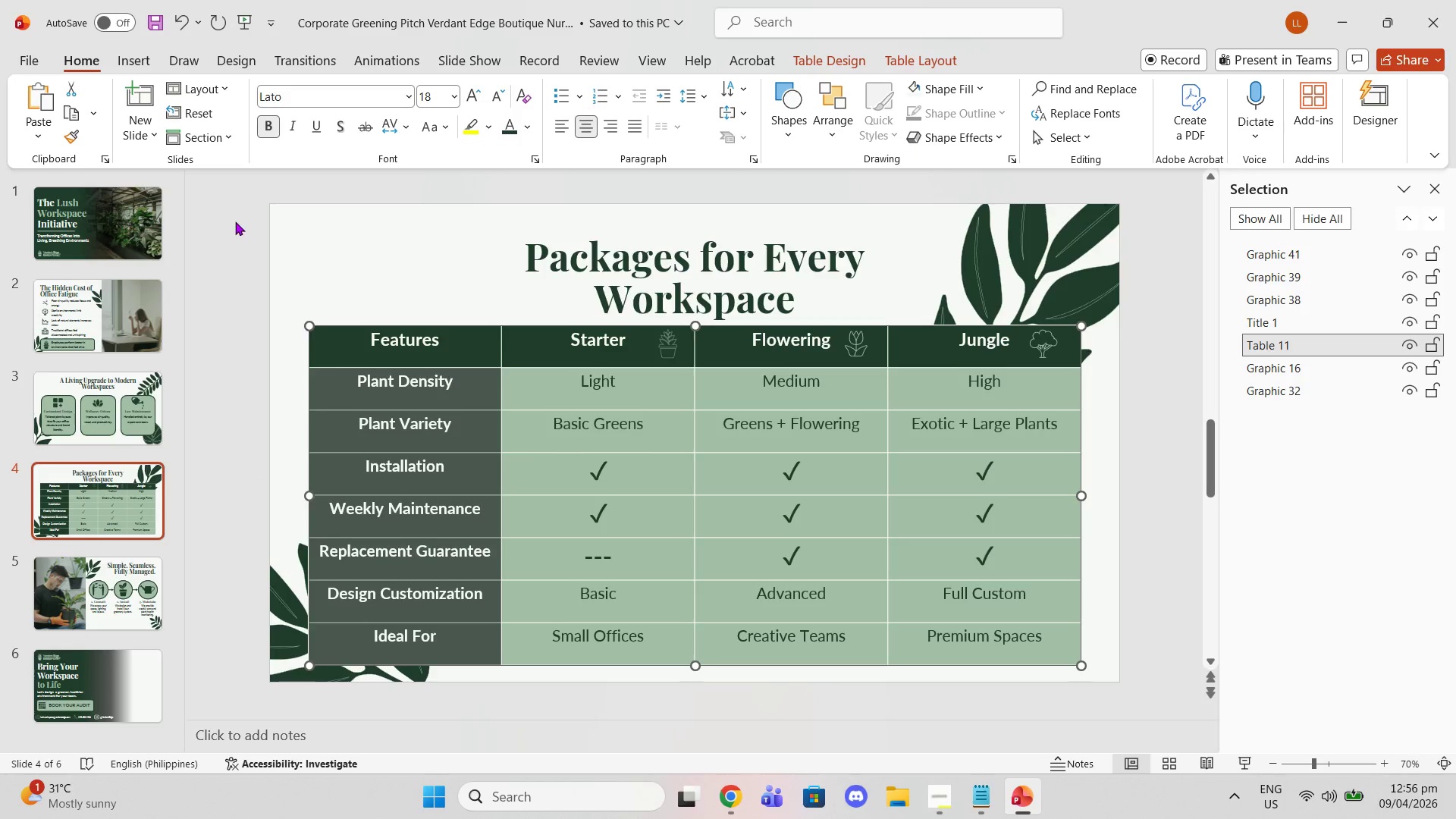 
left_click([222, 228])
 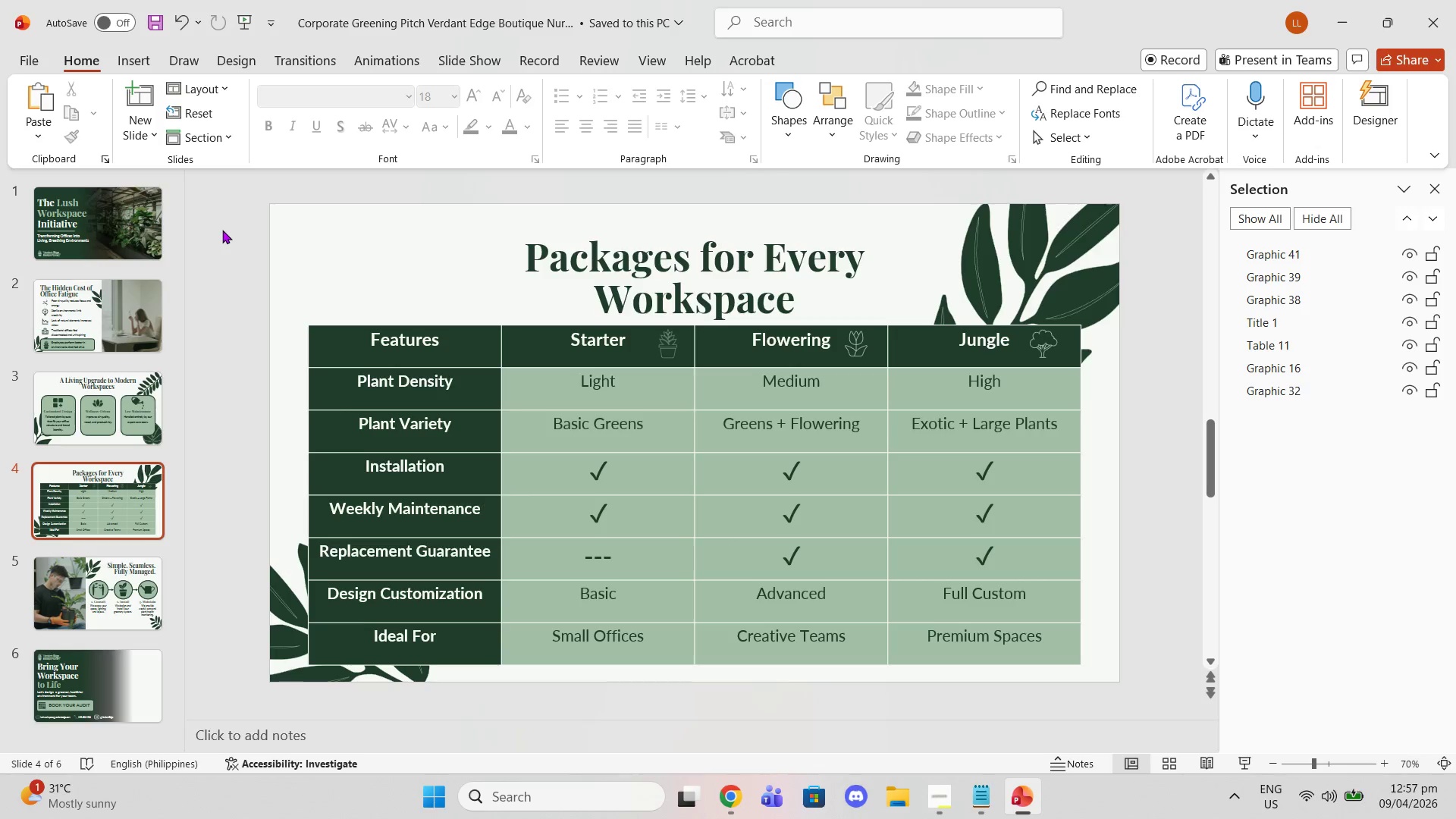 
wait(9.77)
 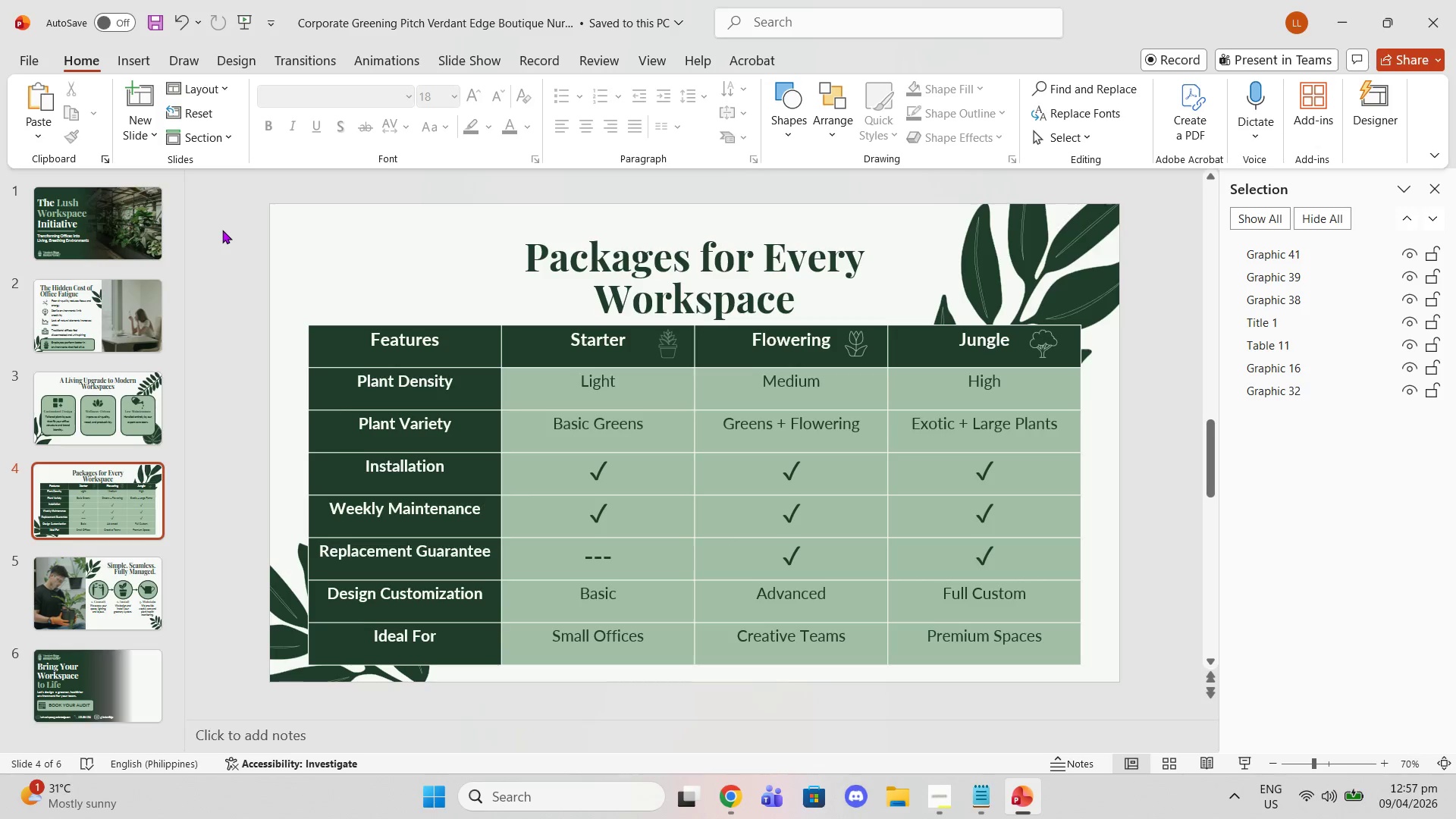 
left_click_drag(start_coordinate=[682, 665], to_coordinate=[681, 653])
 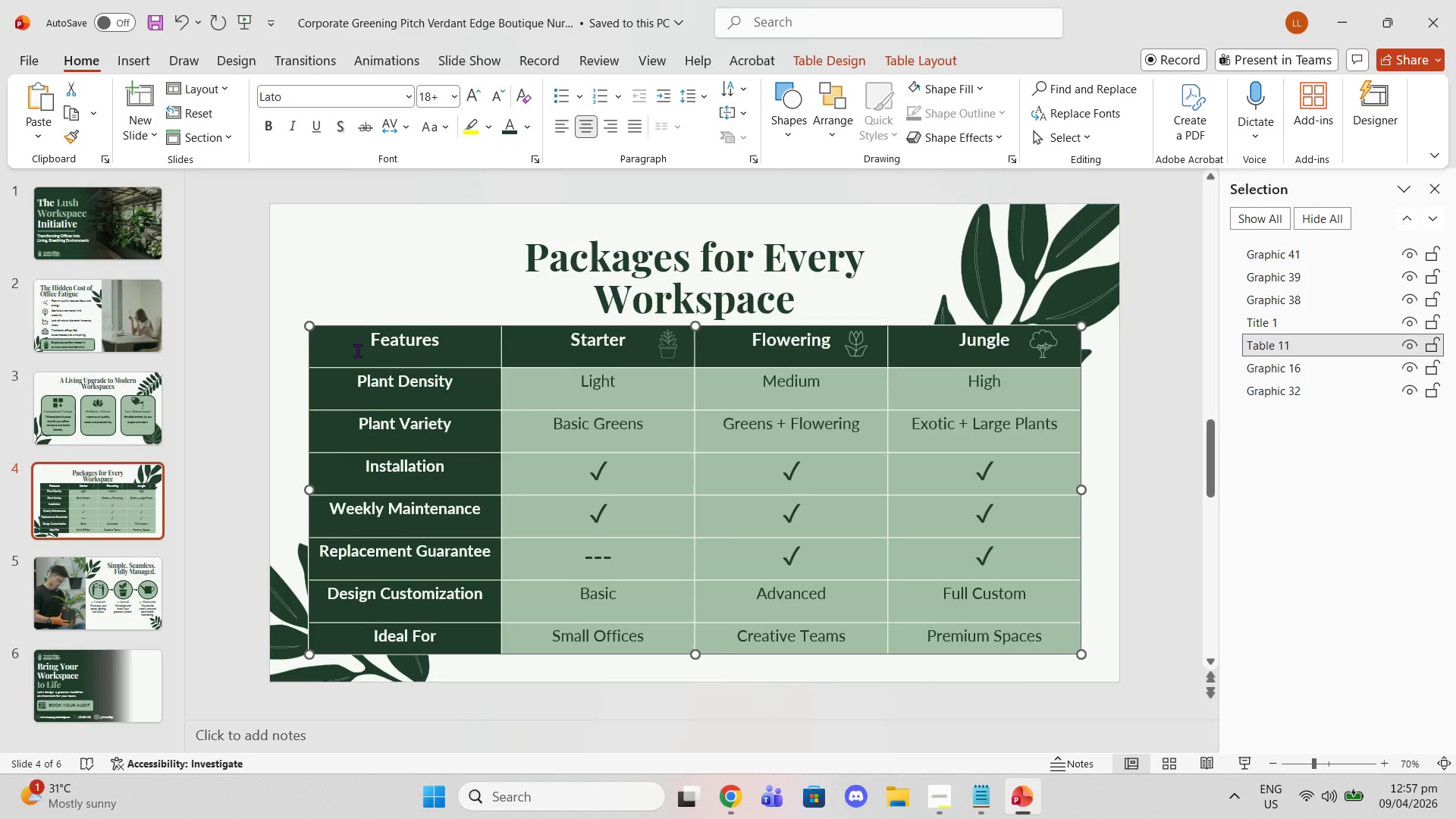 
left_click_drag(start_coordinate=[357, 350], to_coordinate=[985, 639])
 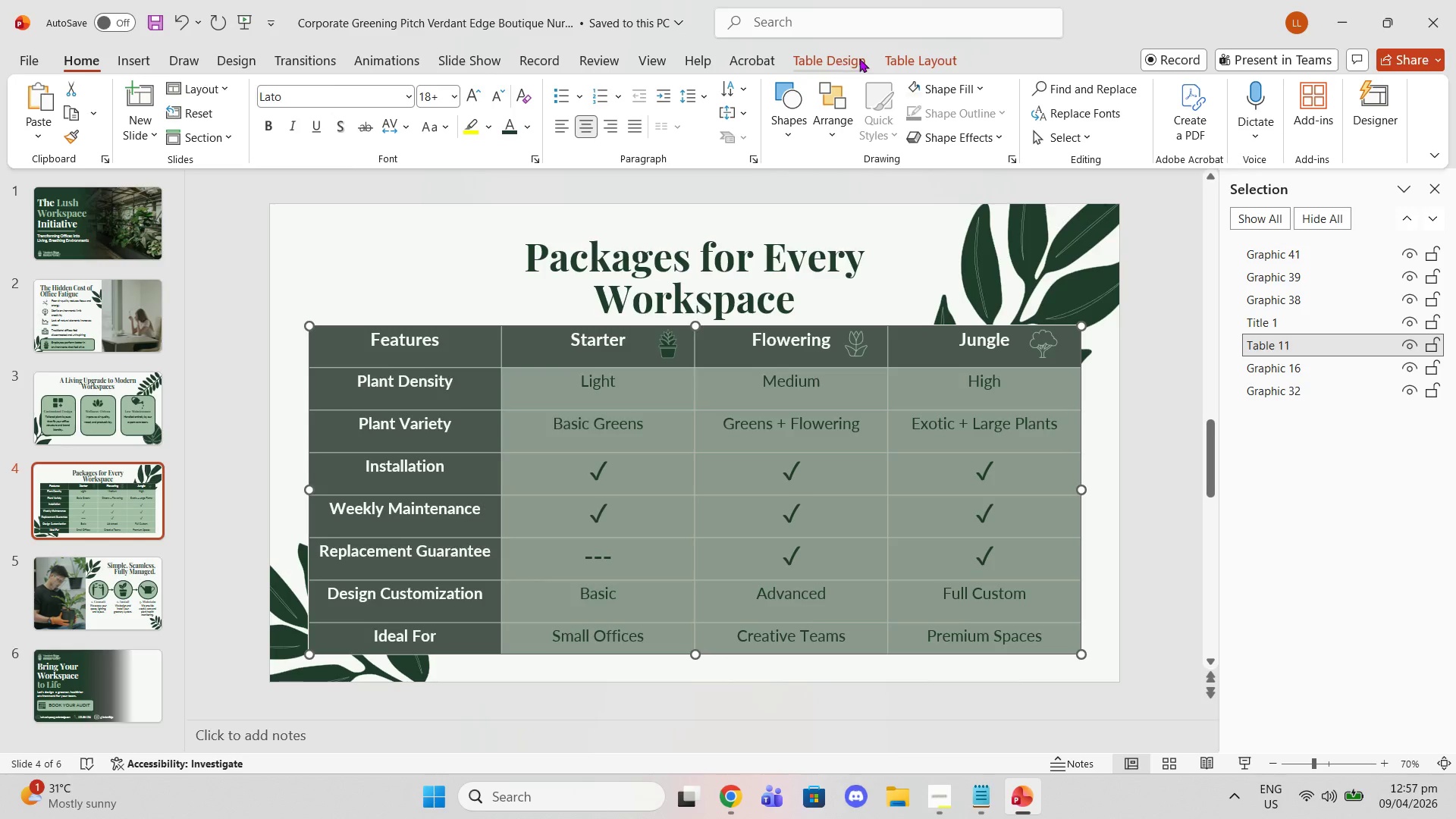 
left_click([896, 64])
 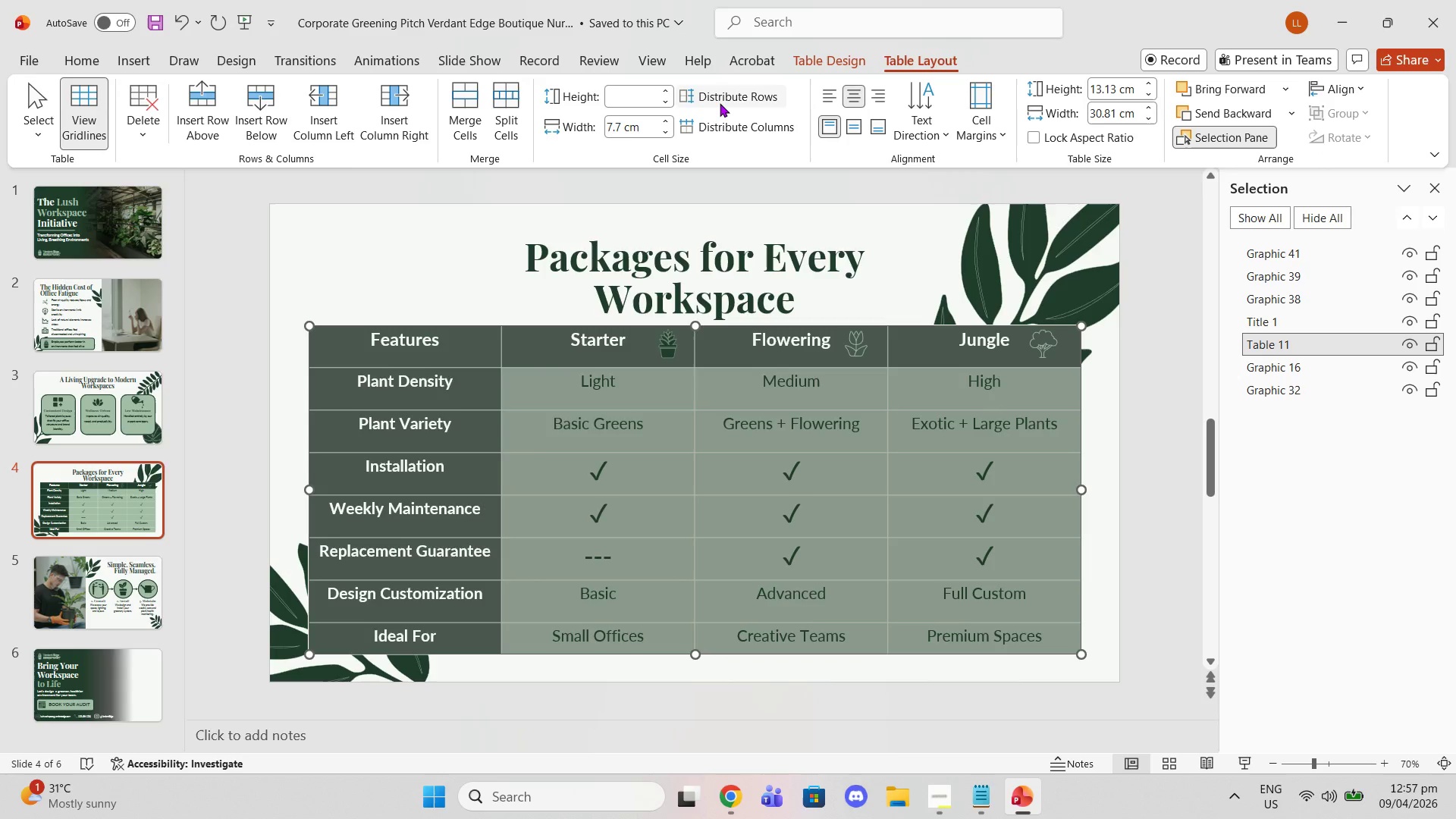 
left_click([720, 103])
 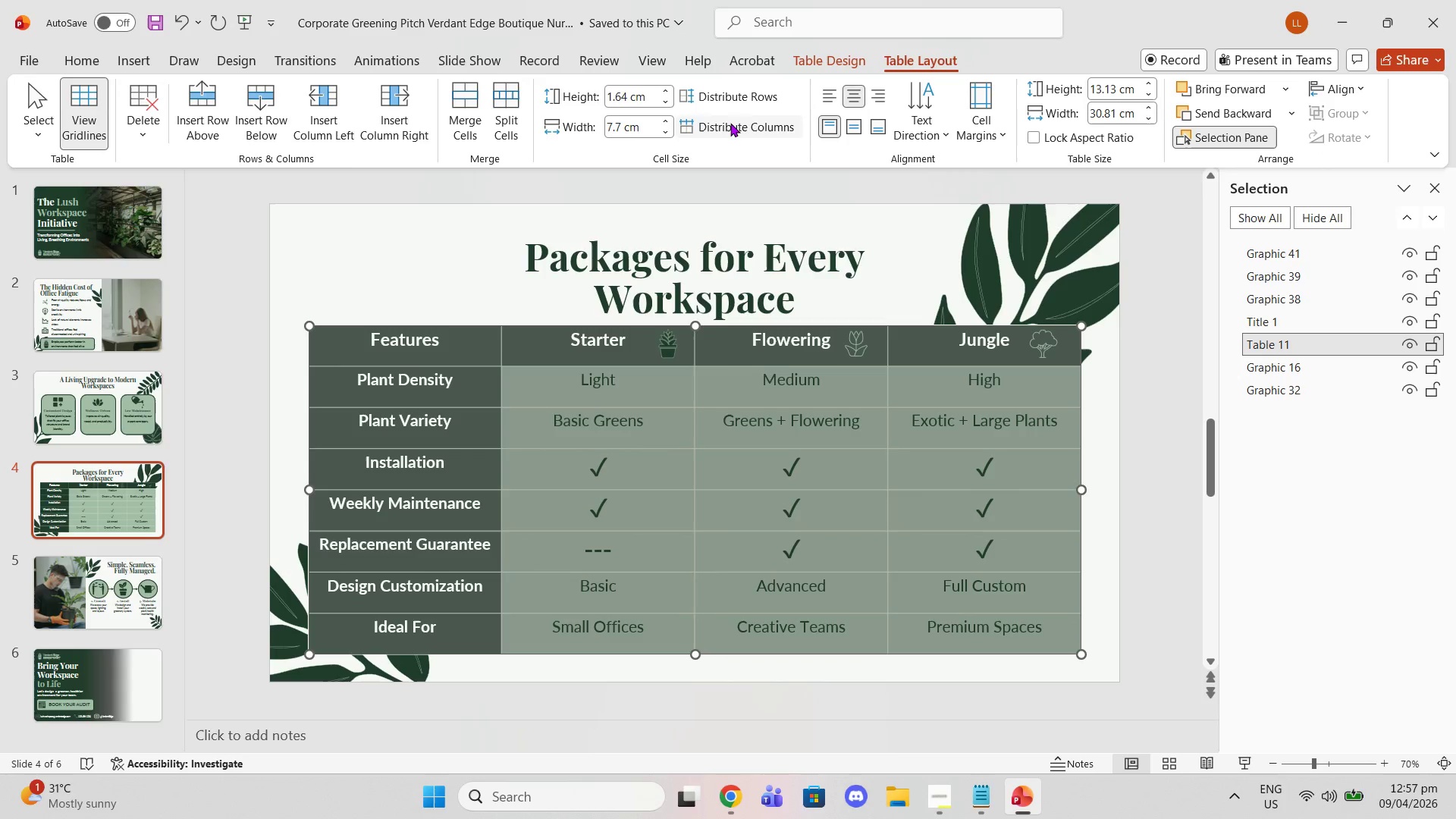 
left_click([730, 123])
 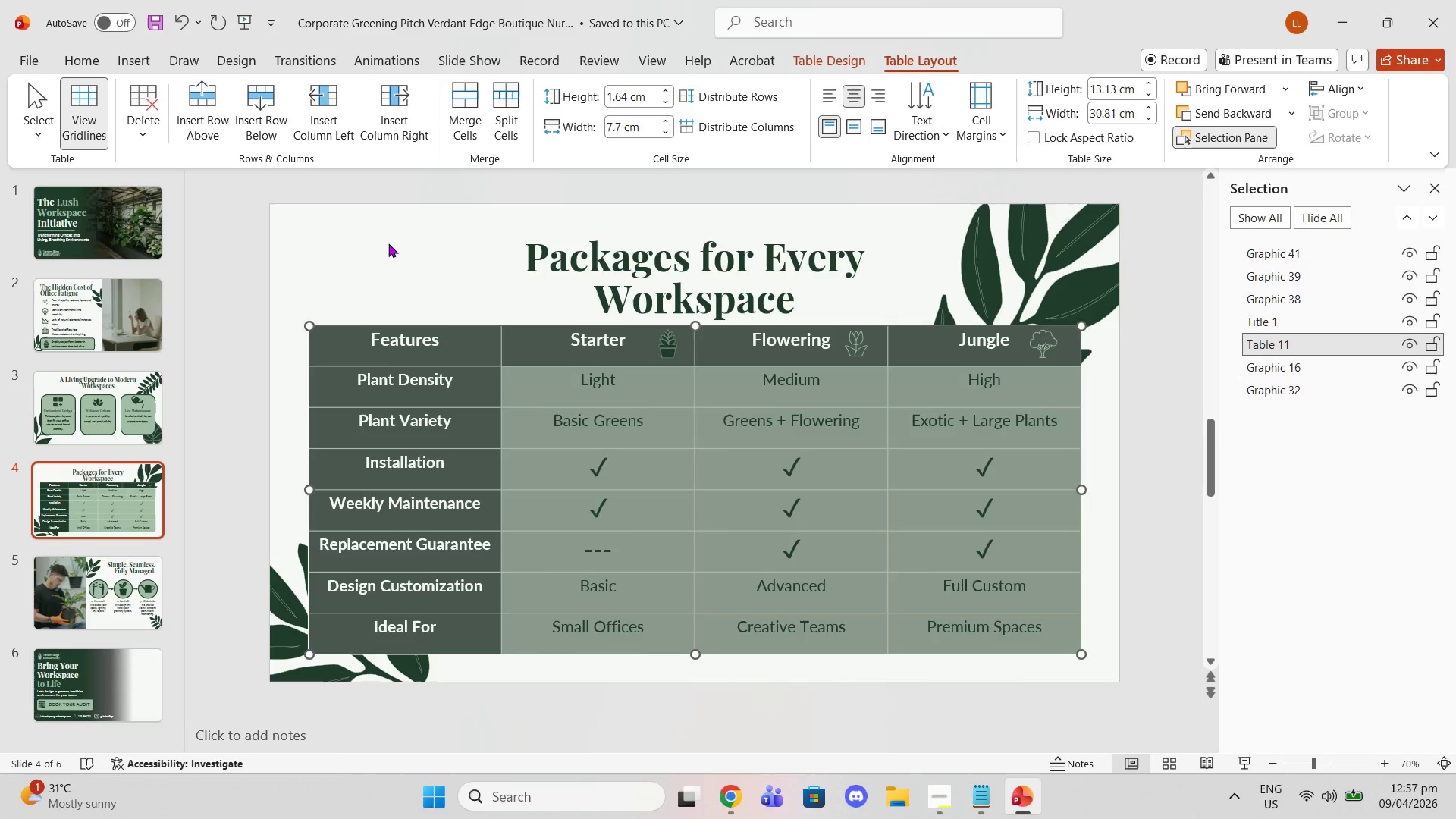 
left_click([385, 245])
 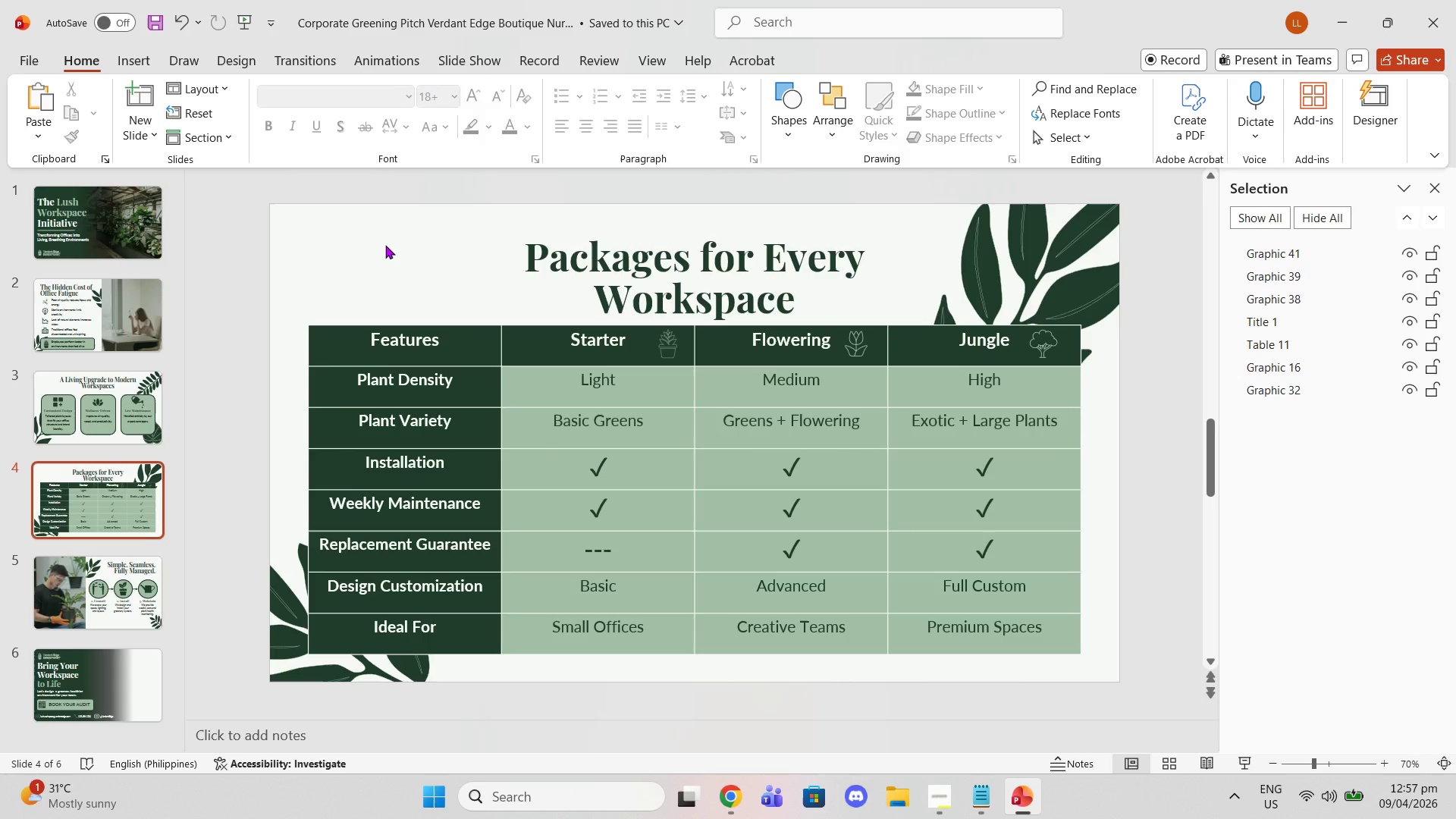 
wait(8.53)
 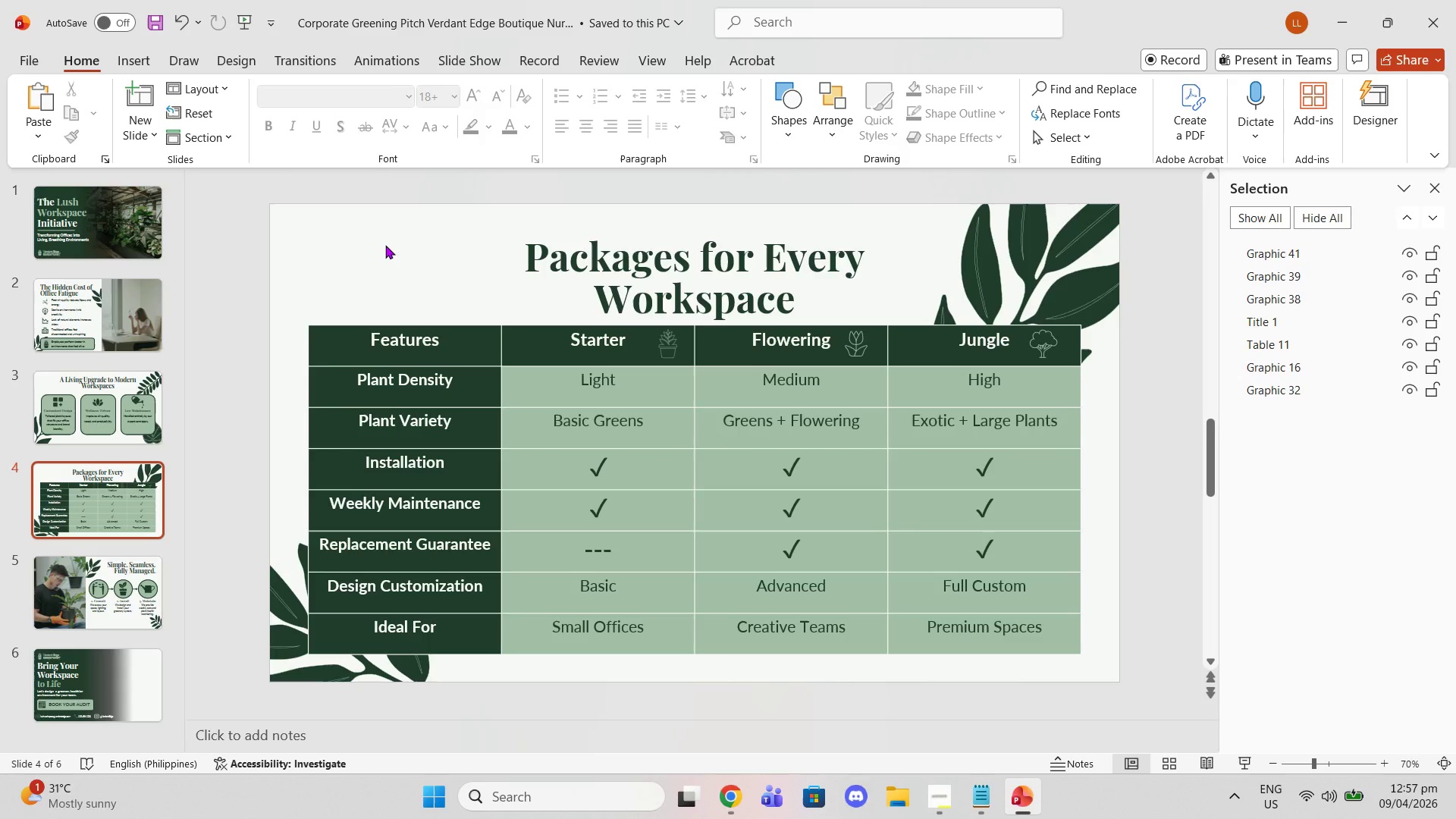 
left_click([731, 541])
 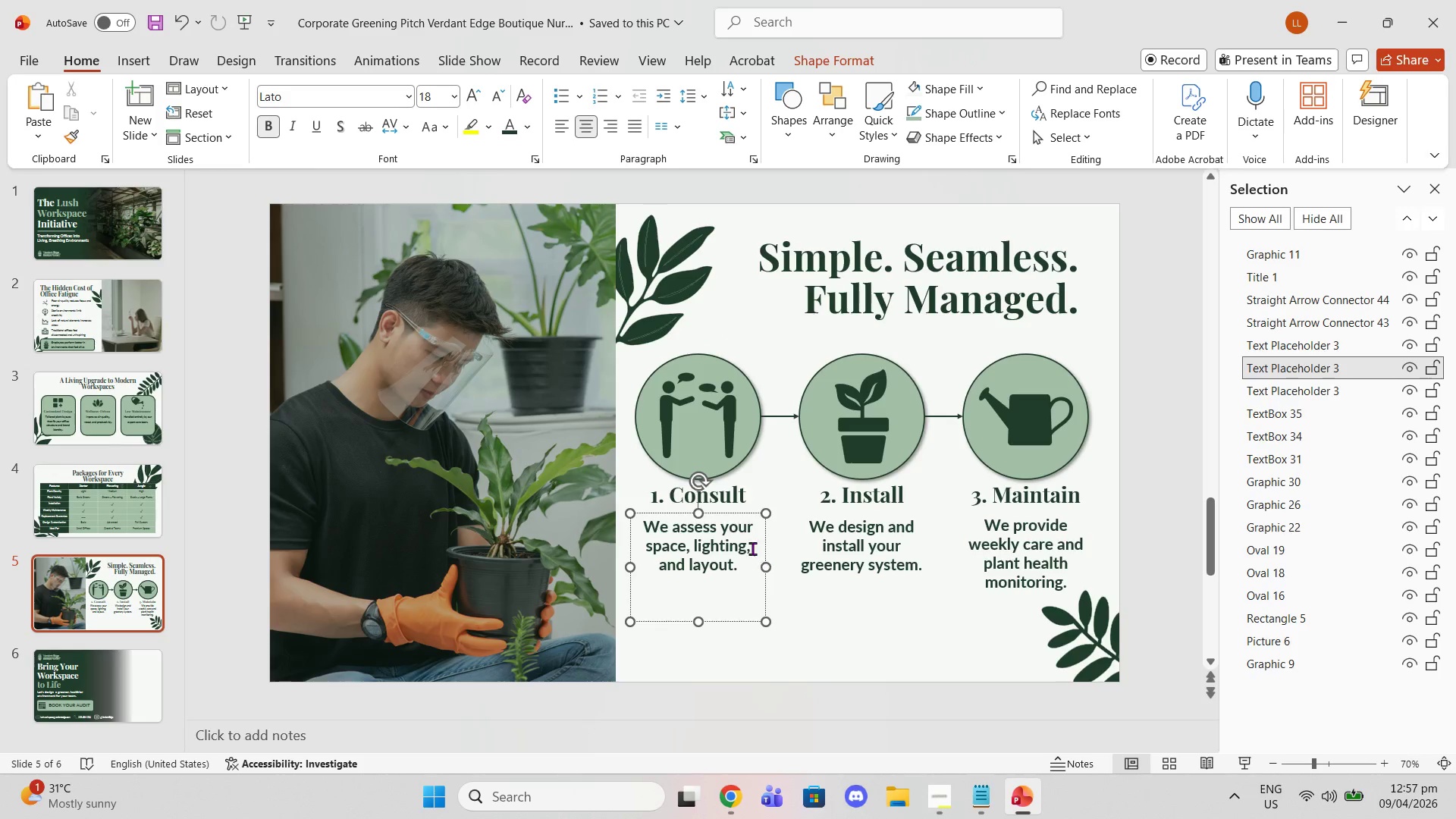 
left_click([730, 510])
 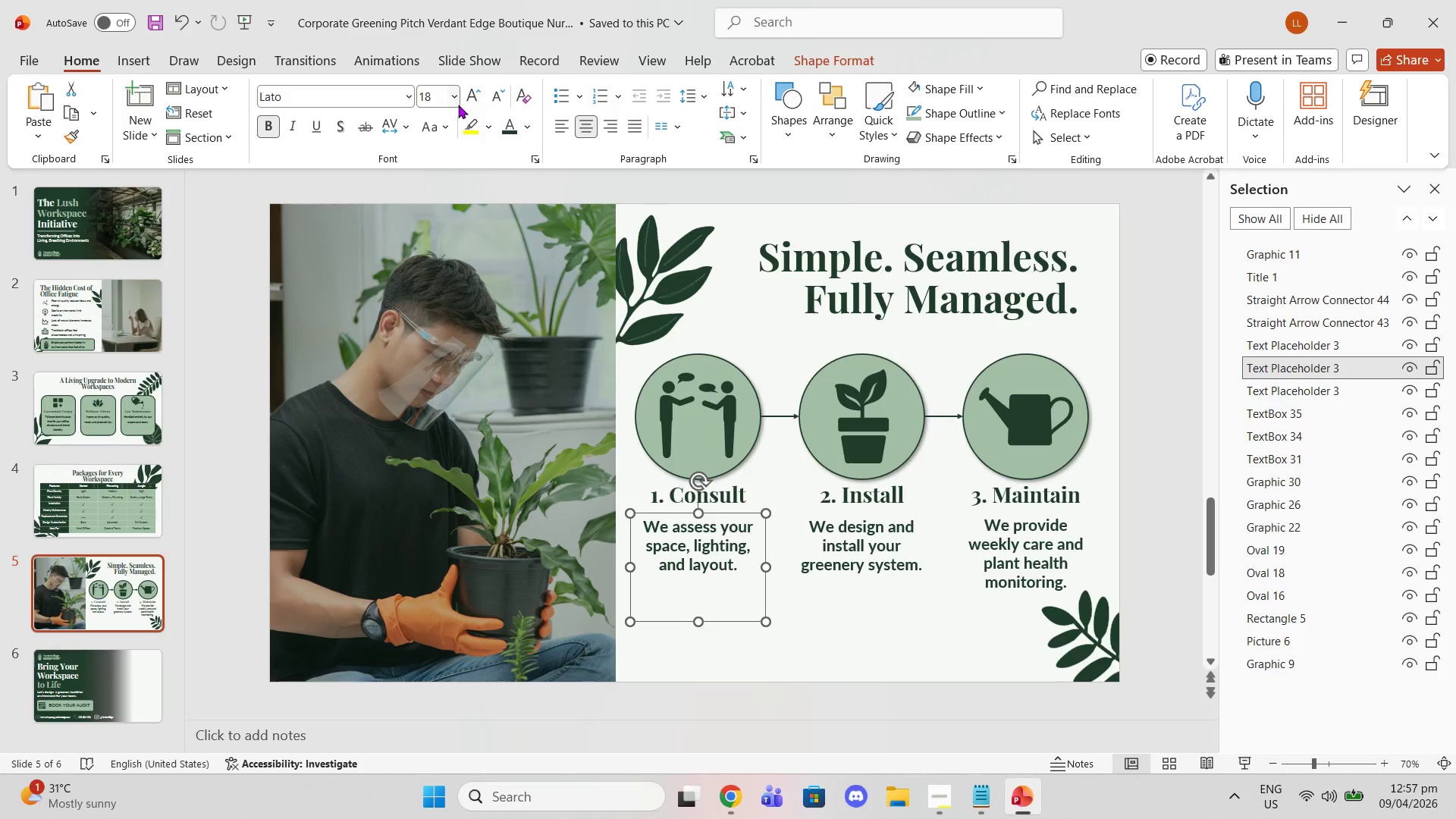 
left_click([468, 105])
 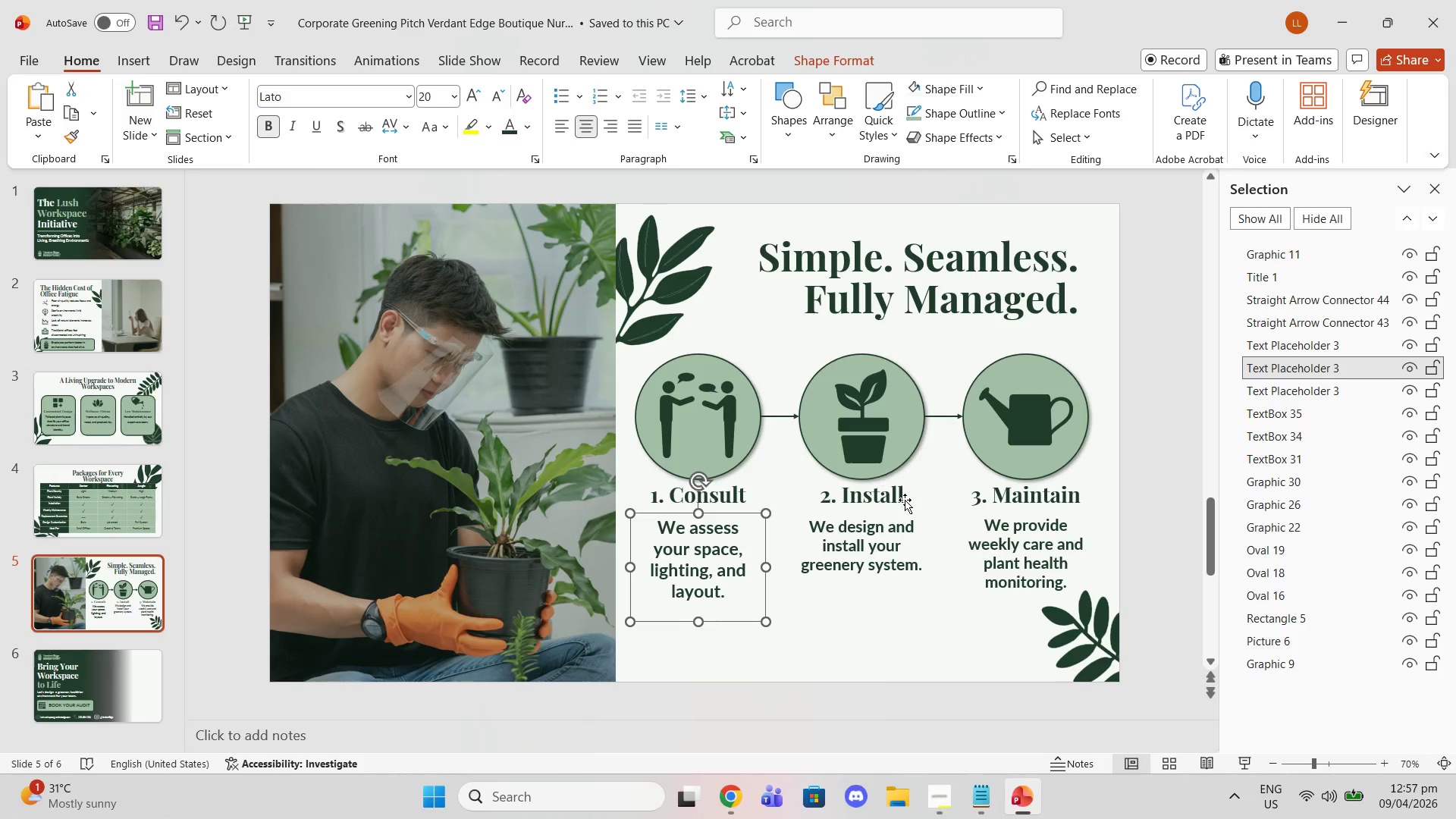 
left_click([890, 553])
 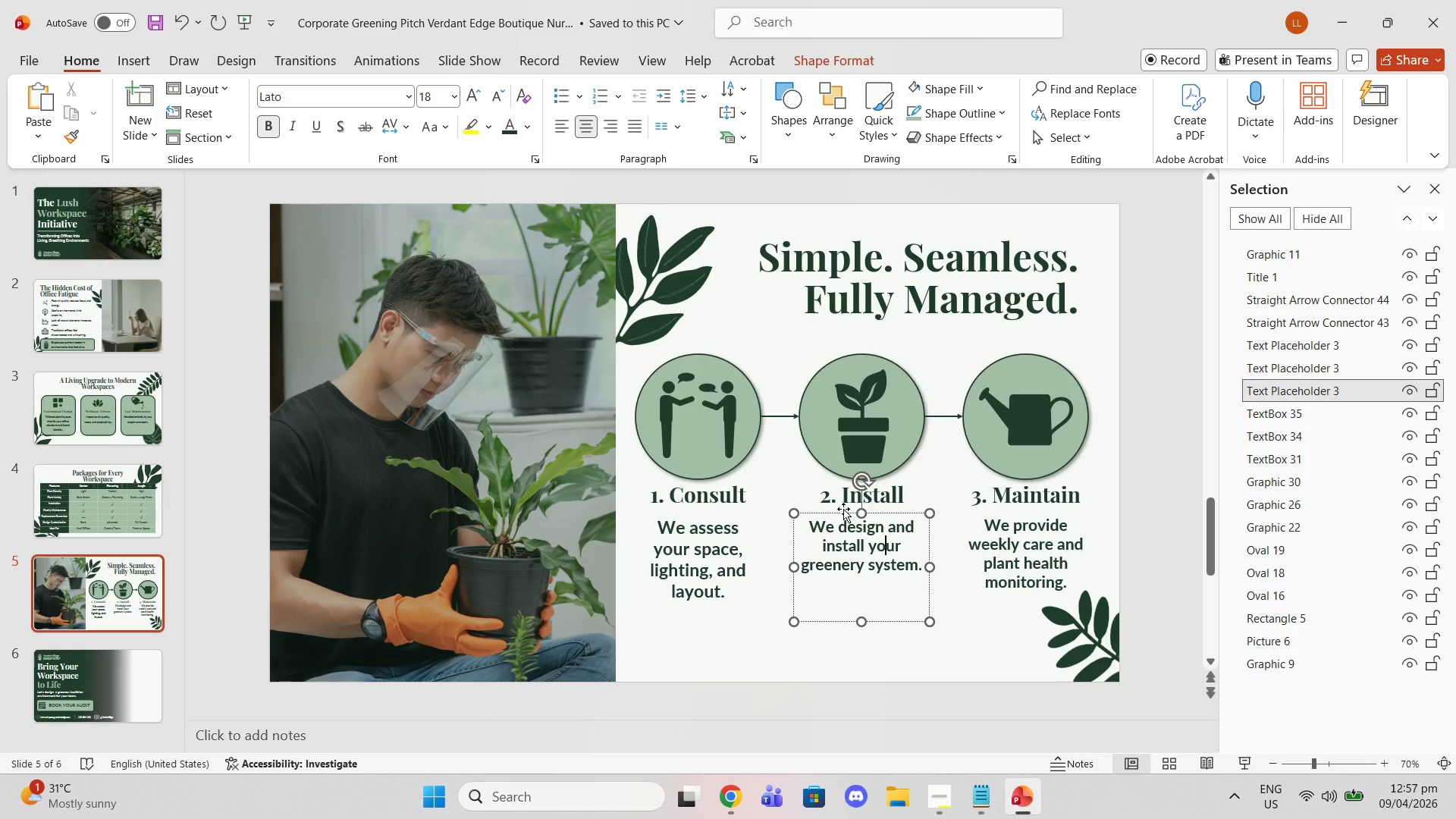 
left_click([843, 509])
 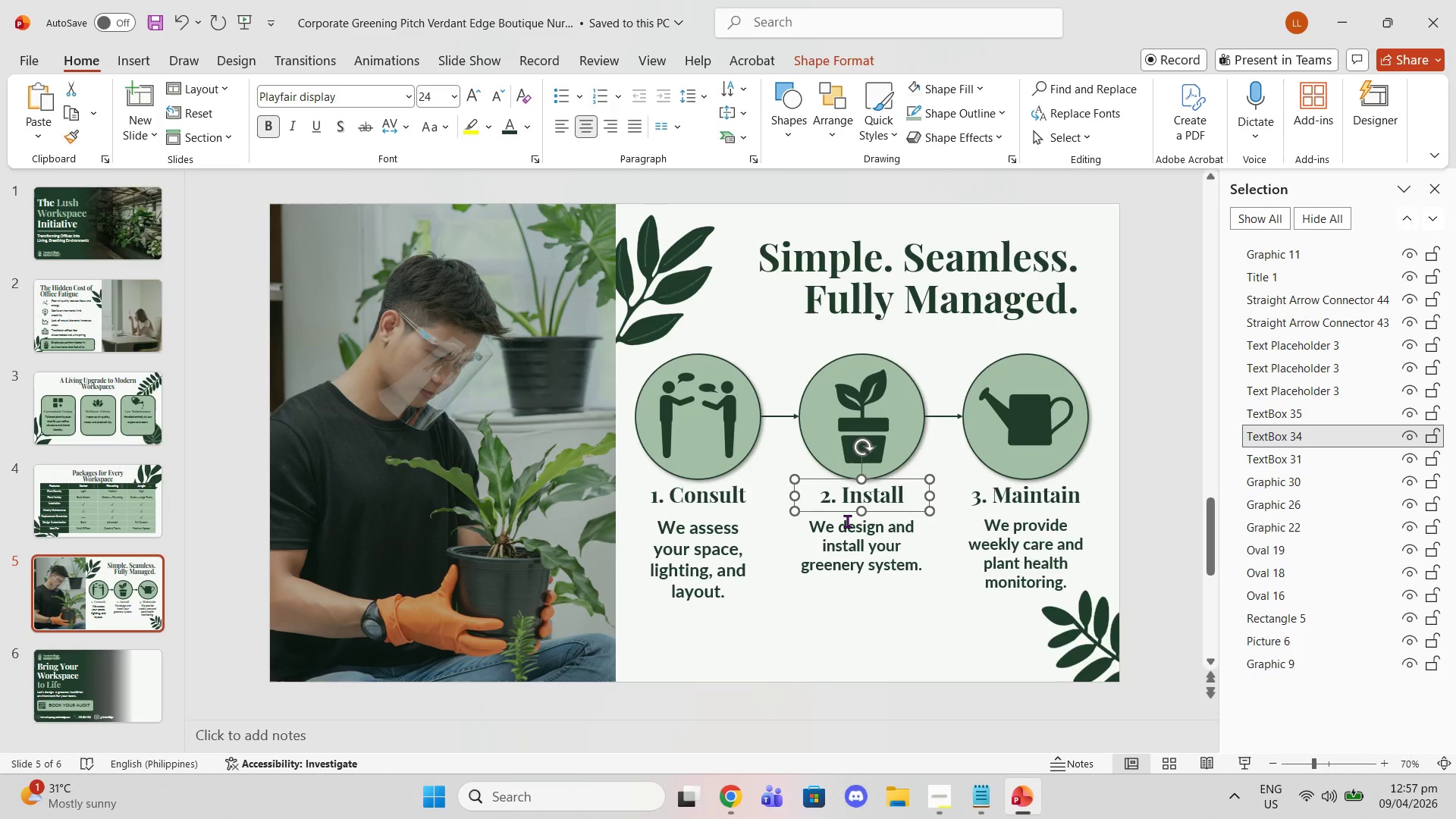 
left_click([847, 521])
 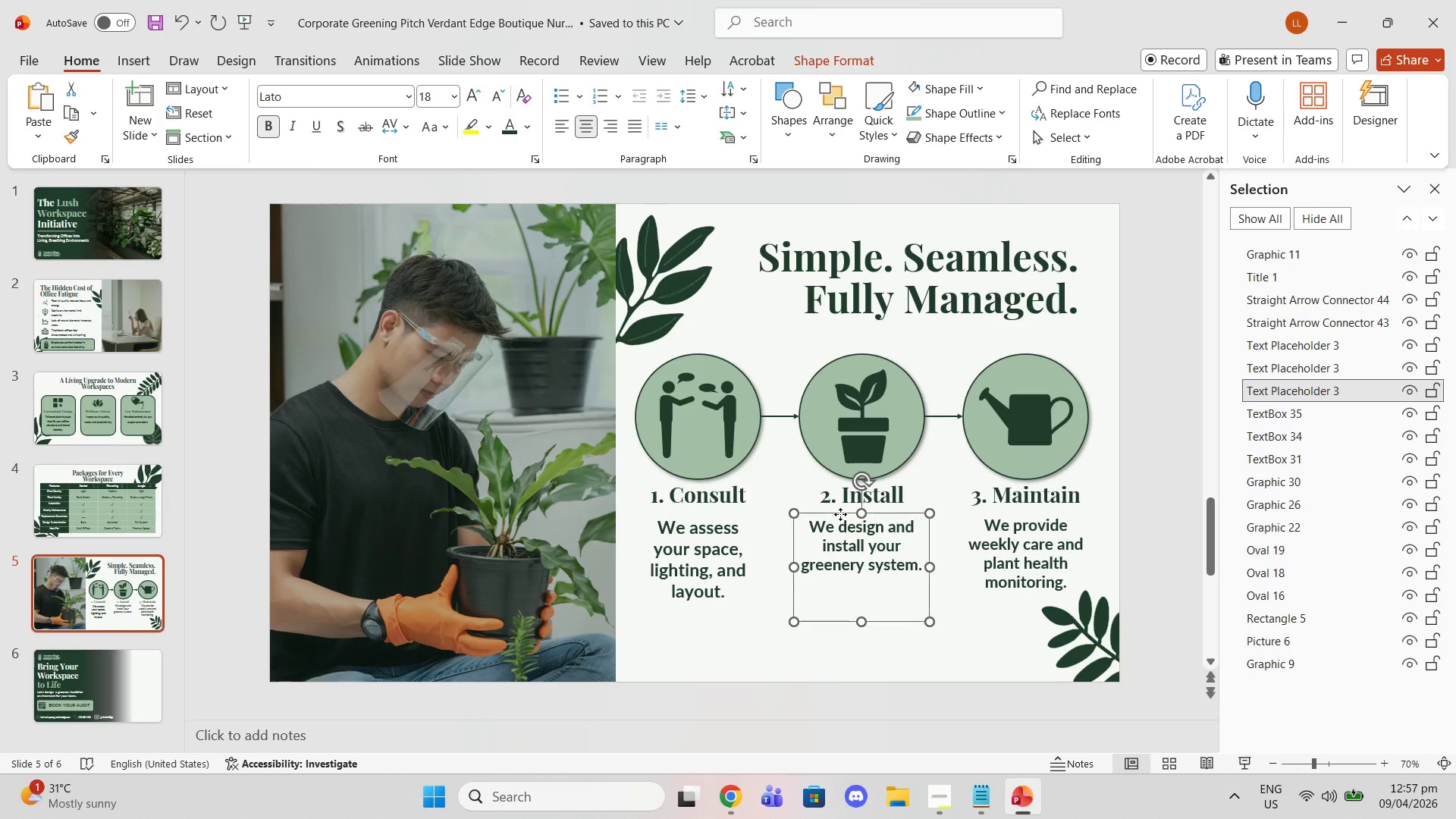 
left_click([840, 514])
 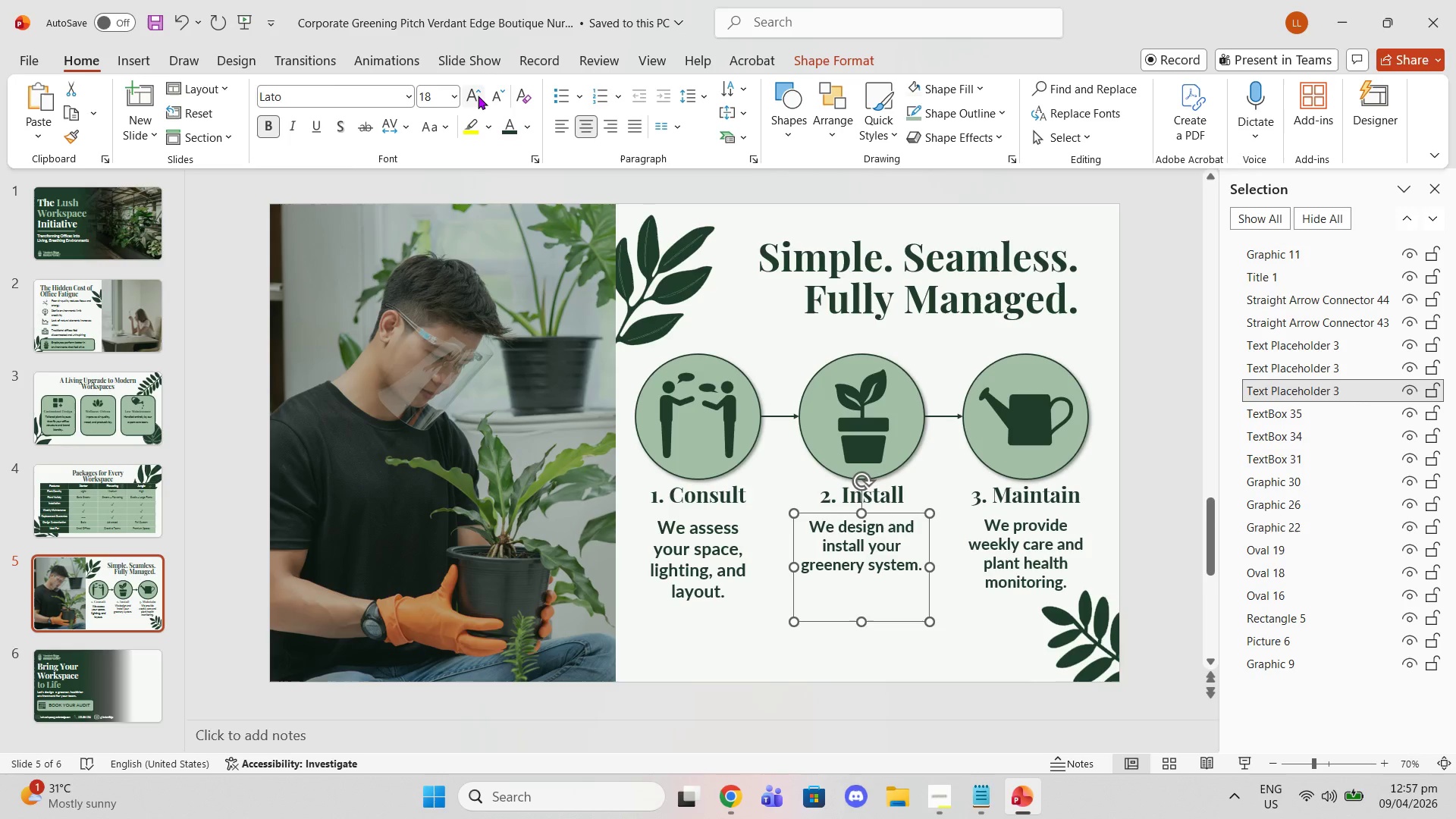 
left_click([483, 97])
 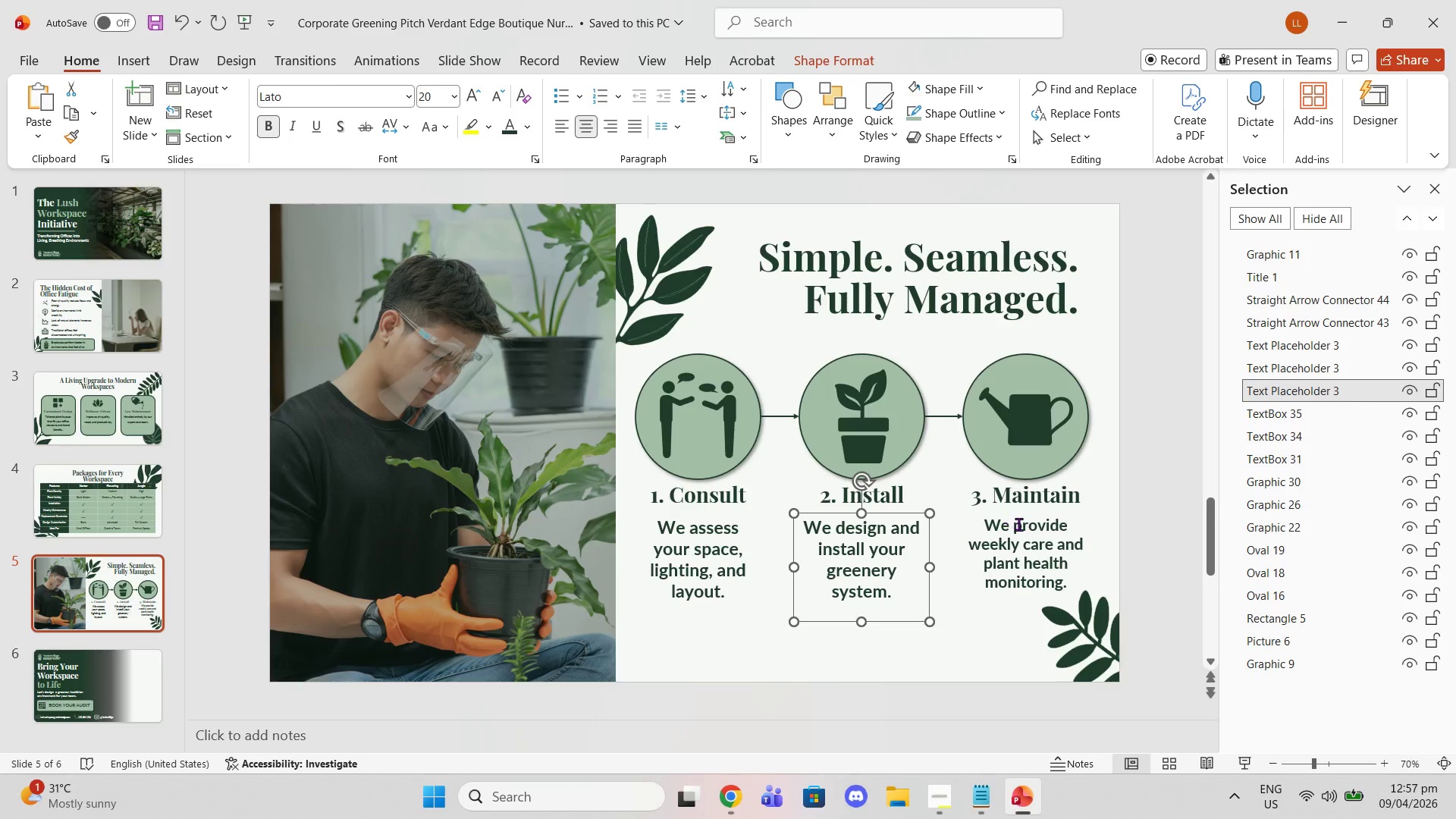 
left_click([1021, 532])
 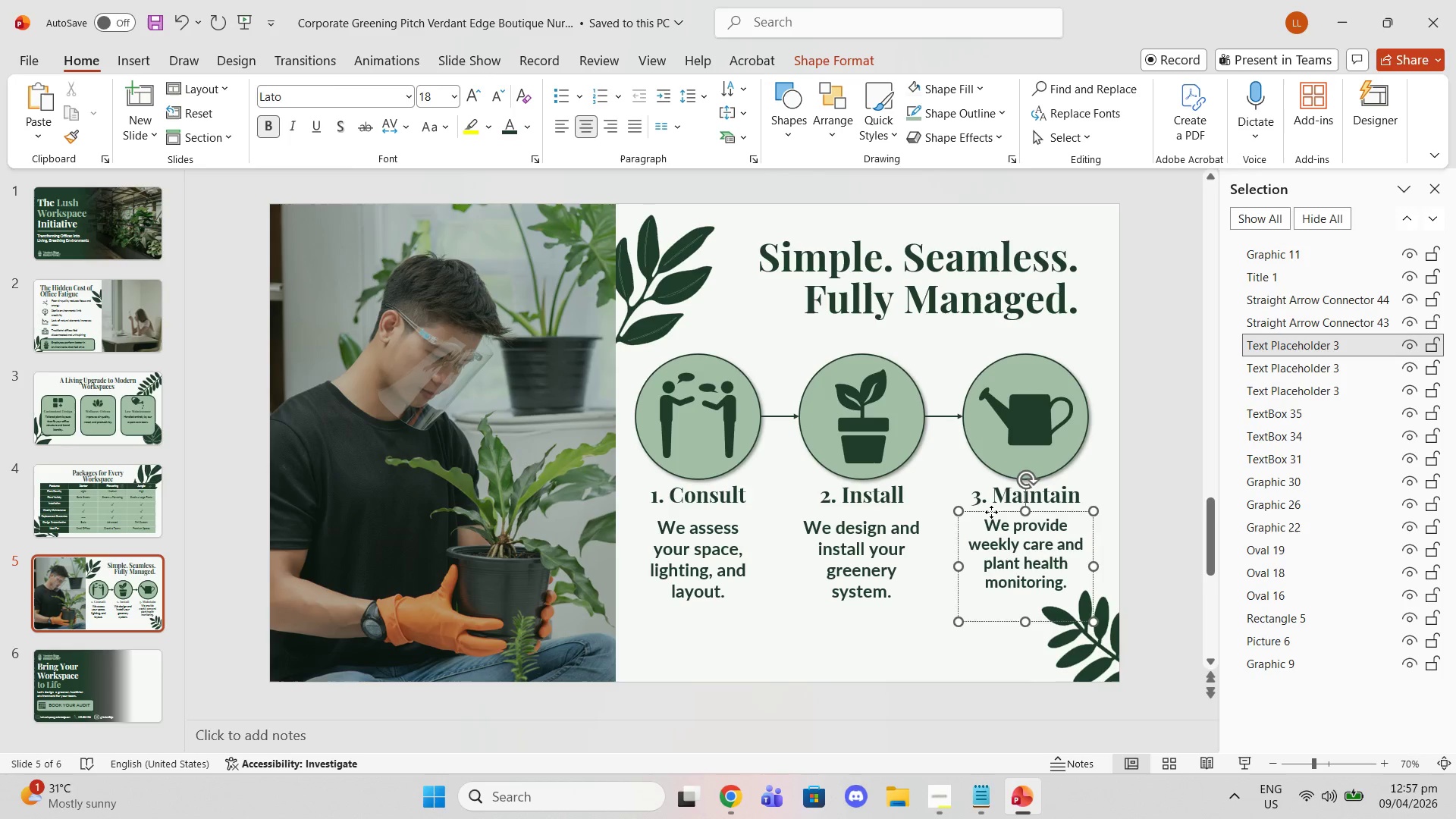 
left_click([991, 512])
 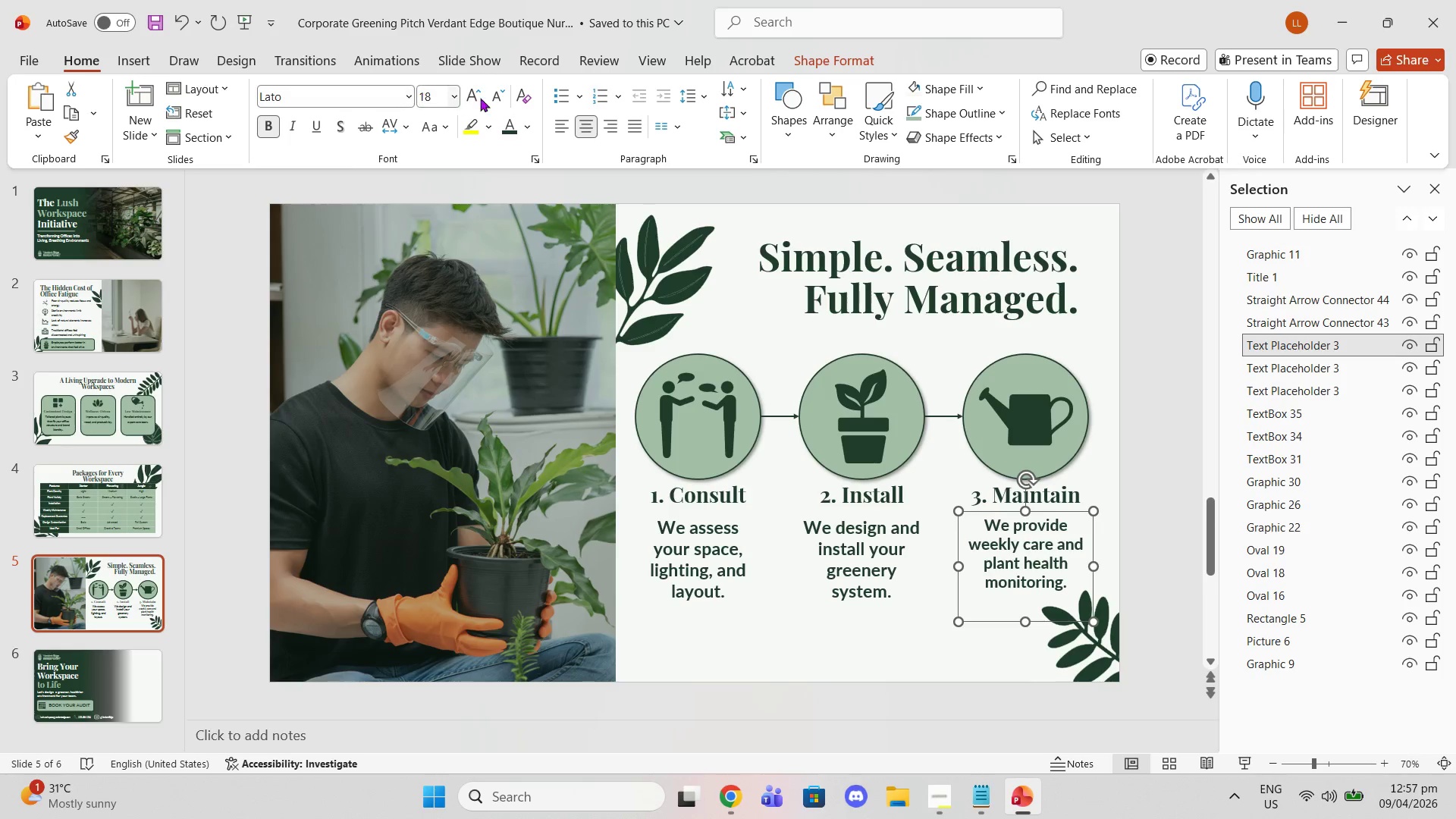 
left_click([482, 98])
 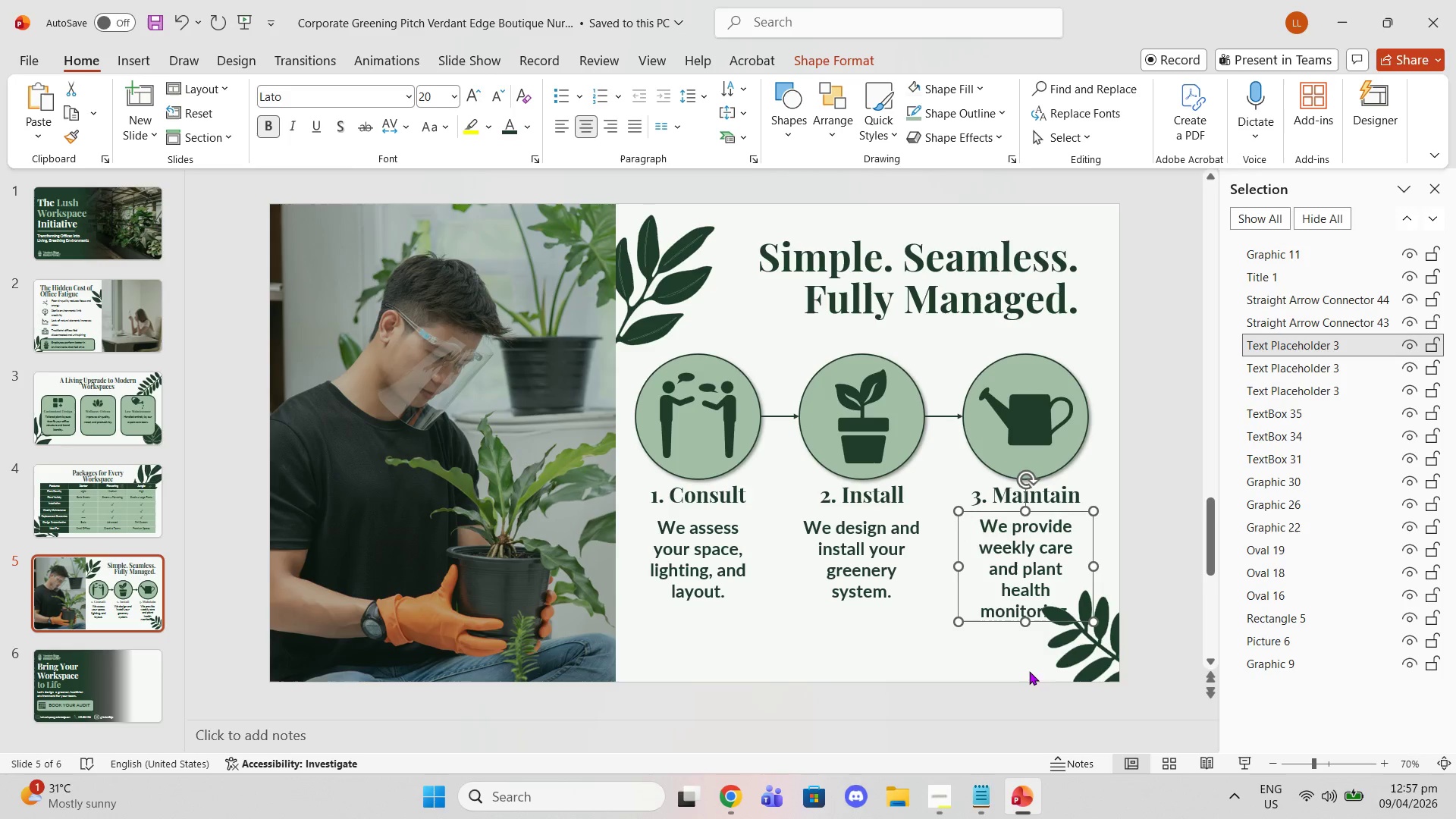 
left_click([1072, 651])
 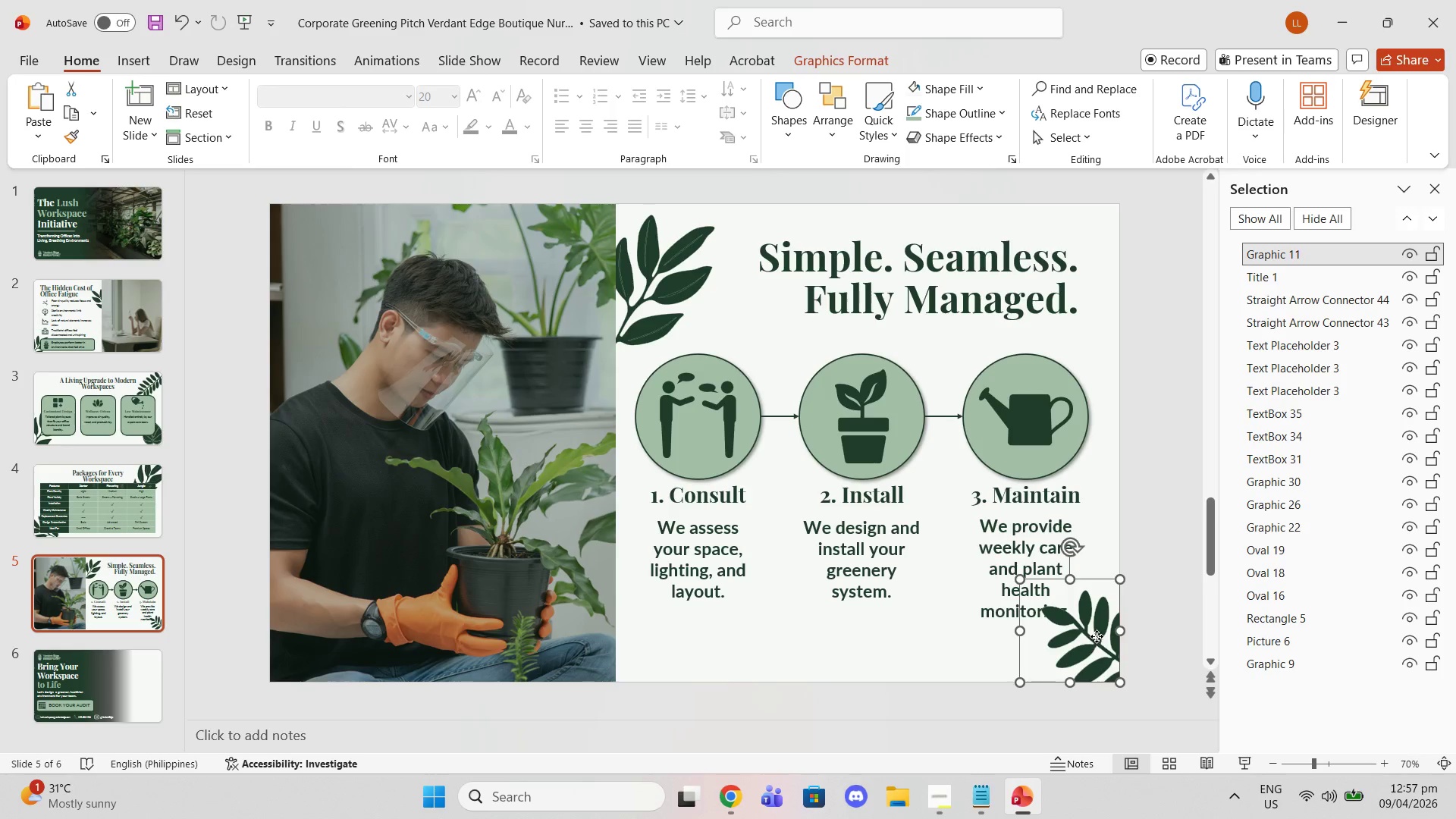 
left_click_drag(start_coordinate=[1097, 636], to_coordinate=[1098, 657])
 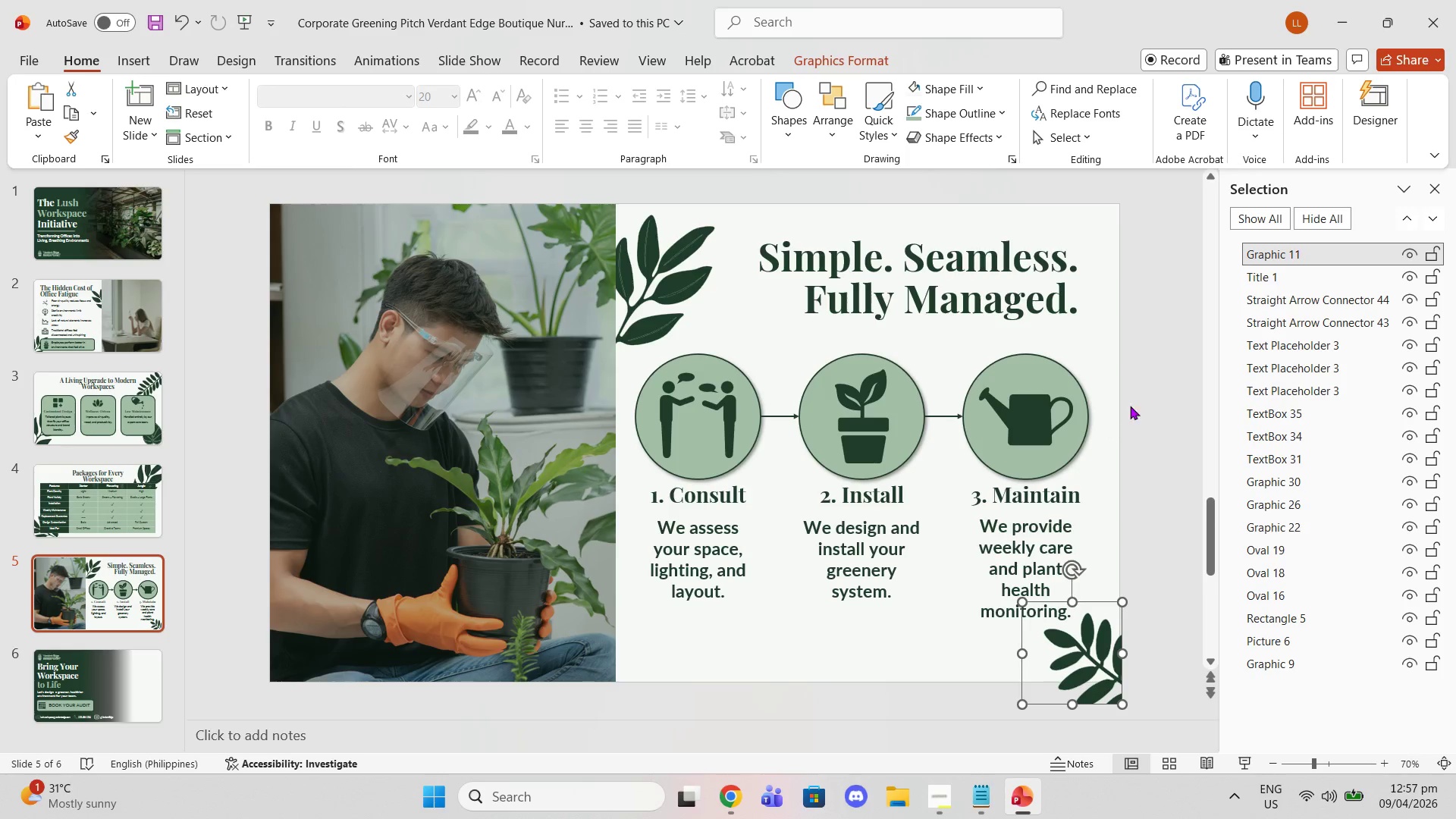 
scroll: coordinate [1174, 383], scroll_direction: down, amount: 2.0
 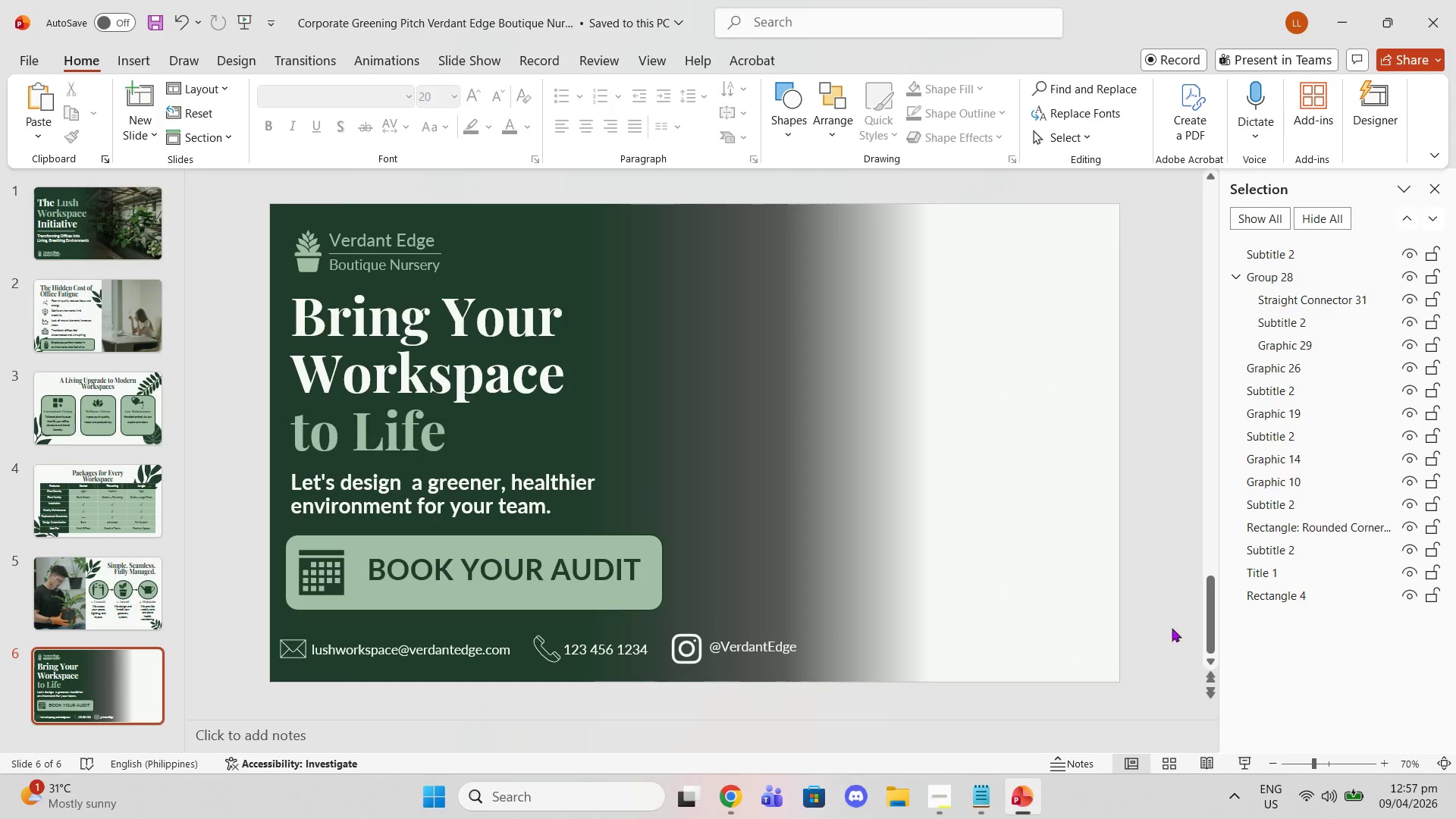 
scroll: coordinate [1179, 649], scroll_direction: up, amount: 1.0
 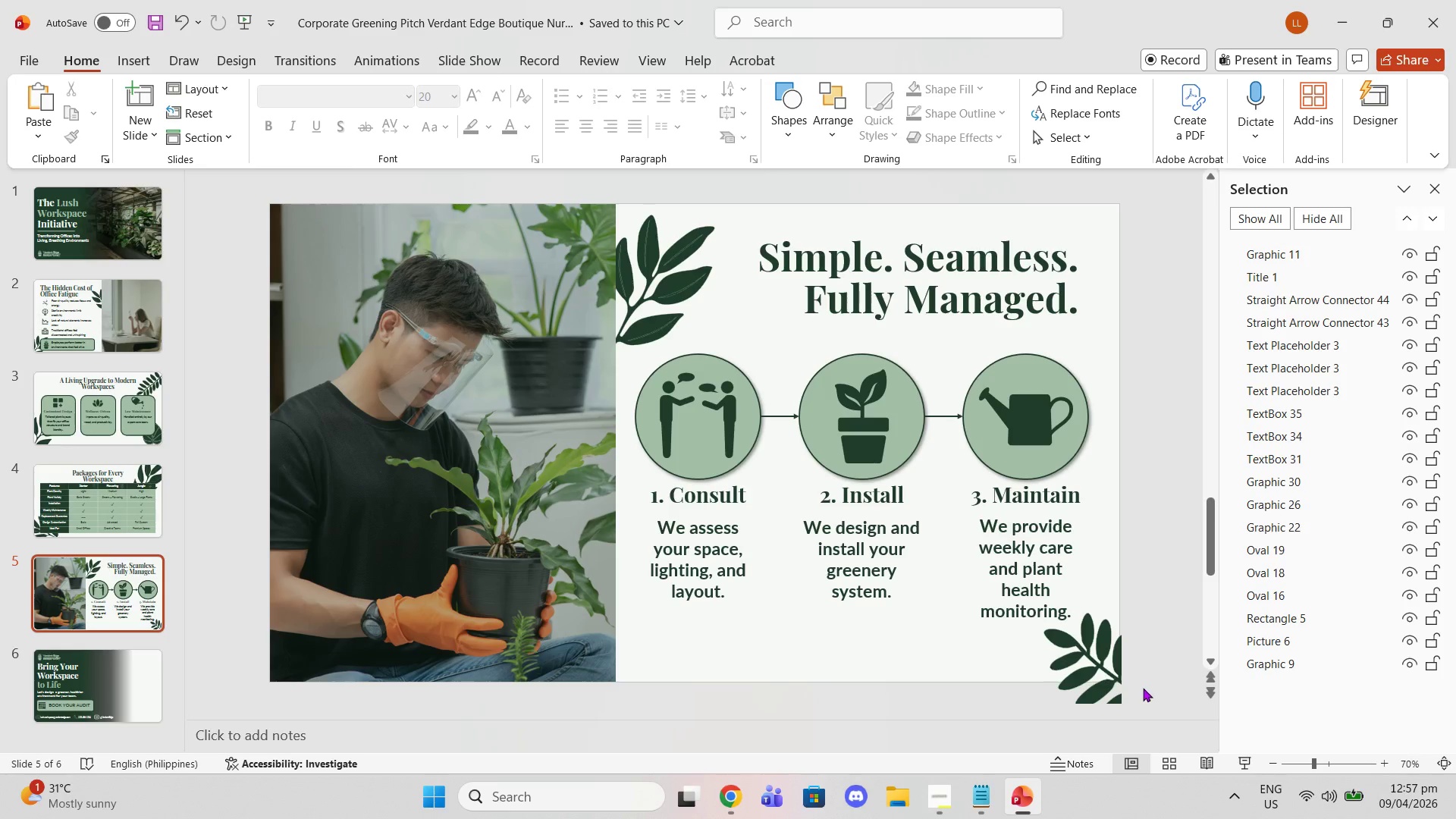 
scroll: coordinate [1137, 678], scroll_direction: down, amount: 1.0
 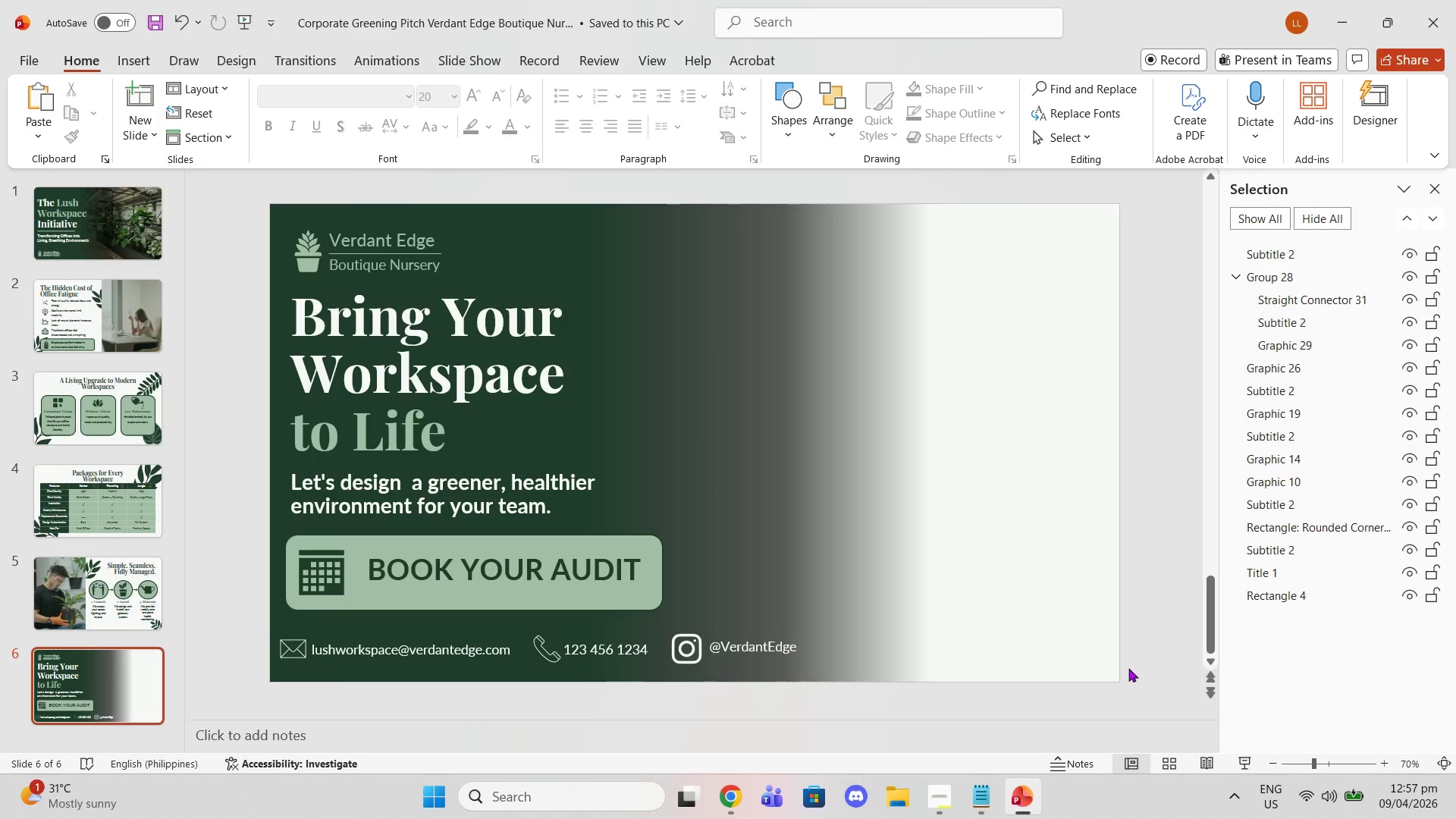 
scroll: coordinate [1128, 667], scroll_direction: up, amount: 1.0
 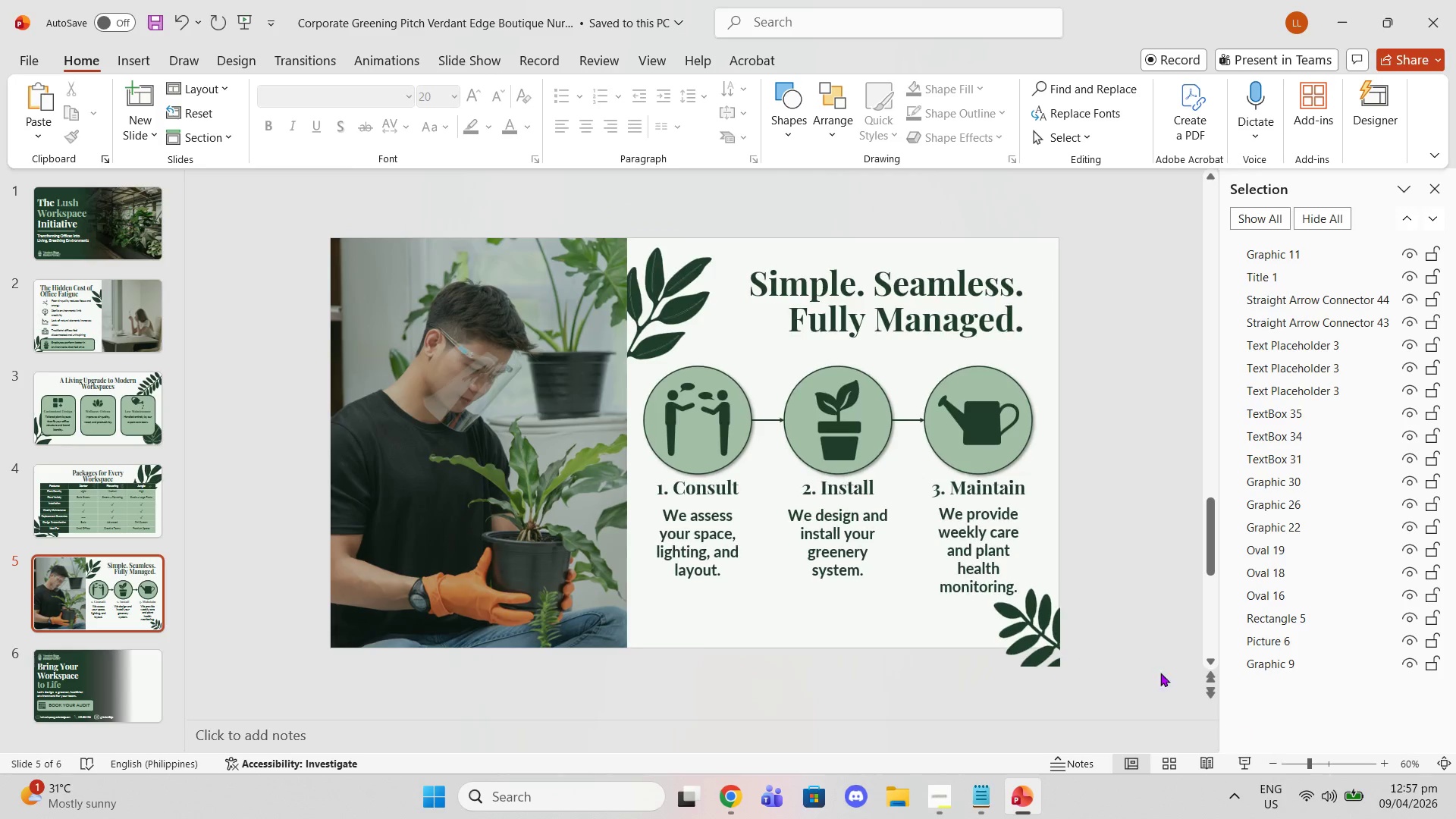 
left_click([1053, 639])
 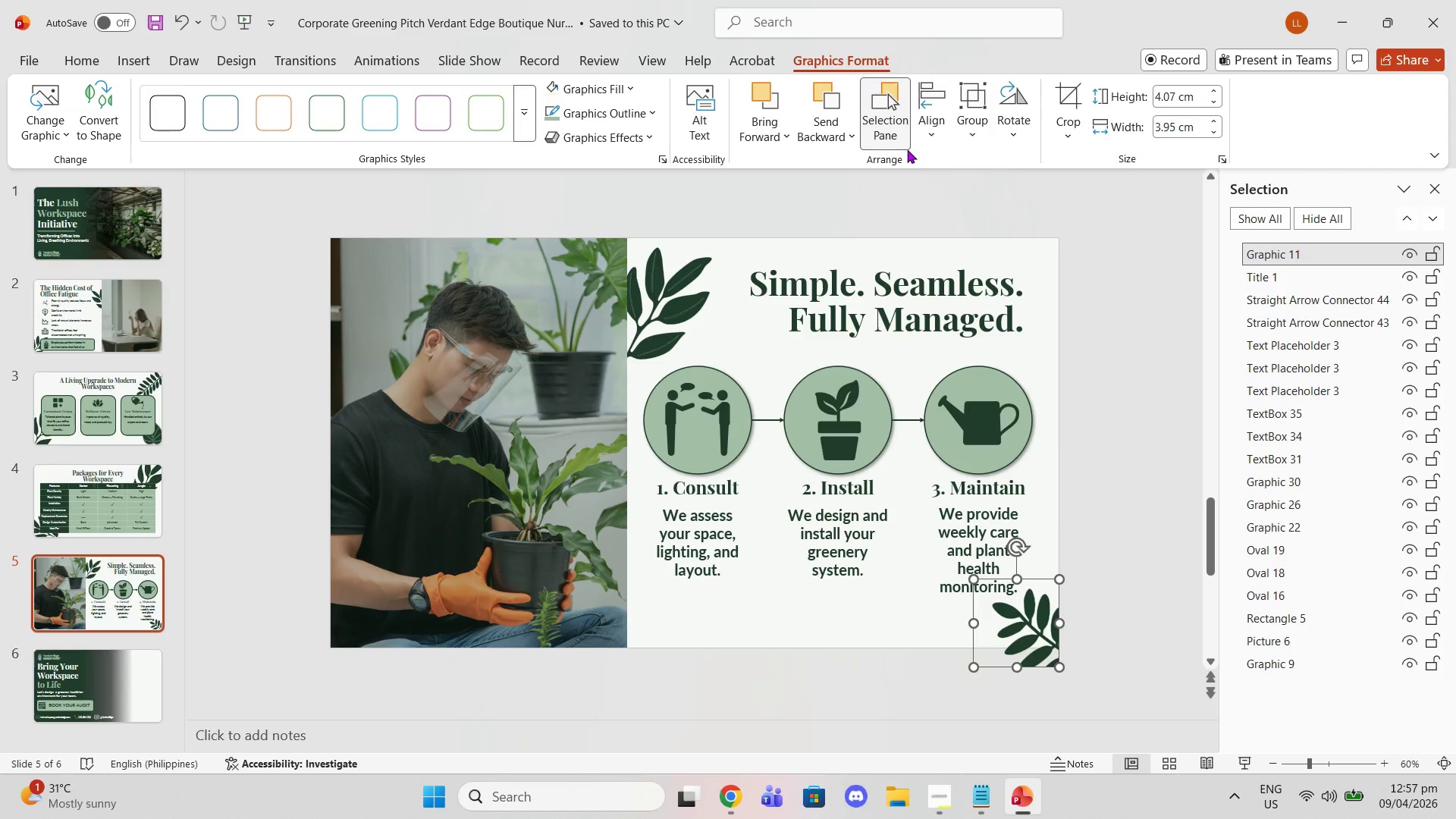 
left_click([1066, 97])
 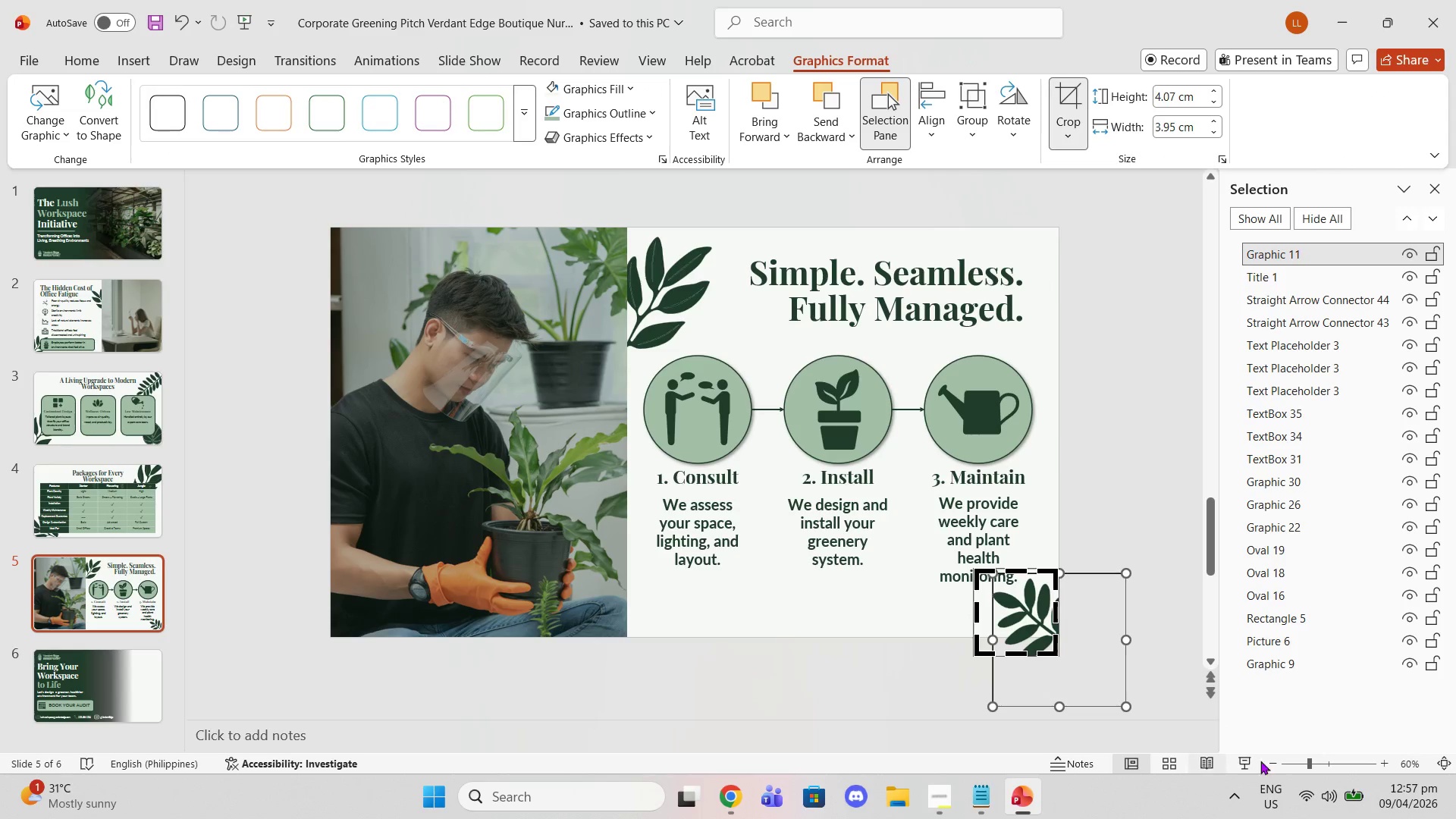 
left_click([1327, 763])
 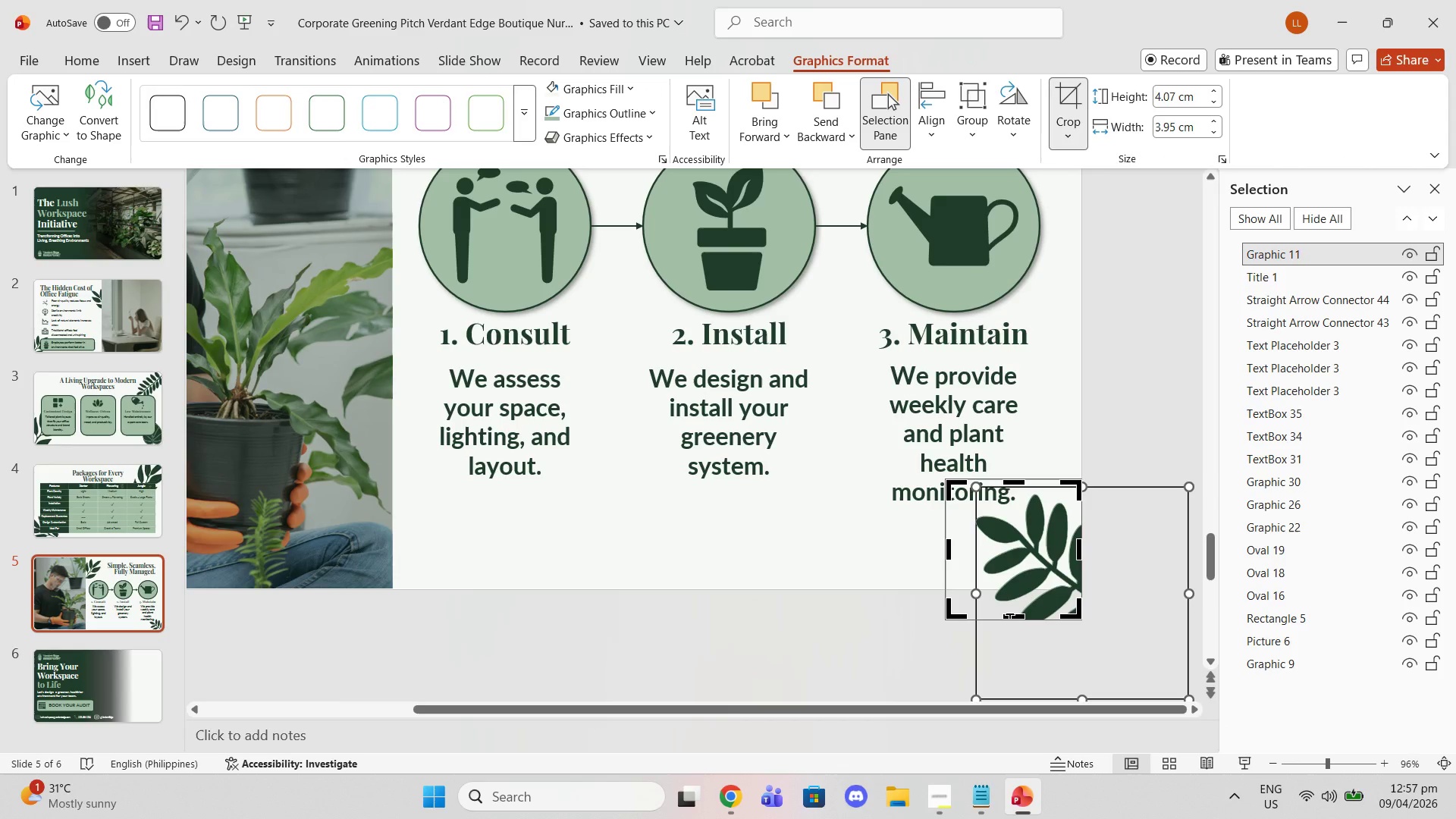 
left_click_drag(start_coordinate=[1010, 613], to_coordinate=[1012, 590])
 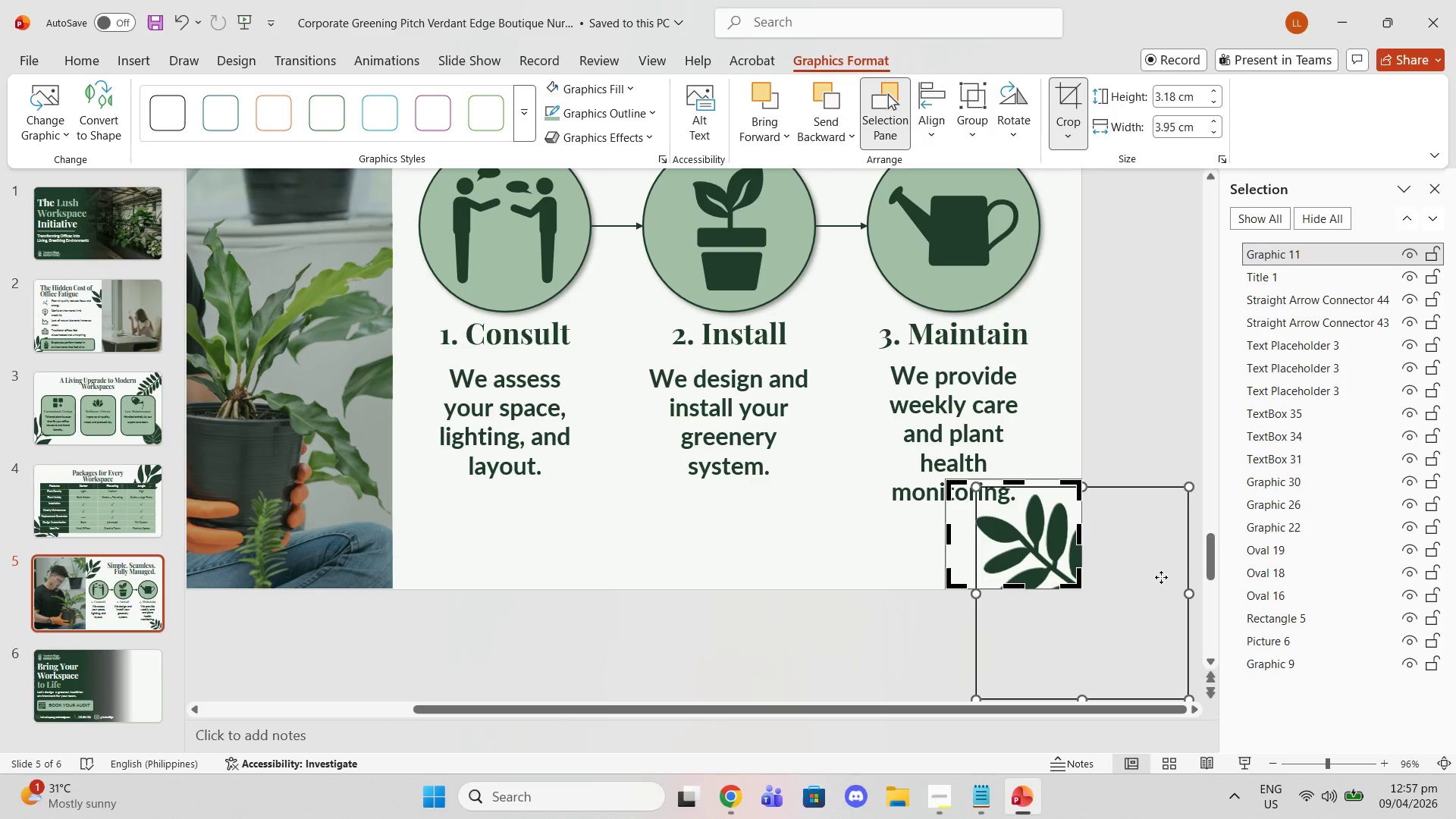 
left_click([1161, 577])
 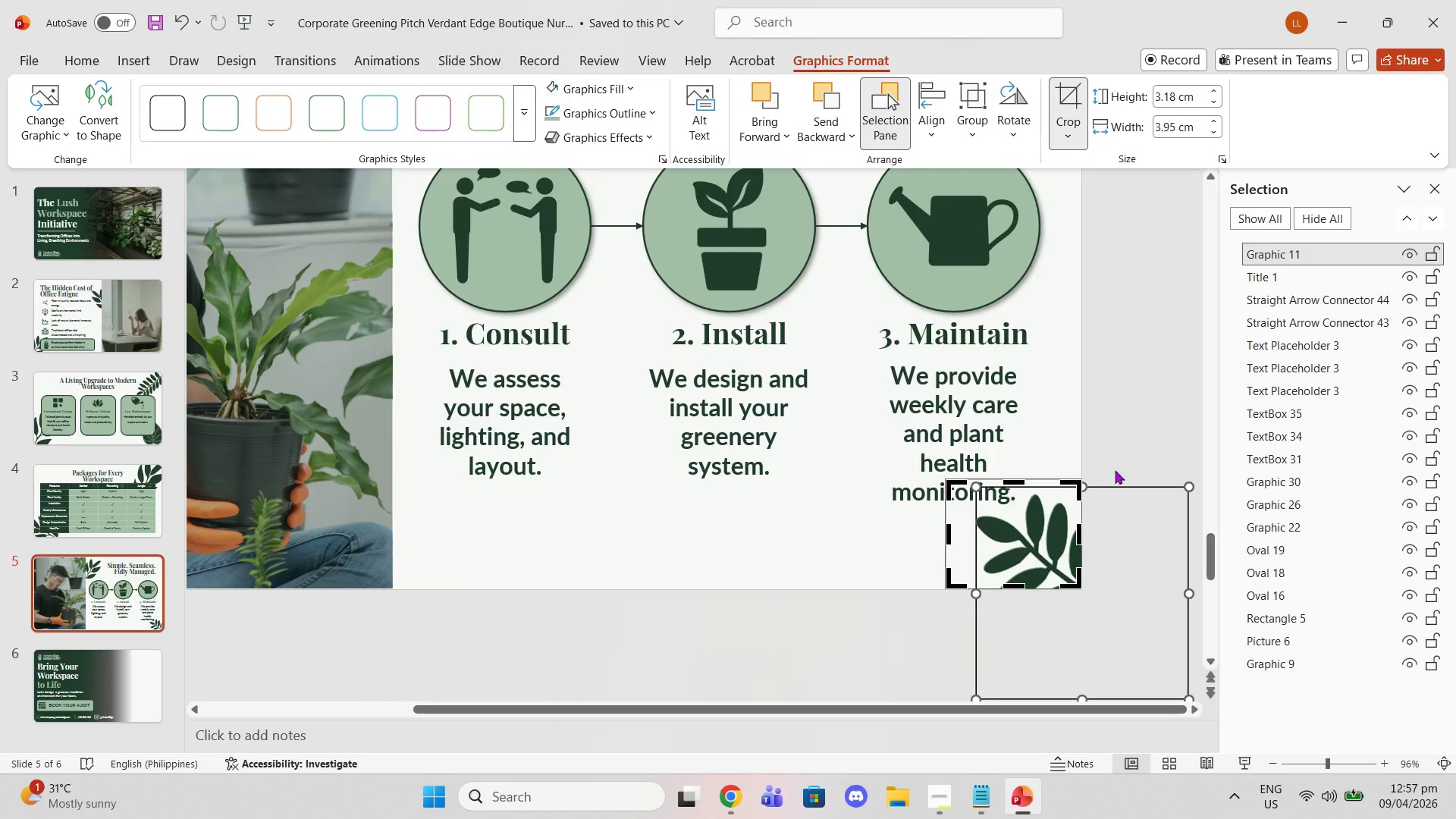 
left_click([1115, 444])
 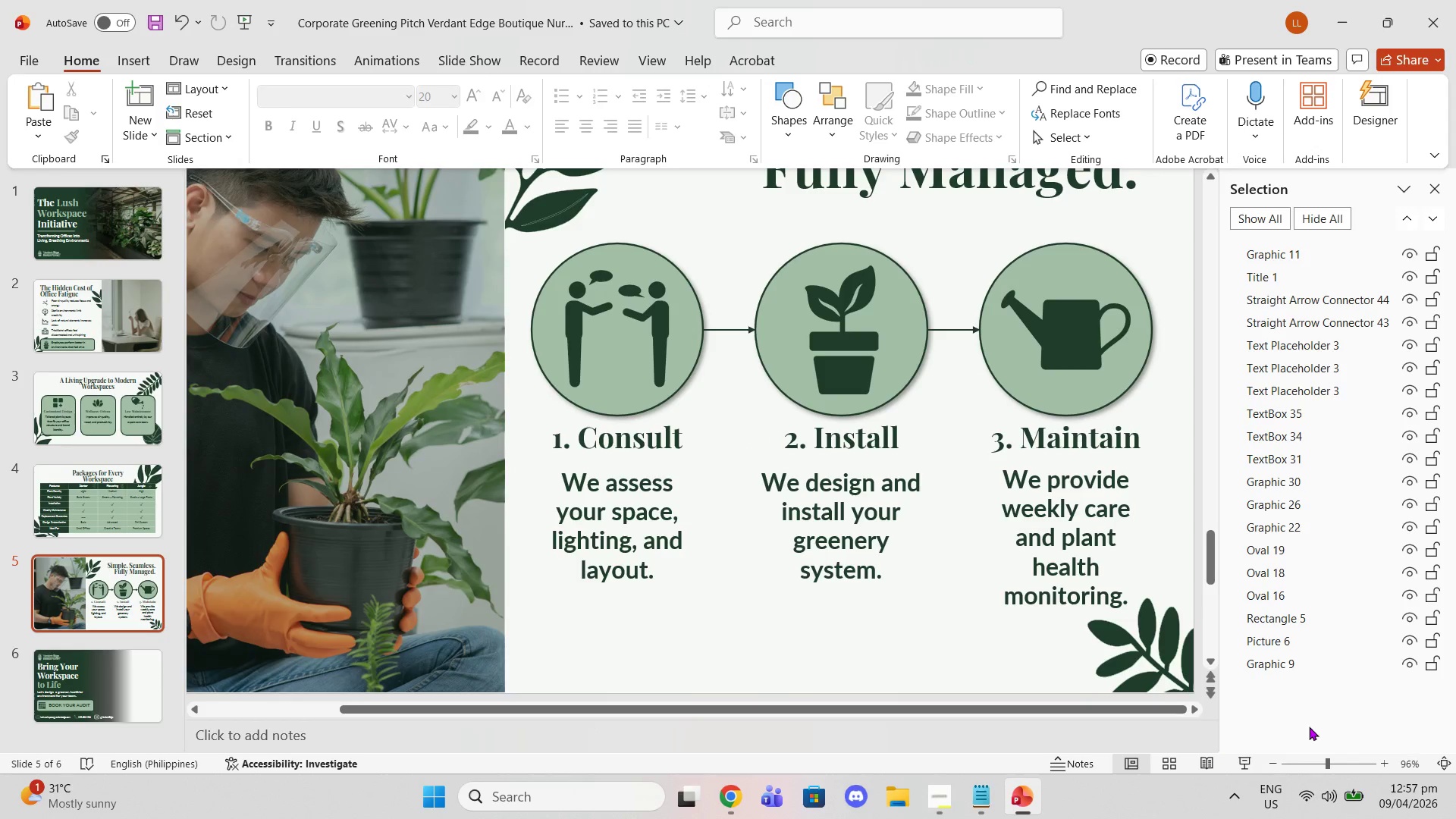 
left_click([1166, 670])
 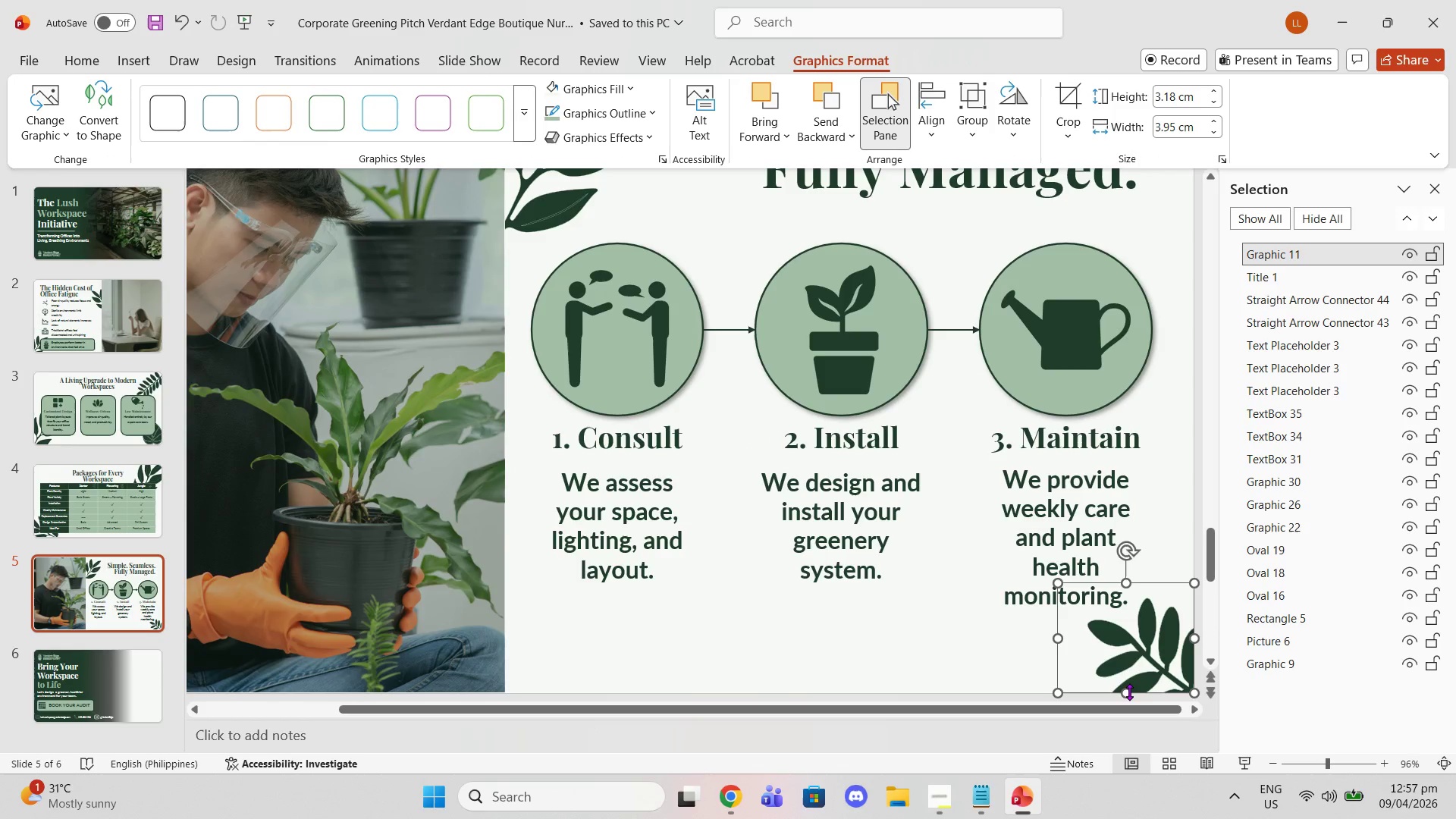 
left_click_drag(start_coordinate=[1125, 692], to_coordinate=[1119, 689])
 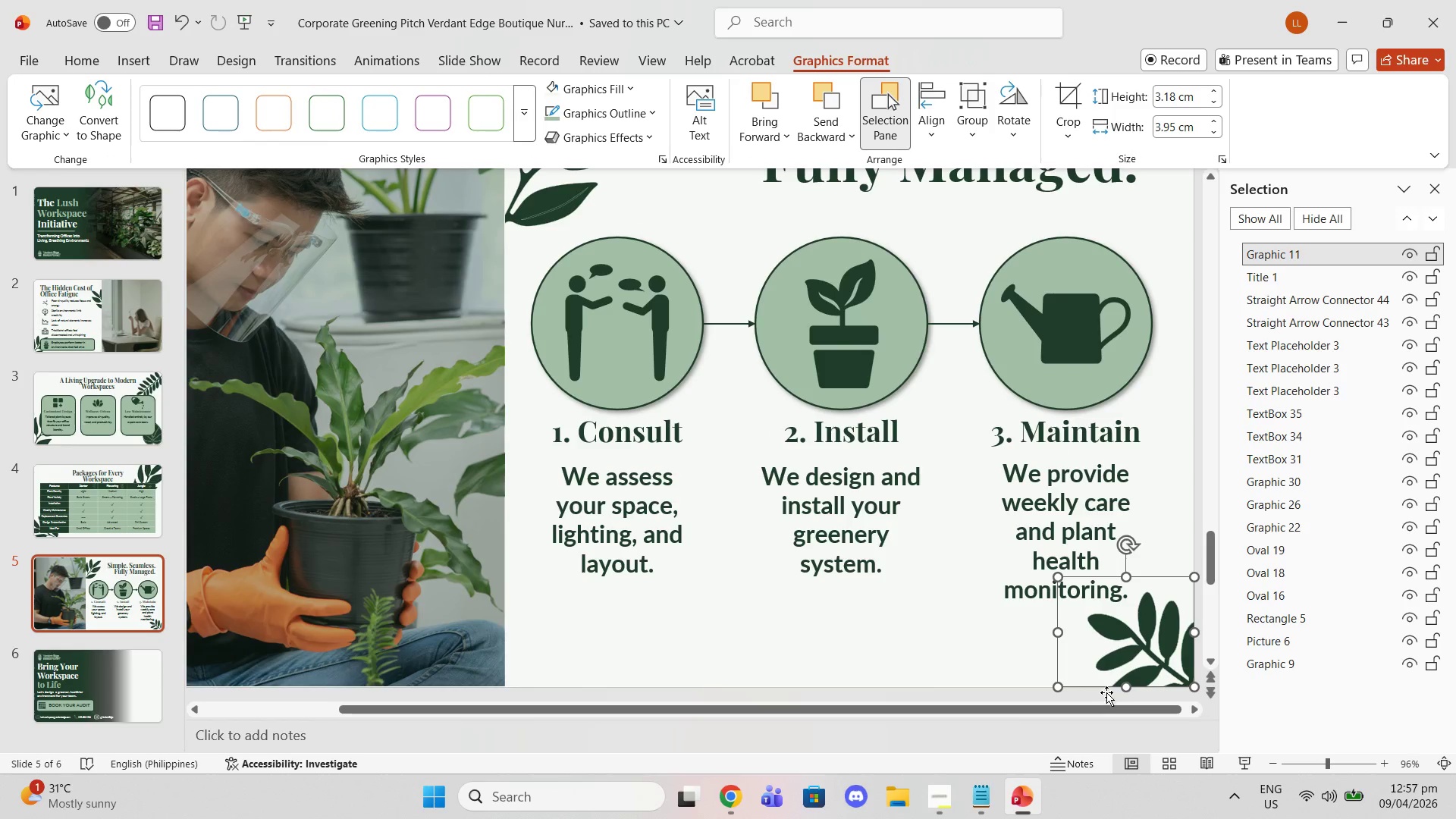 
double_click([1106, 692])
 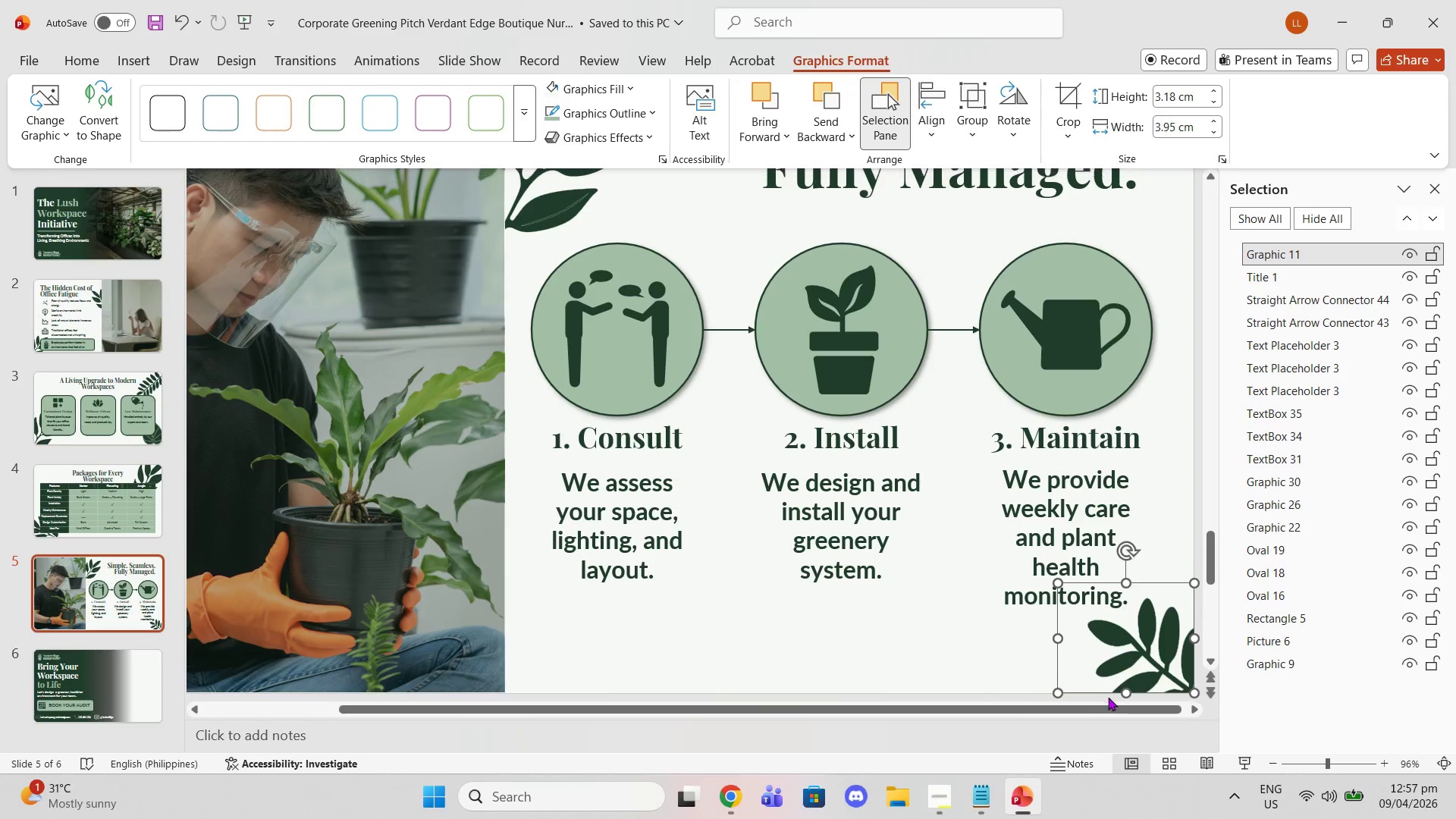 
triple_click([1108, 697])
 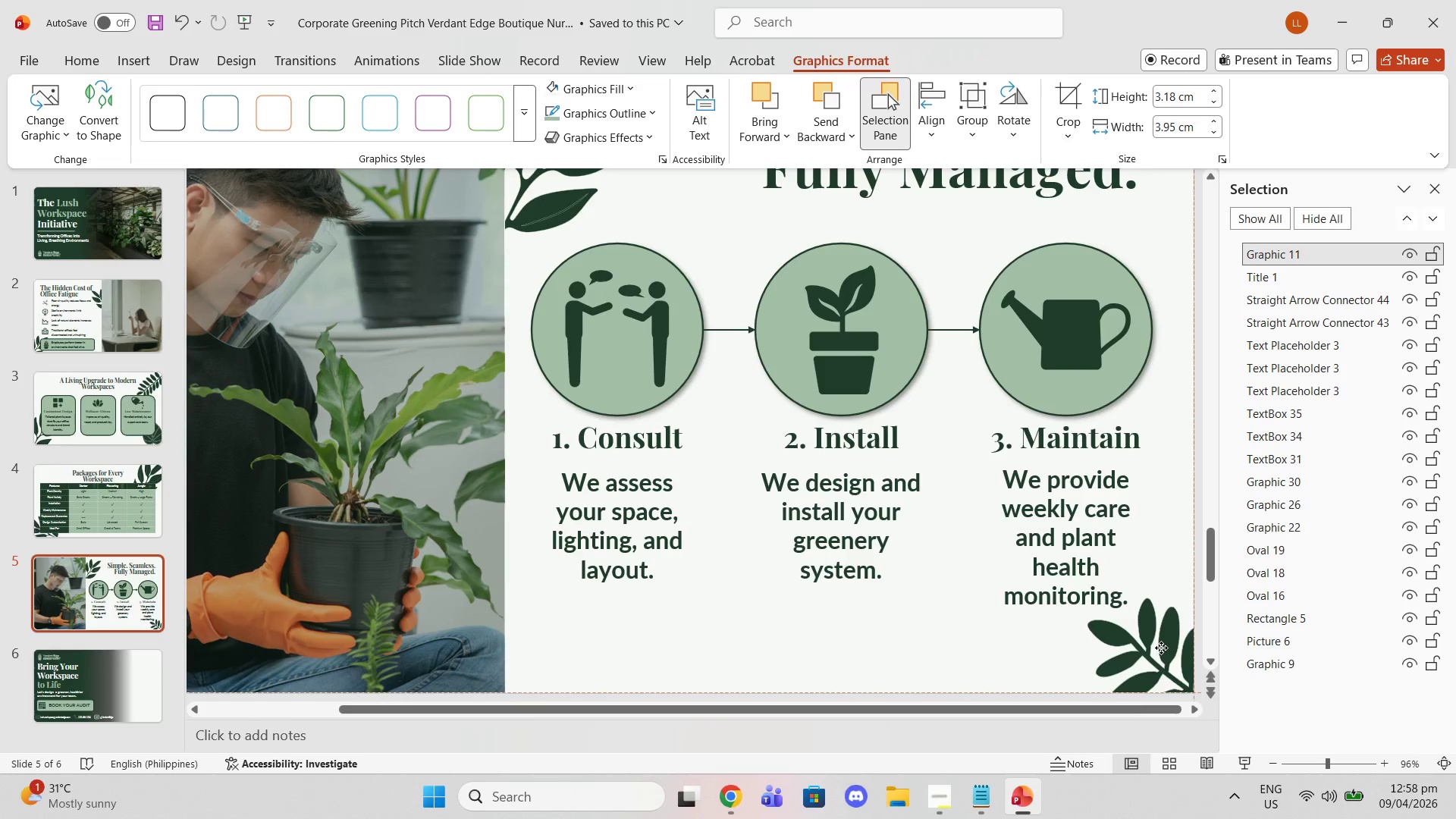 
left_click([1192, 541])
 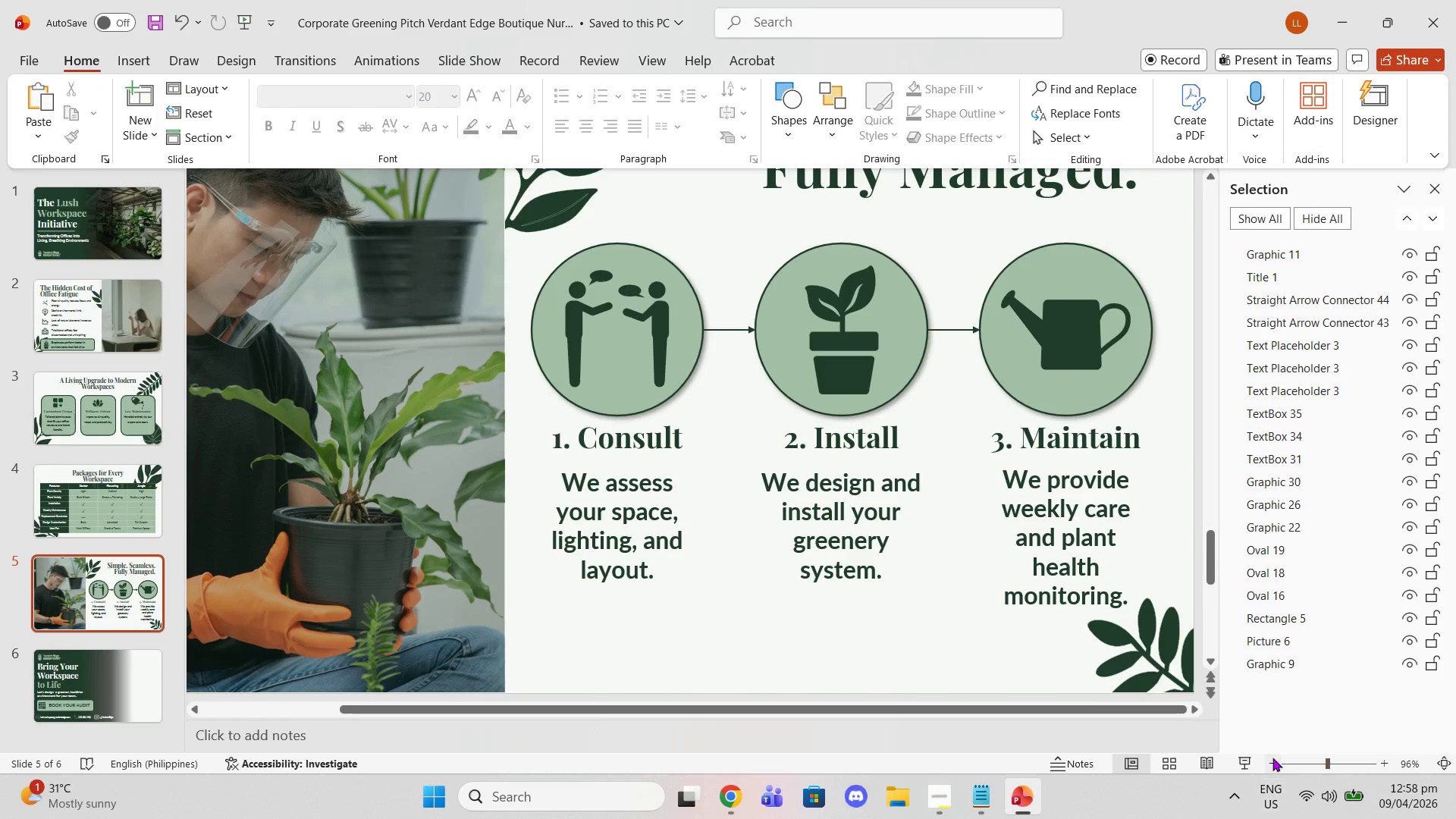 
double_click([1272, 758])
 